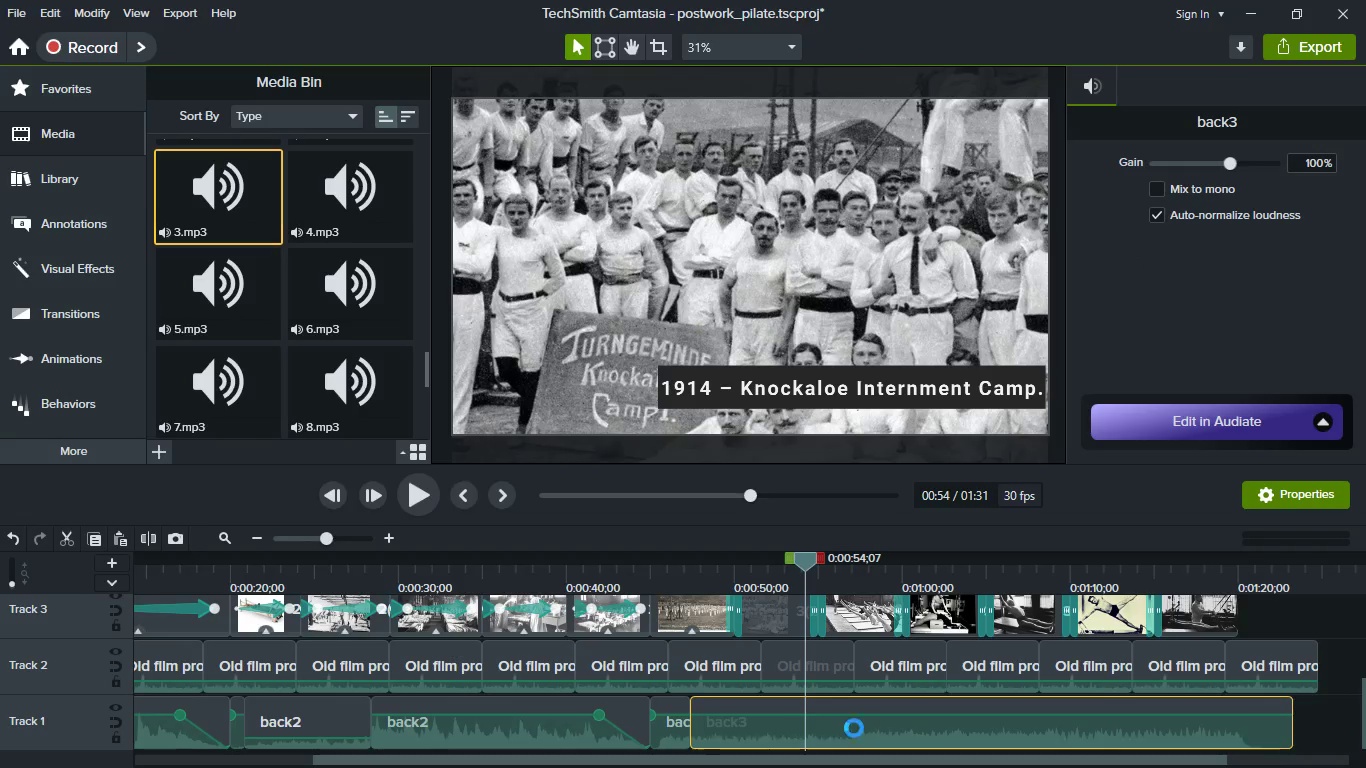 
key(S)
 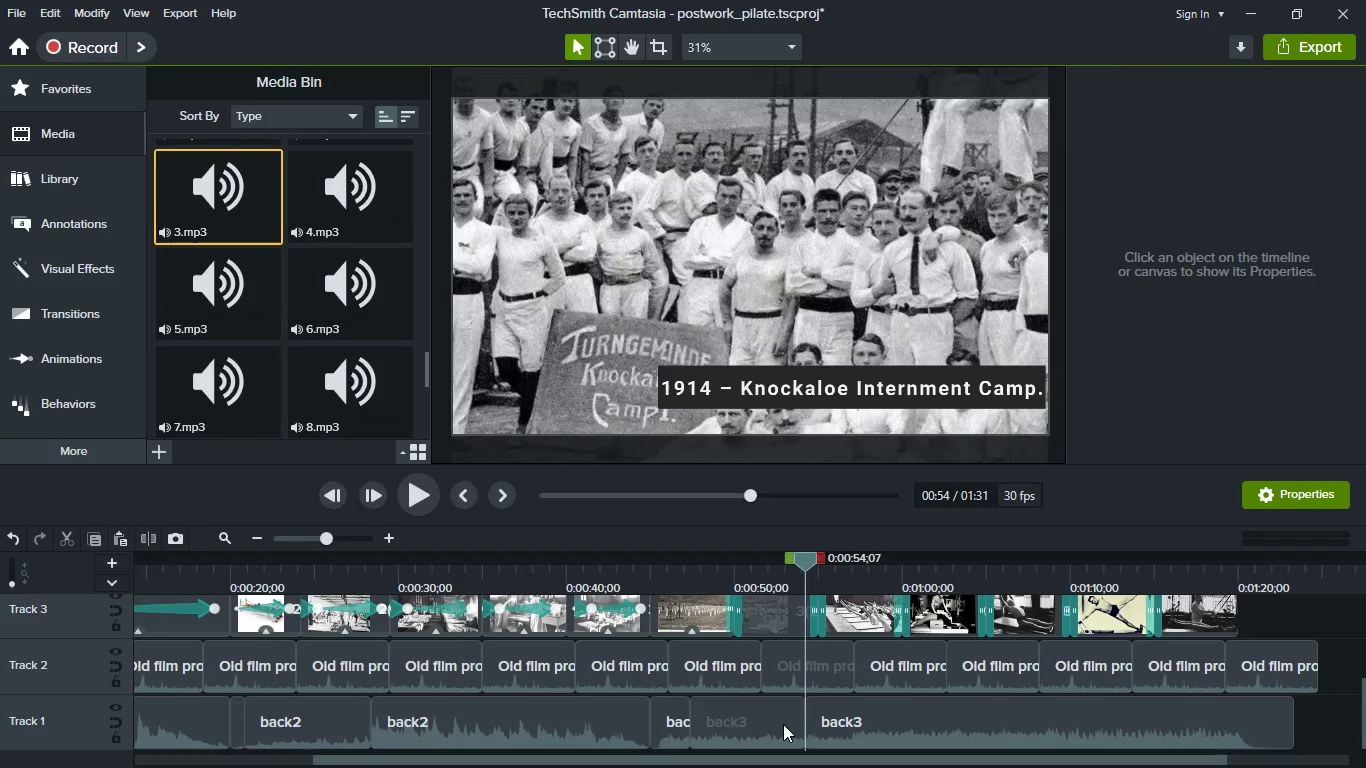 
left_click([783, 724])
 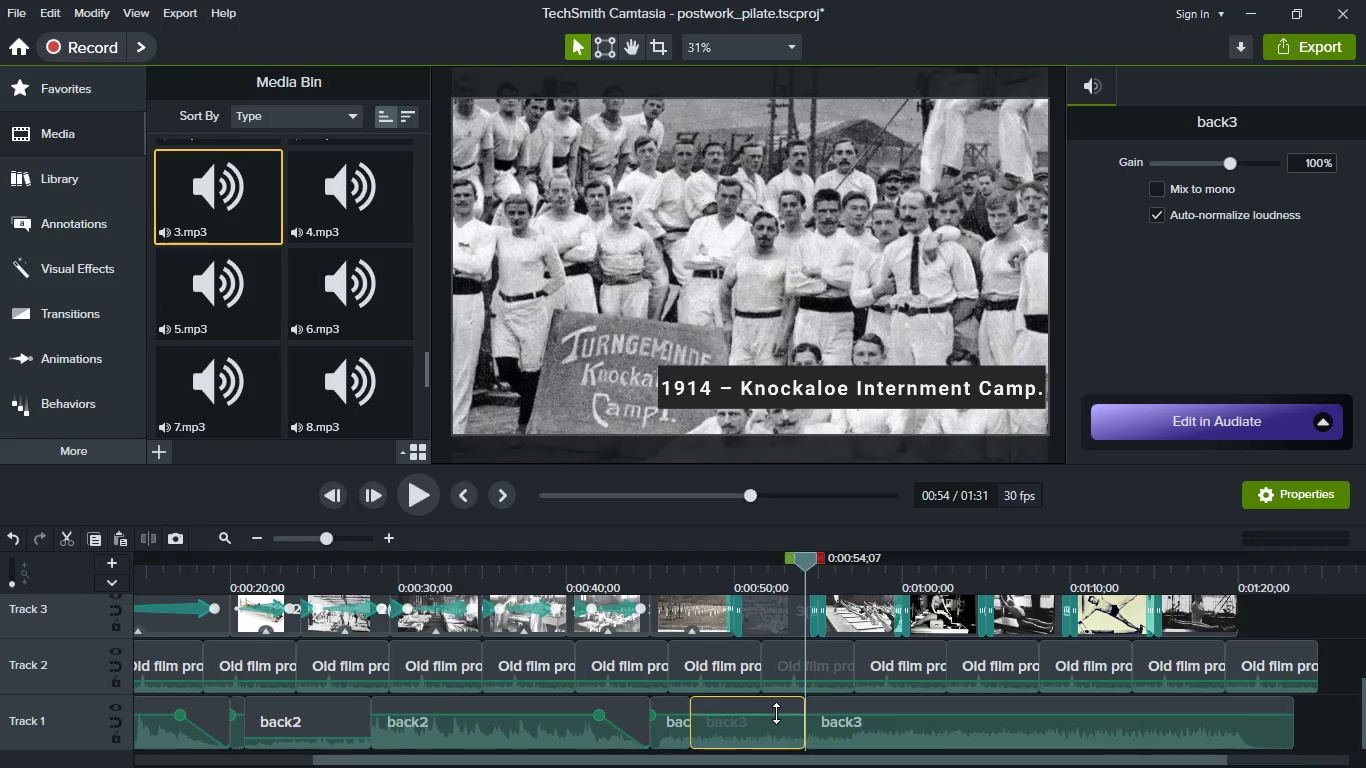 
left_click_drag(start_coordinate=[777, 716], to_coordinate=[785, 737])
 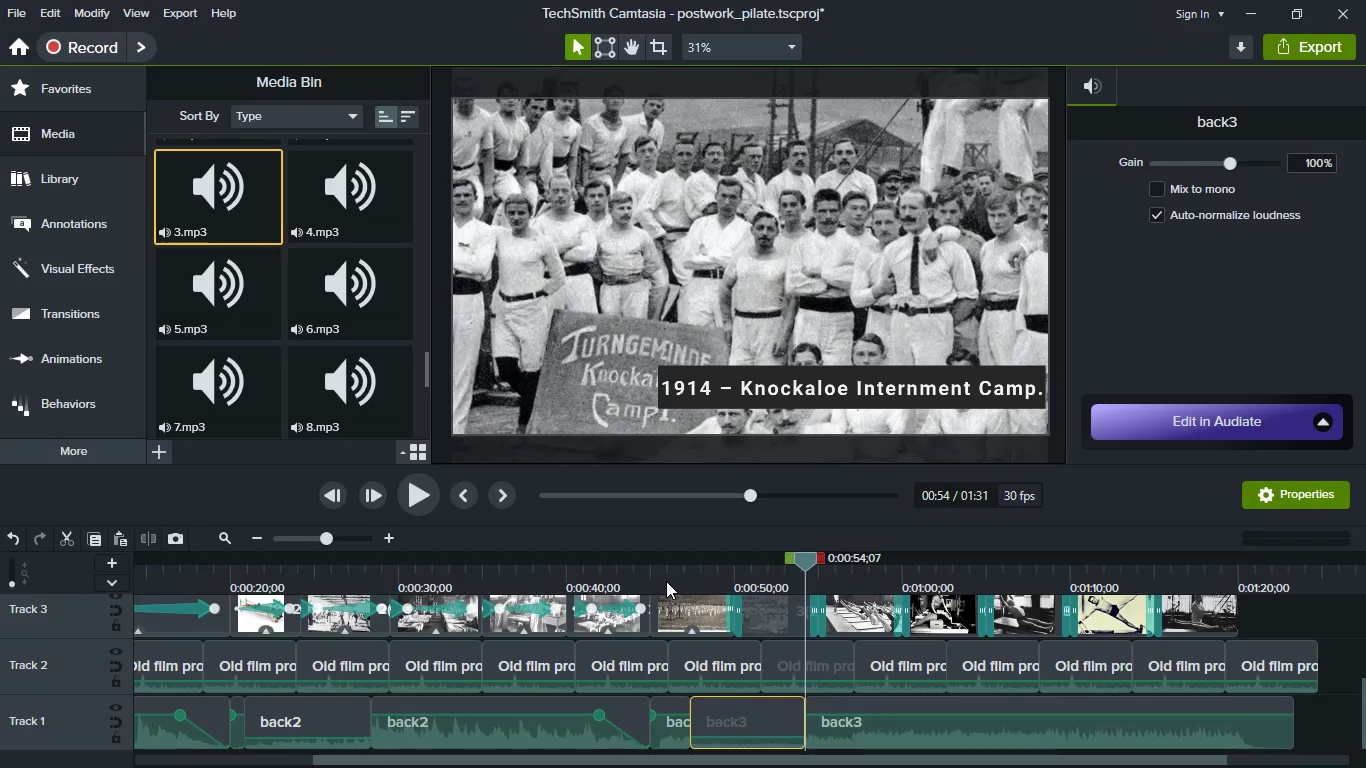 
left_click([666, 581])
 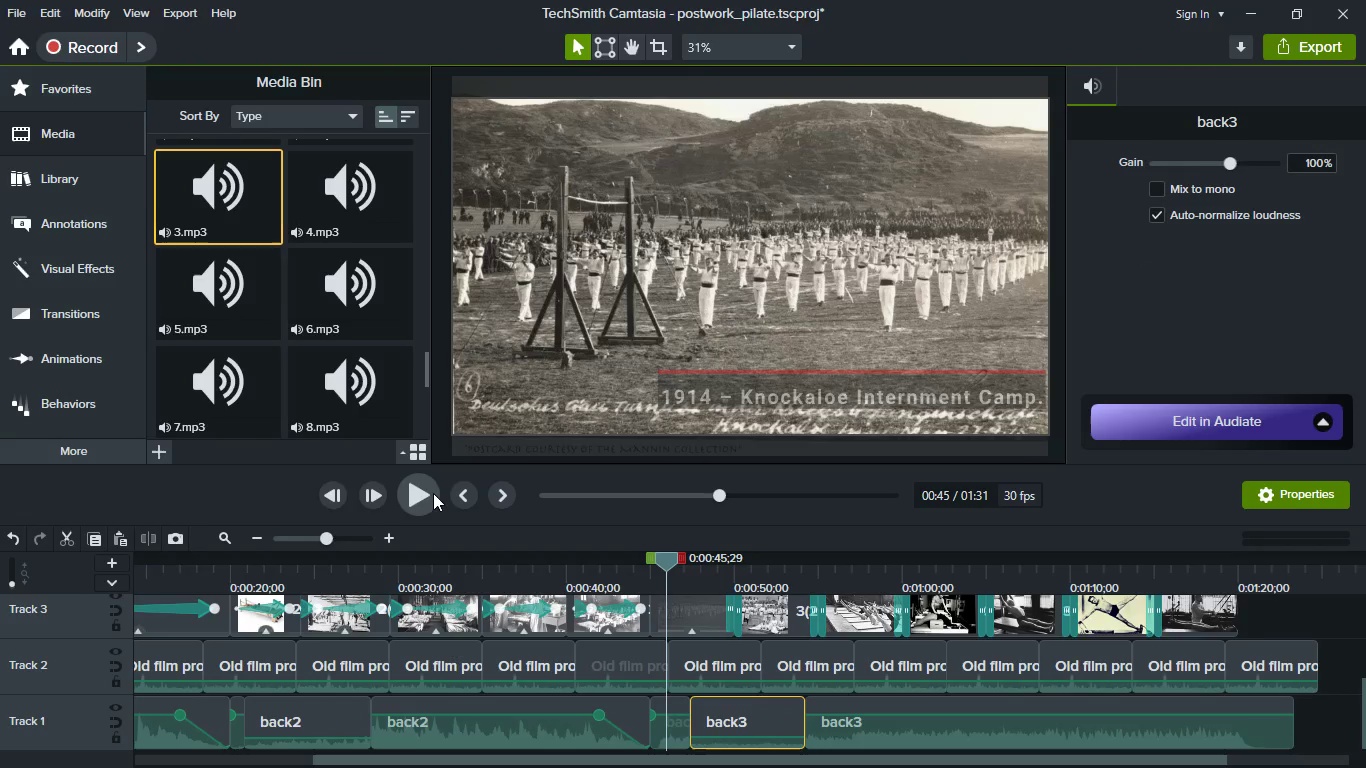 
left_click([433, 493])
 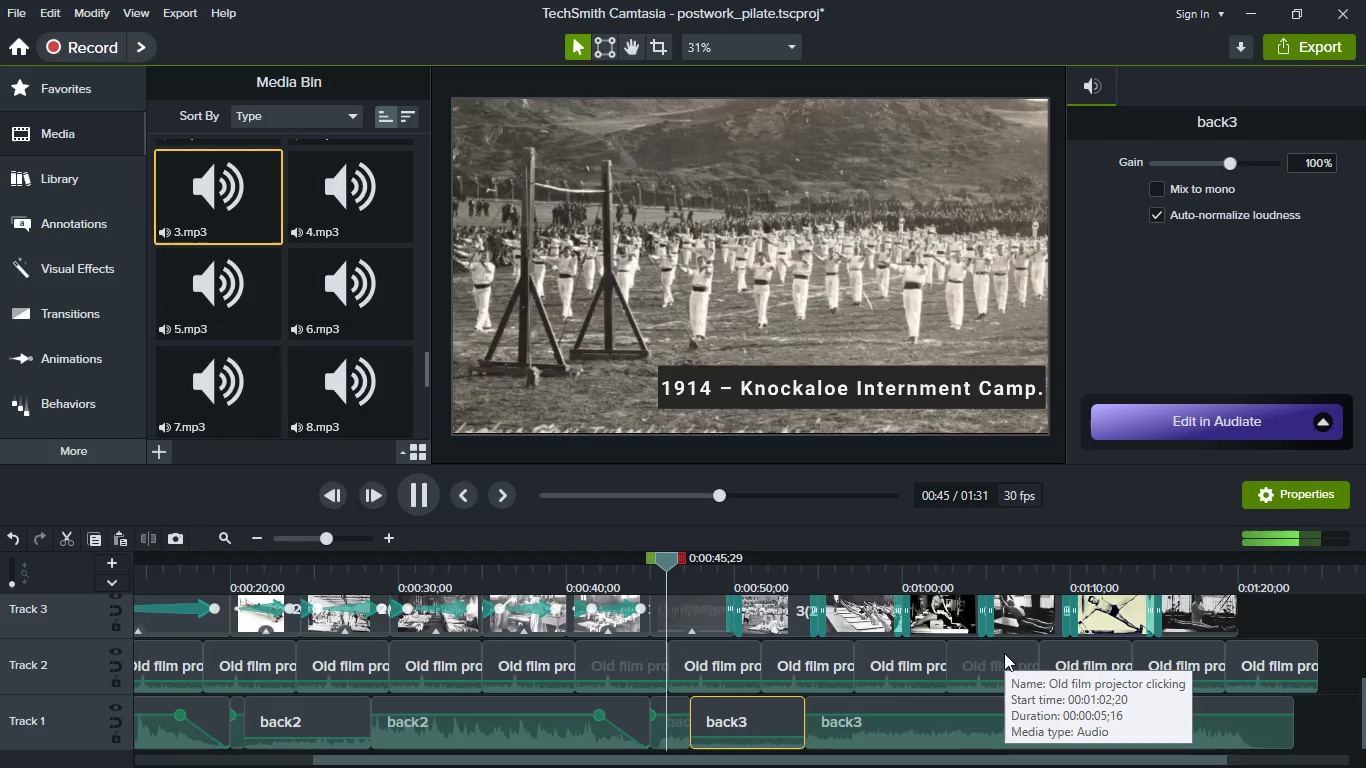 
wait(5.81)
 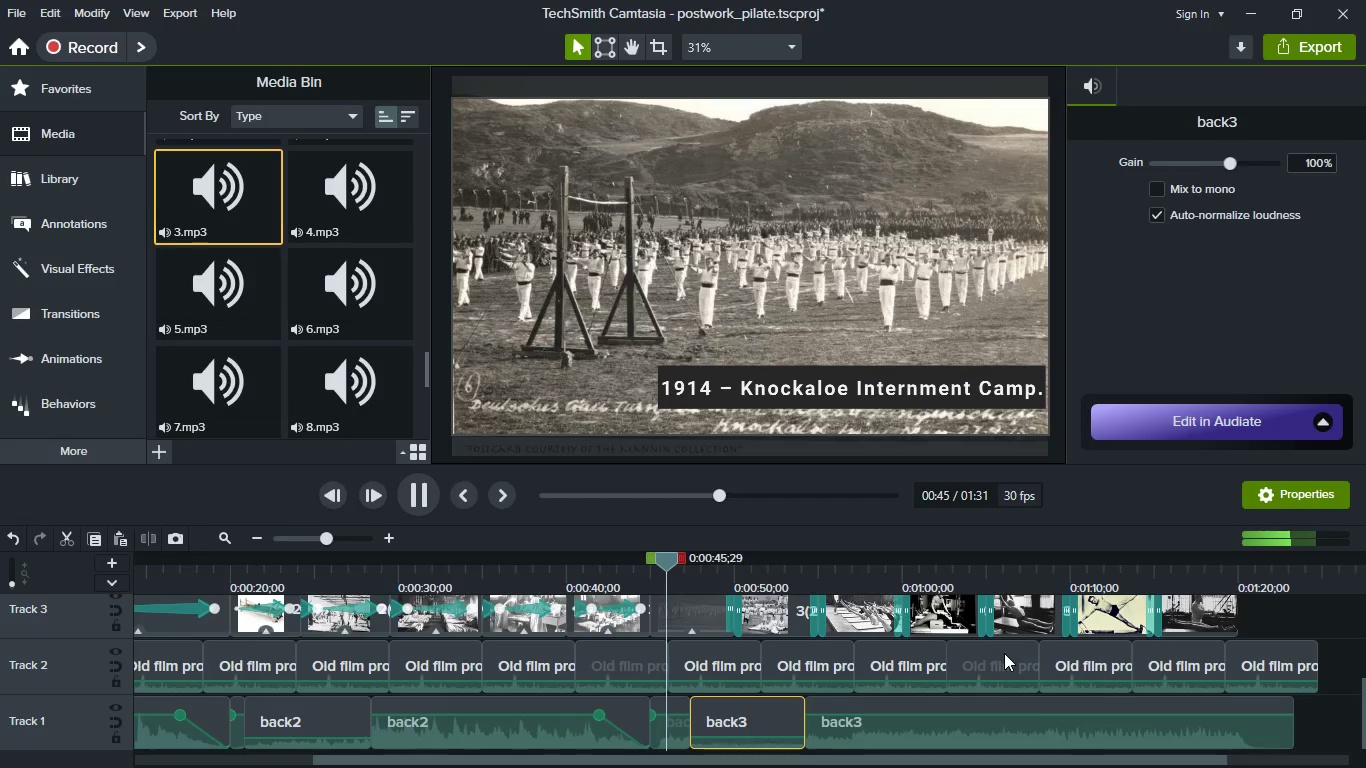 
key(Space)
 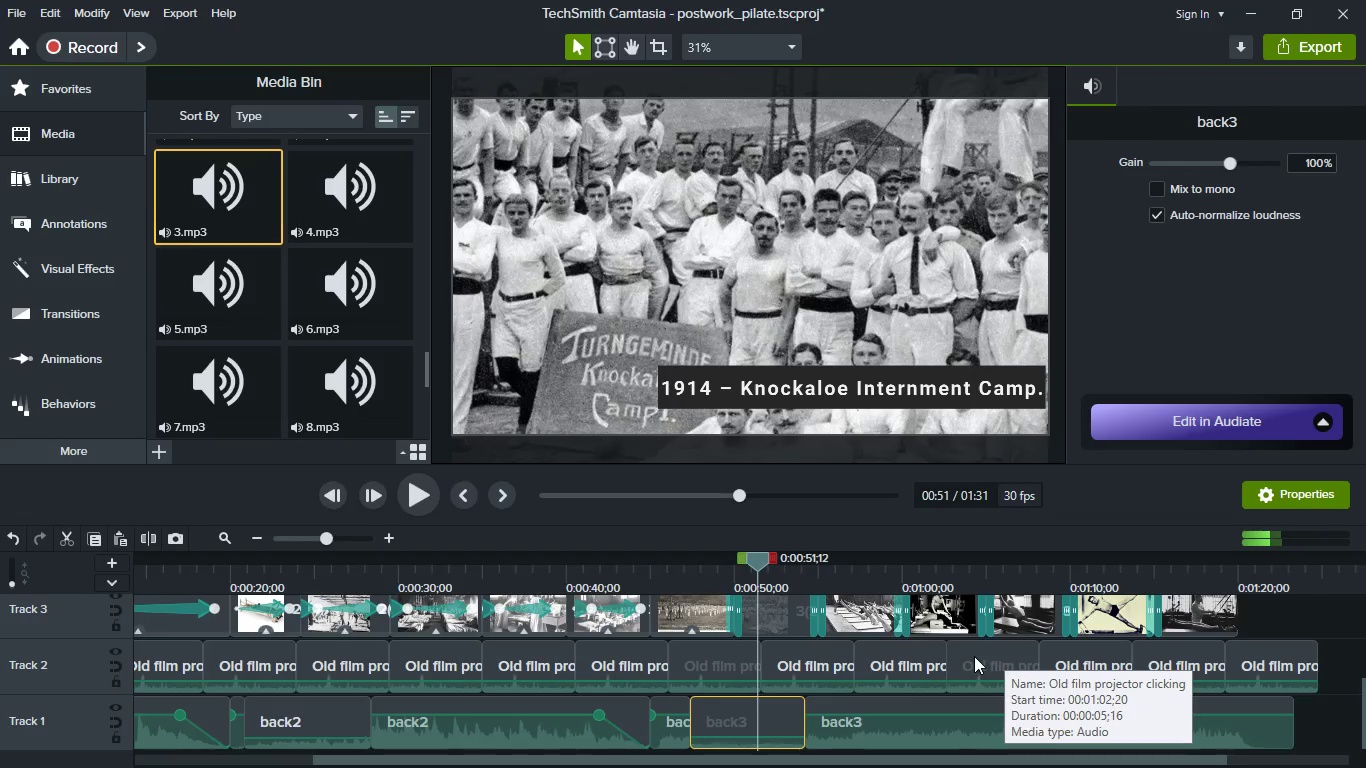 
hold_key(key=ShiftLeft, duration=0.44)
scroll: coordinate [968, 658], scroll_direction: down, amount: 1.0
 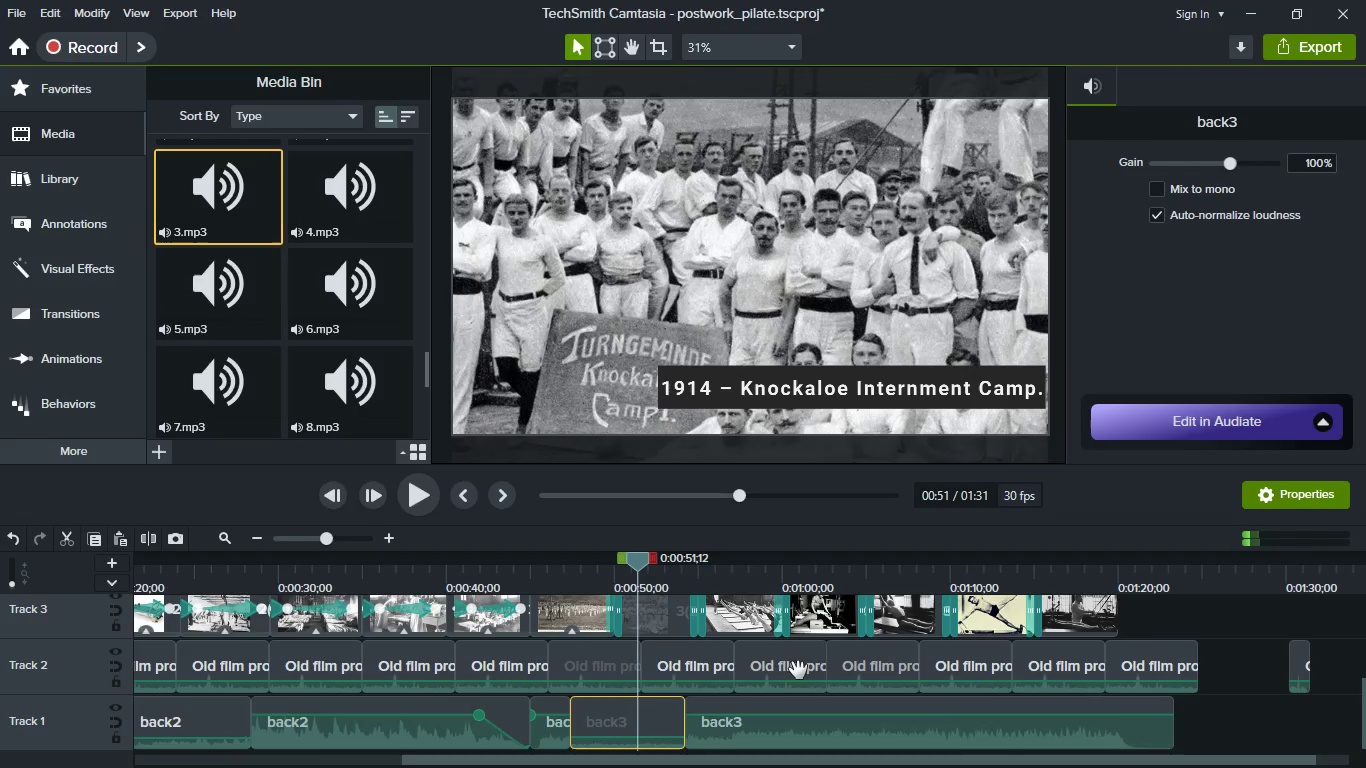 
key(Space)
 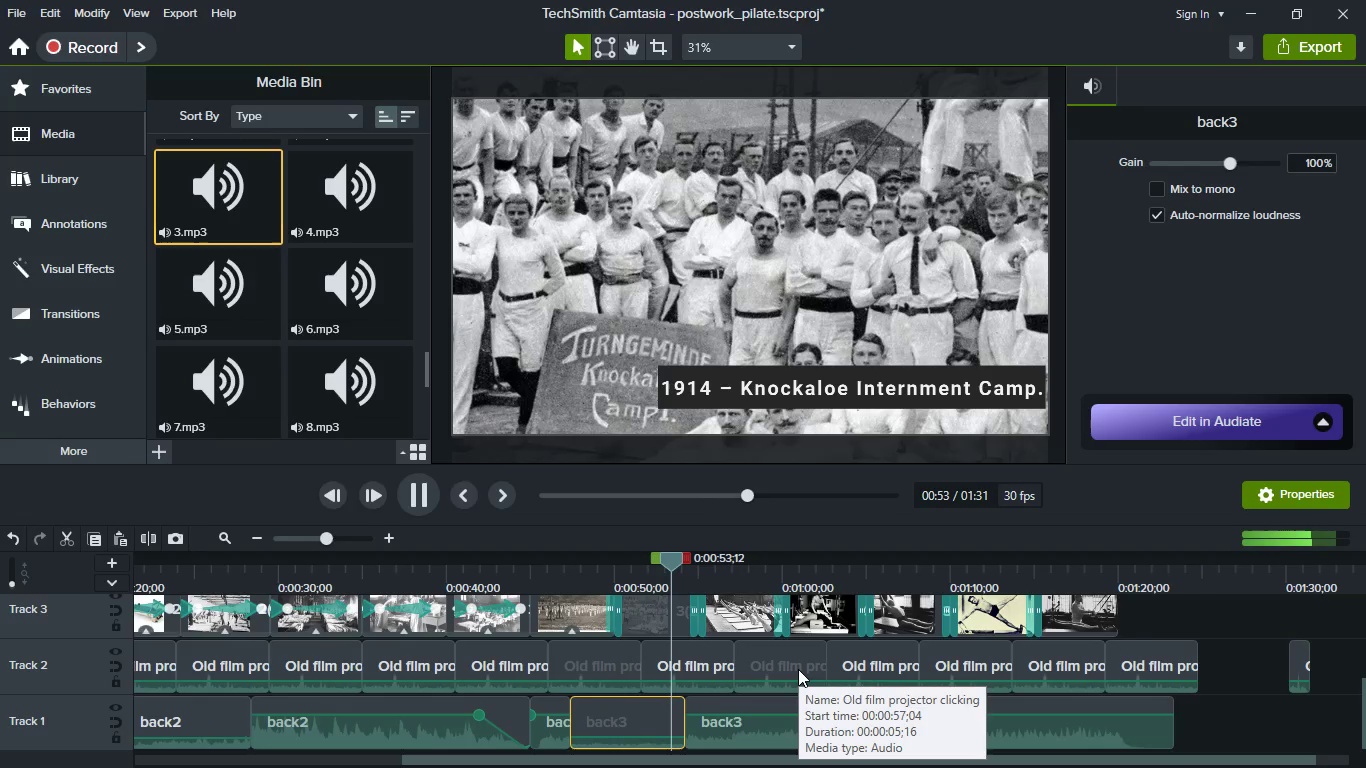 
key(Space)
 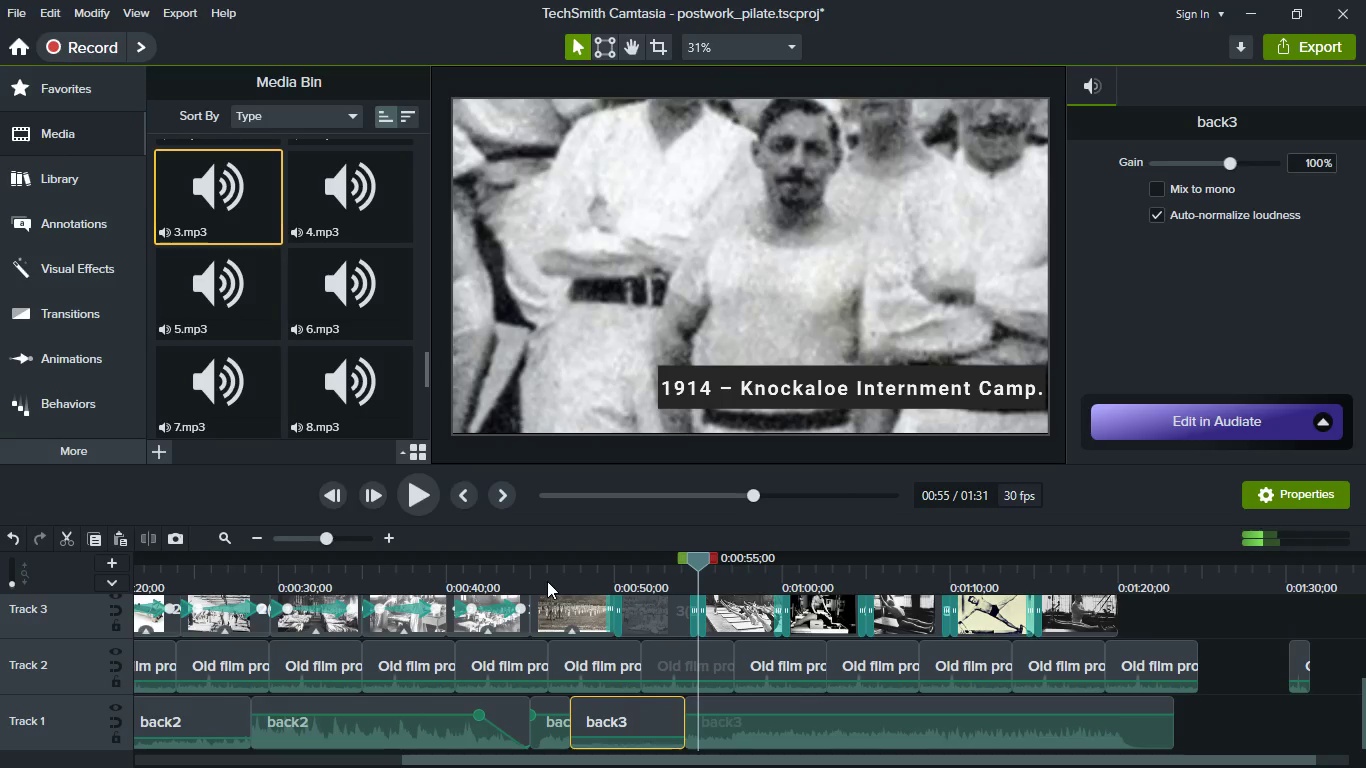 
left_click([547, 578])
 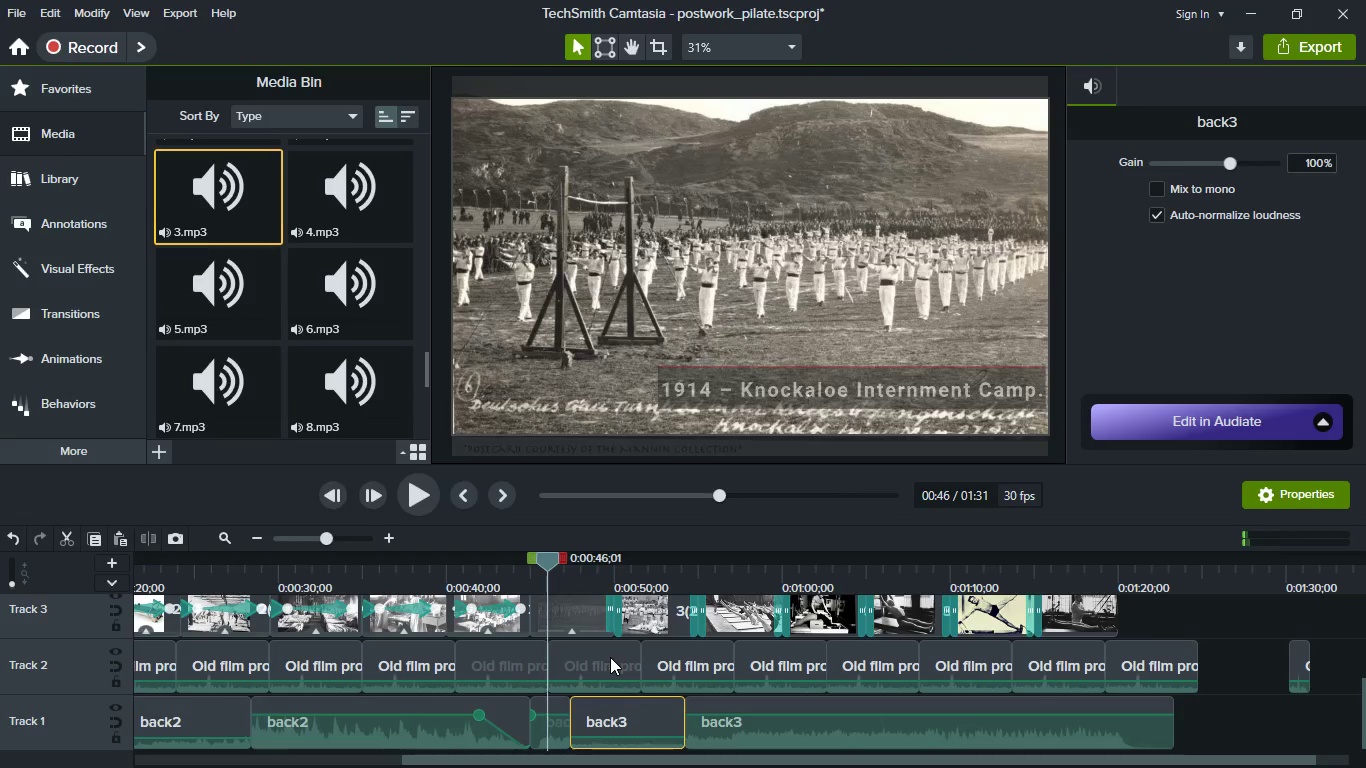 
scroll: coordinate [610, 657], scroll_direction: up, amount: 1.0
 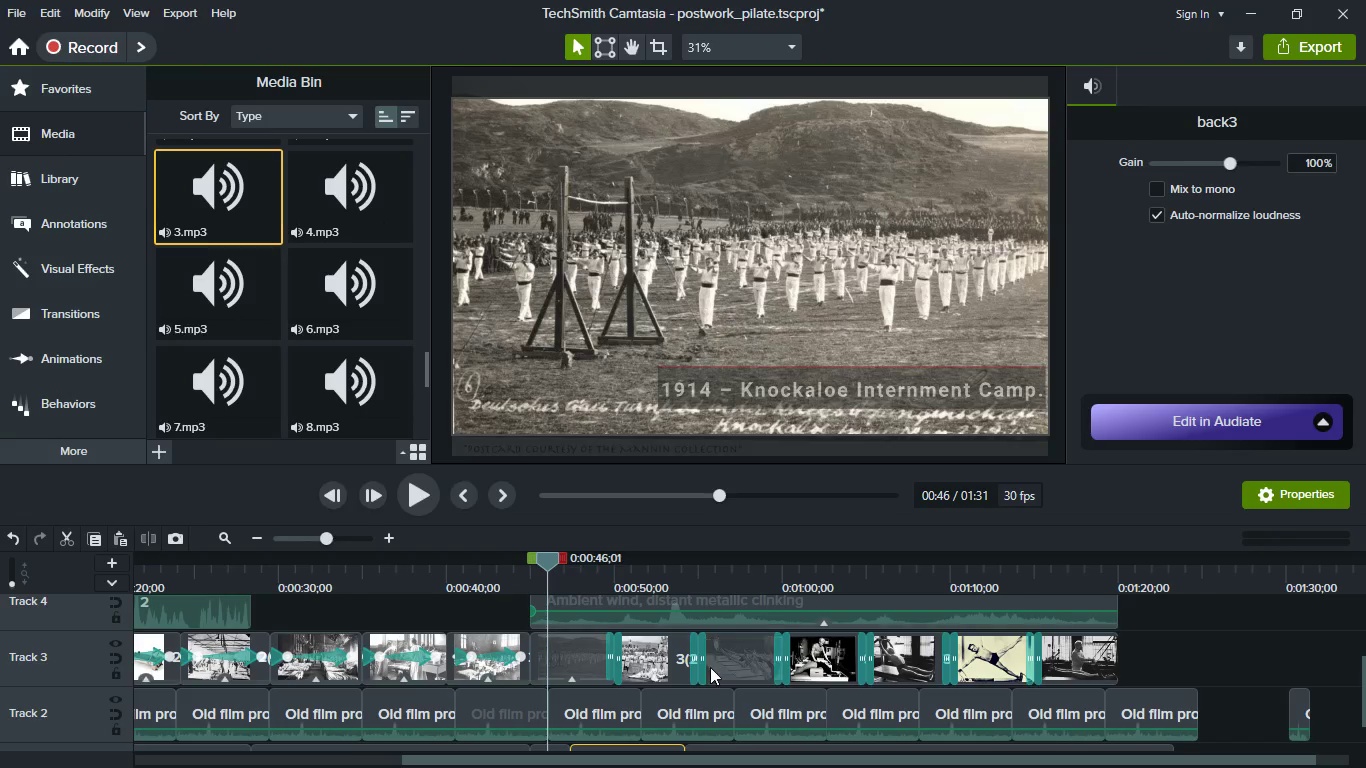 
hold_key(key=ControlLeft, duration=0.62)
scroll: coordinate [642, 667], scroll_direction: up, amount: 3.0
 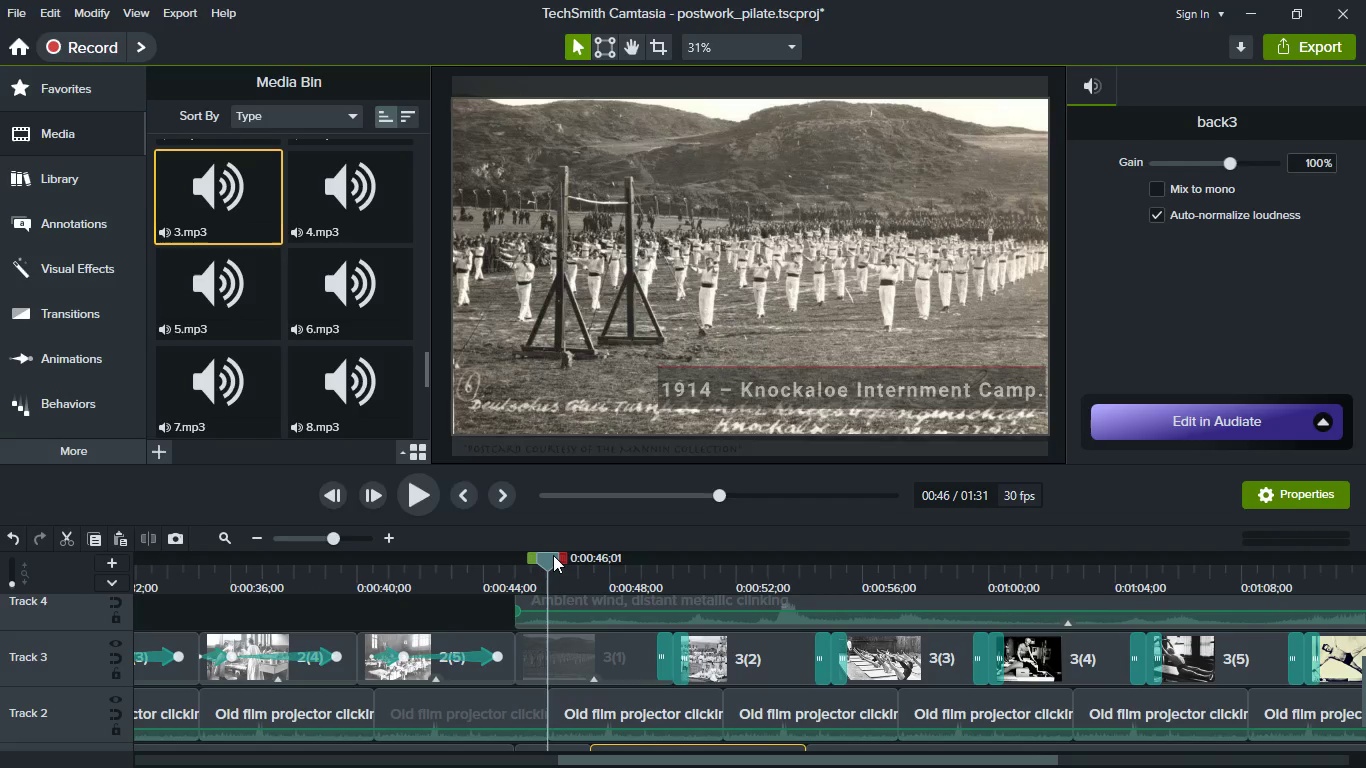 
left_click([553, 555])
 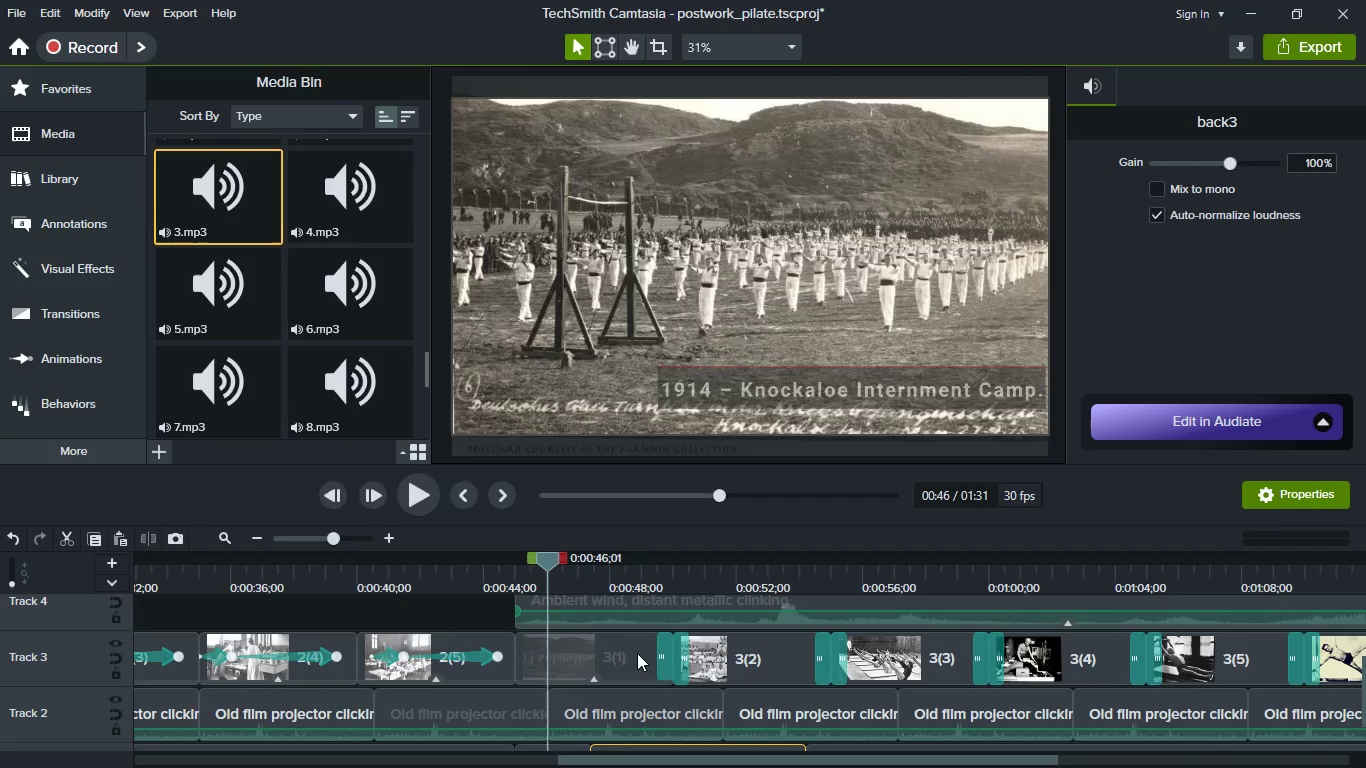 
wait(5.24)
 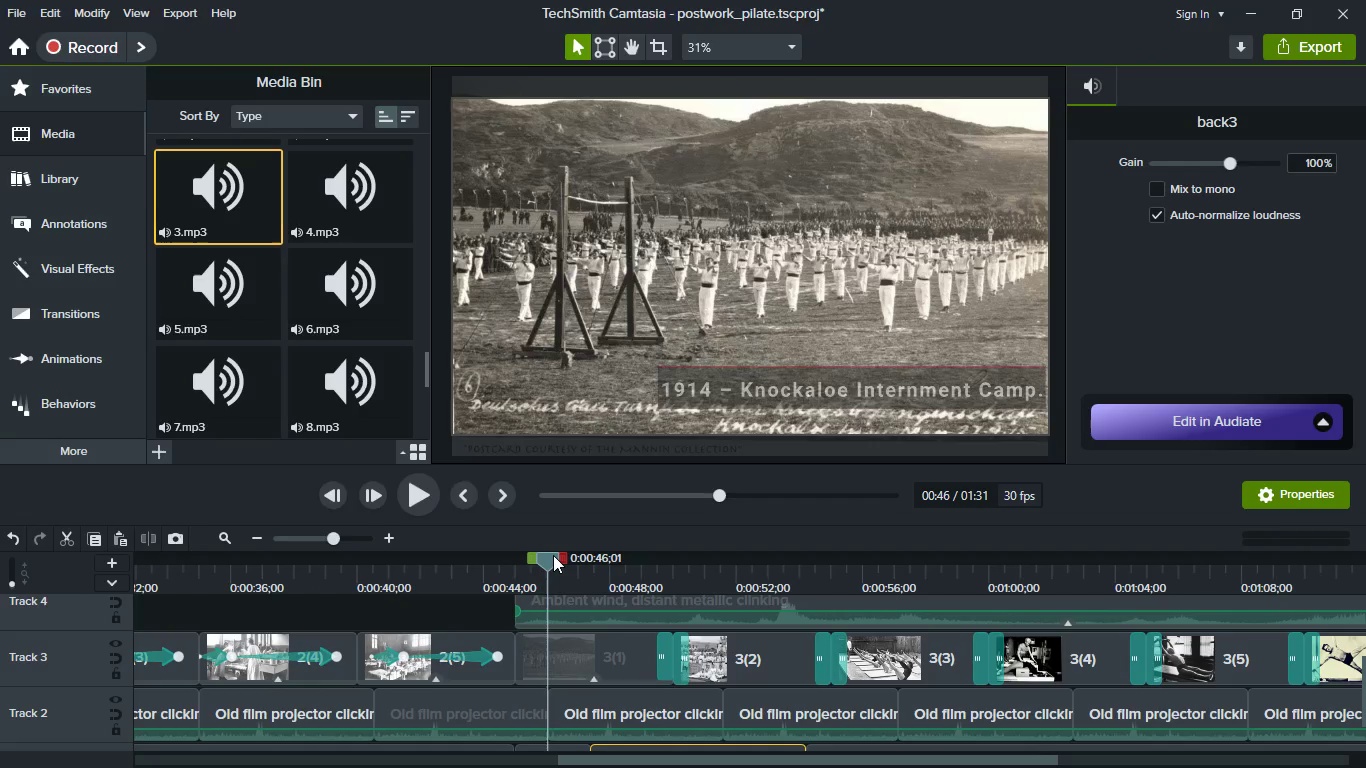 
left_click([527, 579])
 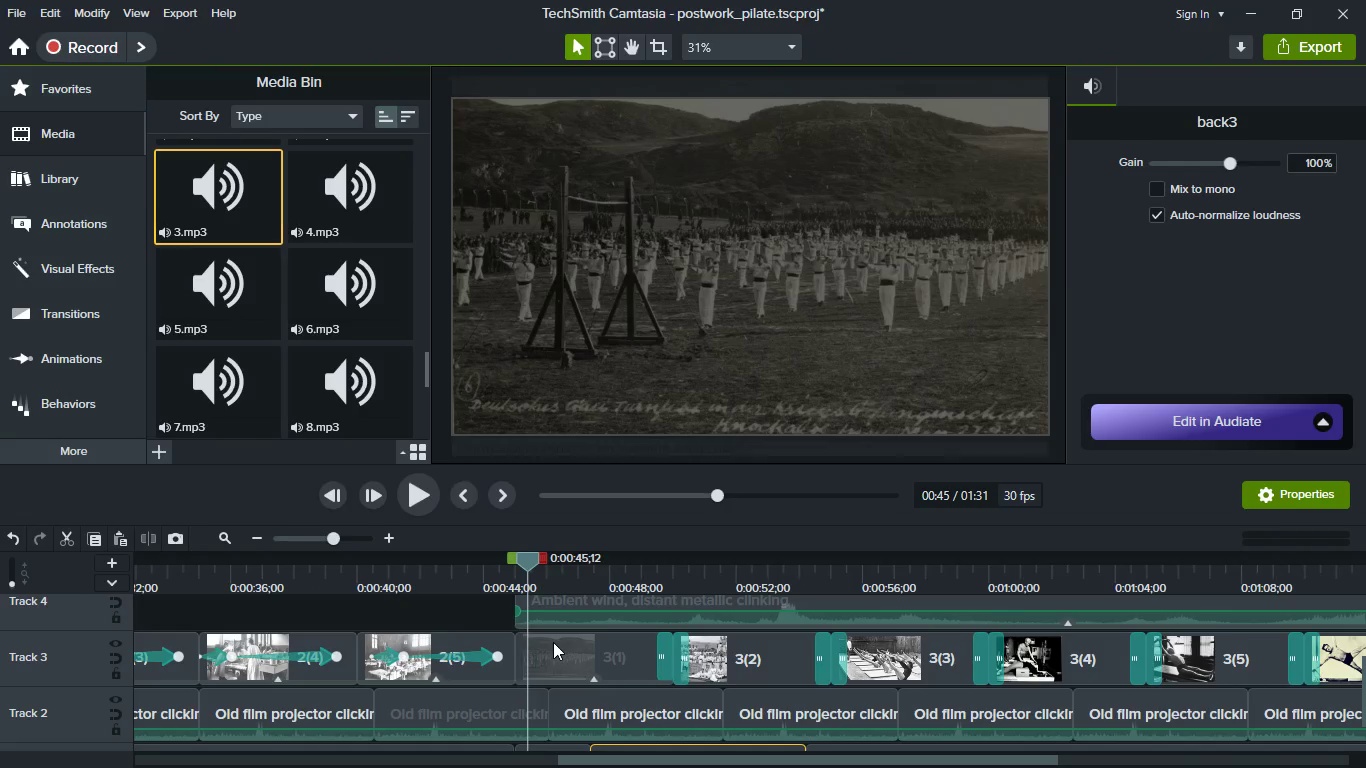 
left_click([553, 642])
 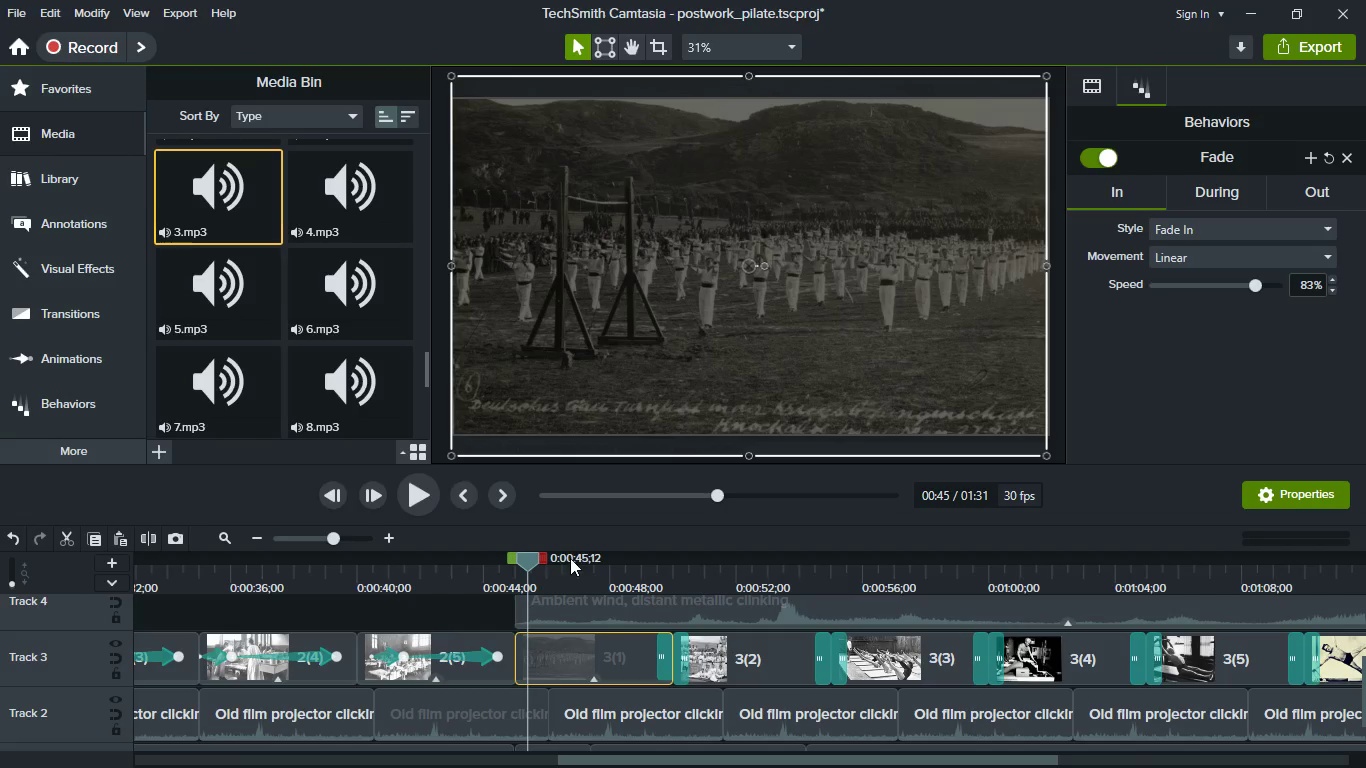 
left_click([577, 576])
 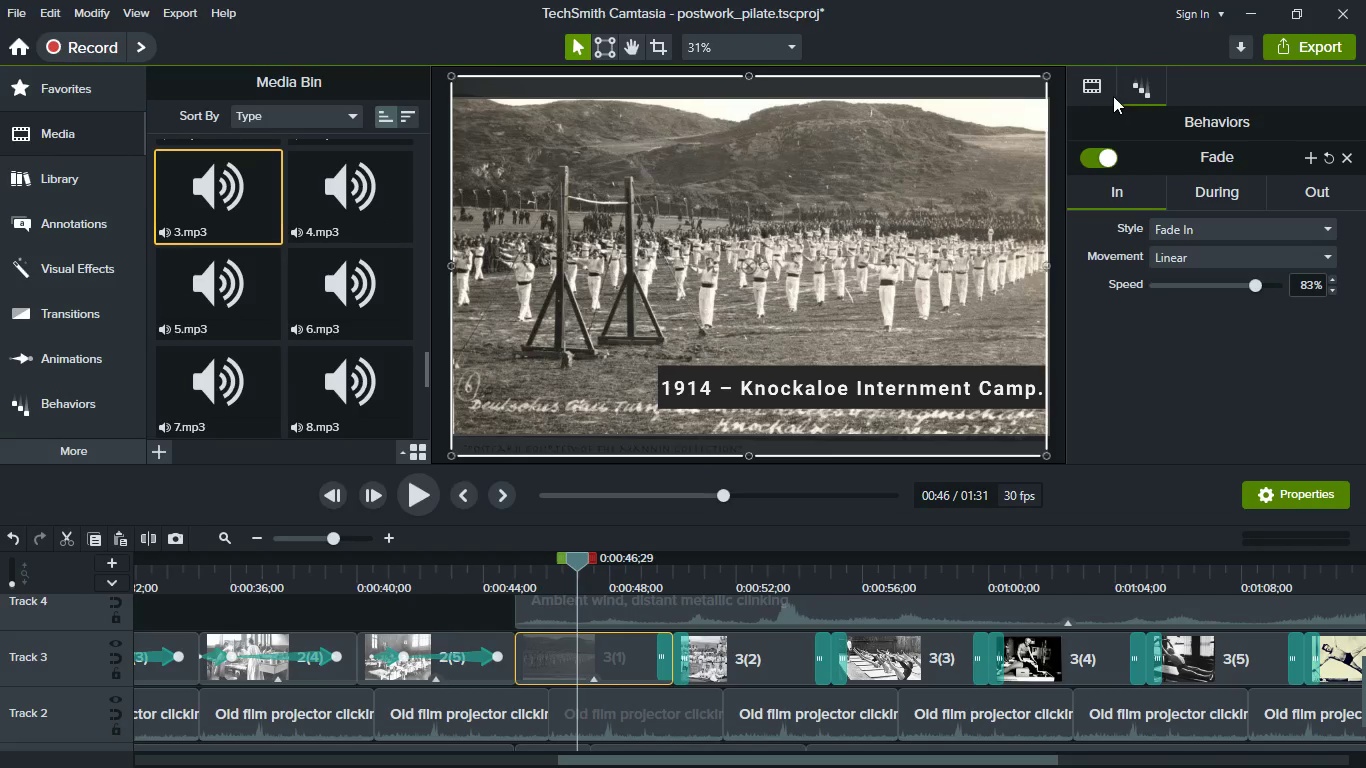 
left_click([1113, 96])
 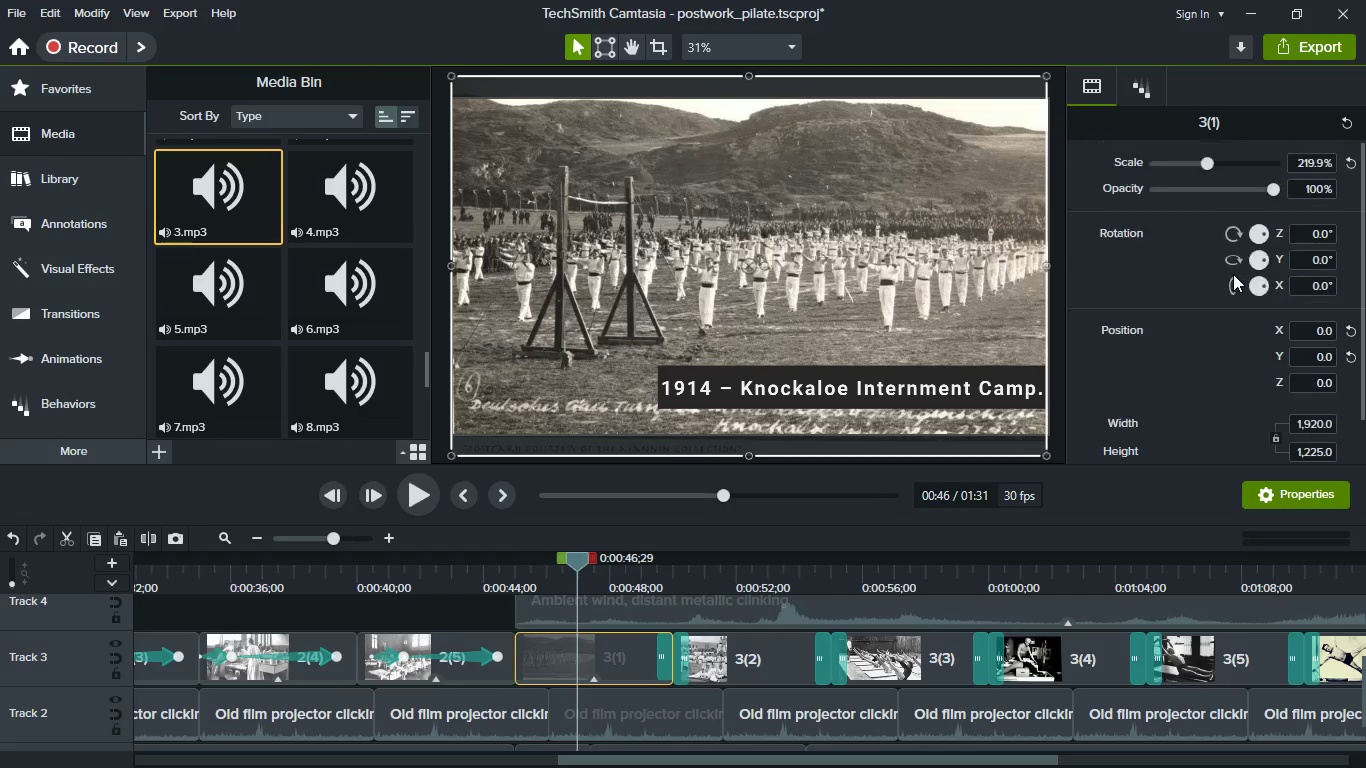 
scroll: coordinate [1233, 274], scroll_direction: up, amount: 4.0
 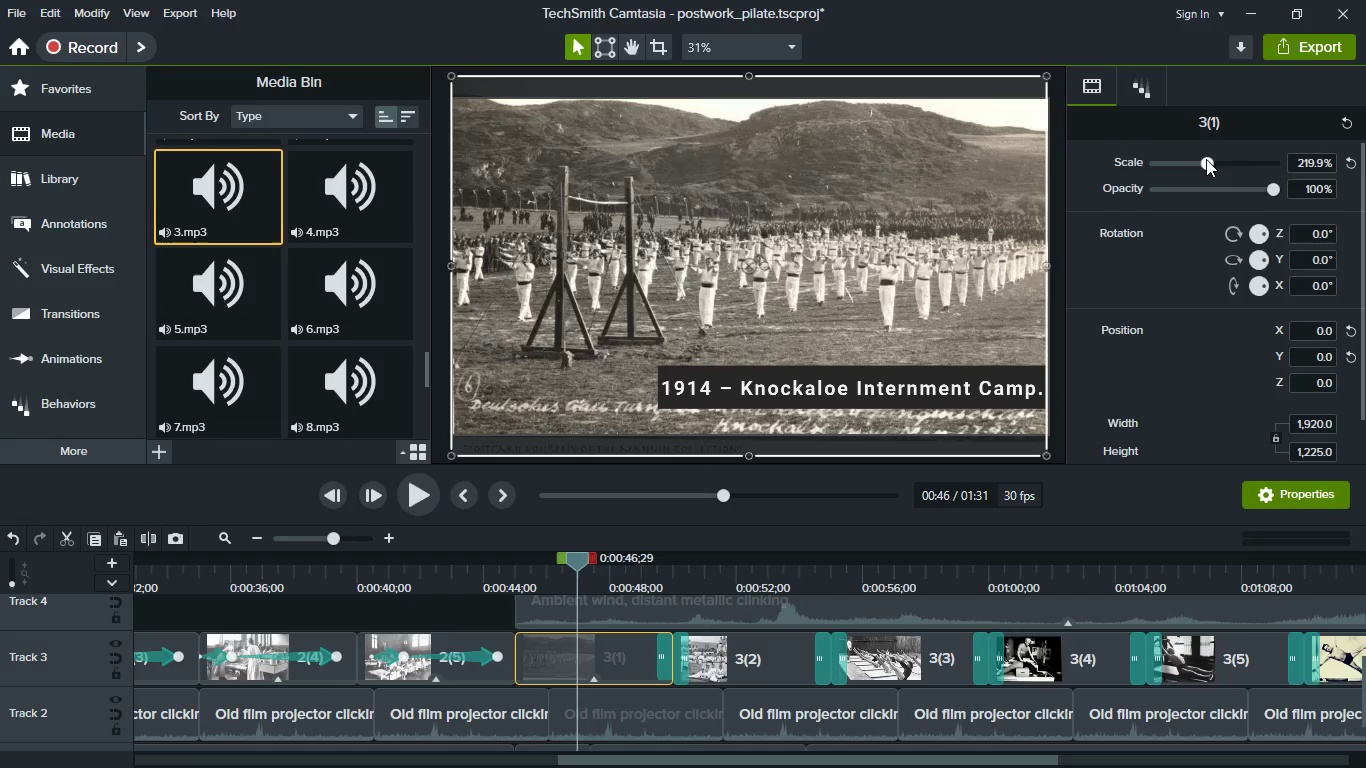 
left_click_drag(start_coordinate=[1206, 159], to_coordinate=[1234, 162])
 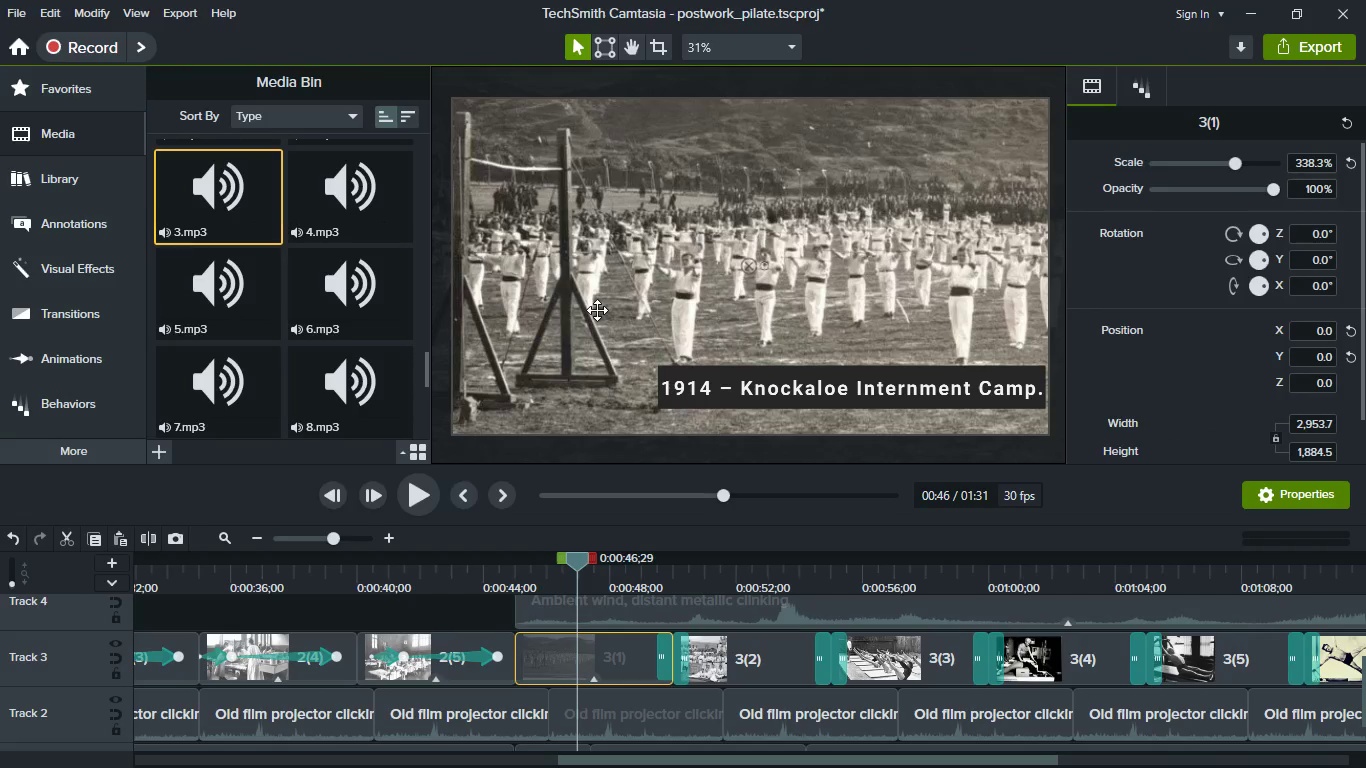 
left_click_drag(start_coordinate=[597, 310], to_coordinate=[695, 310])
 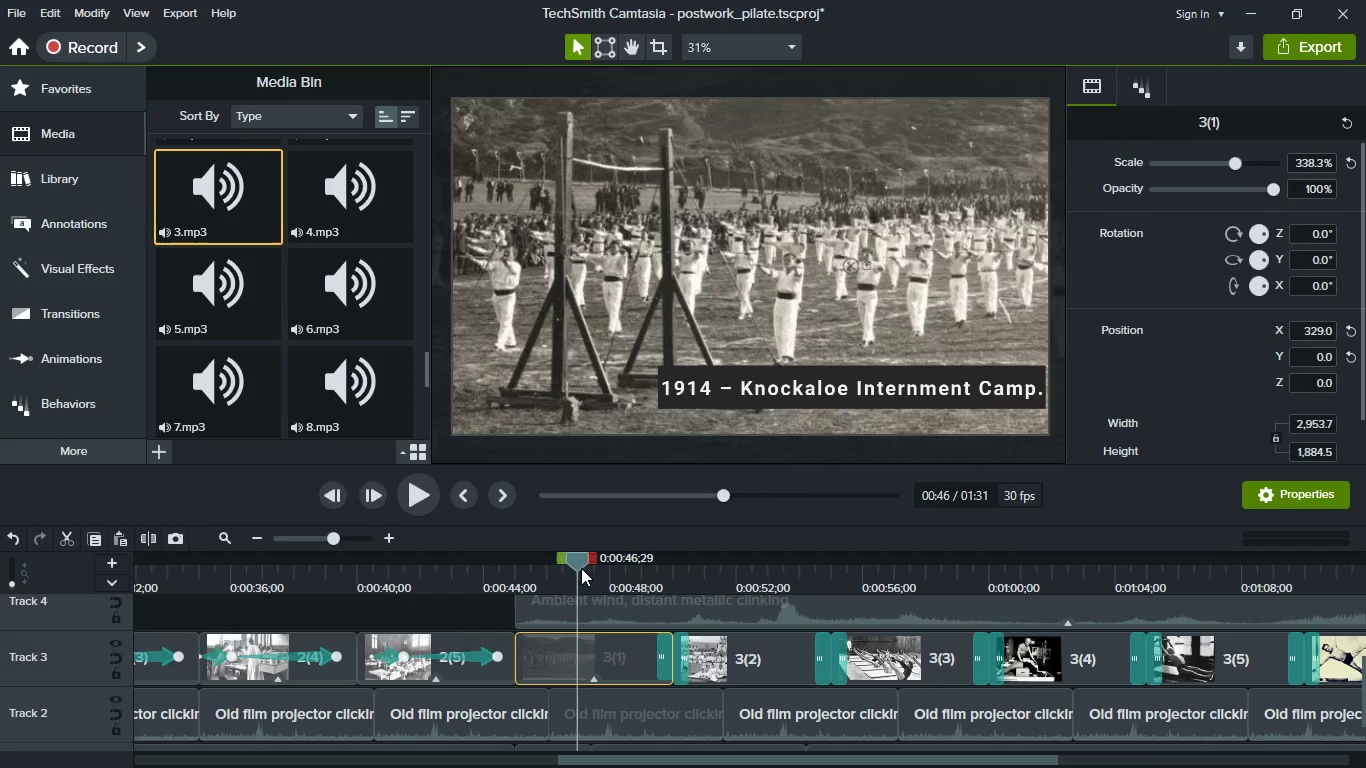 
left_click_drag(start_coordinate=[580, 567], to_coordinate=[633, 571])
 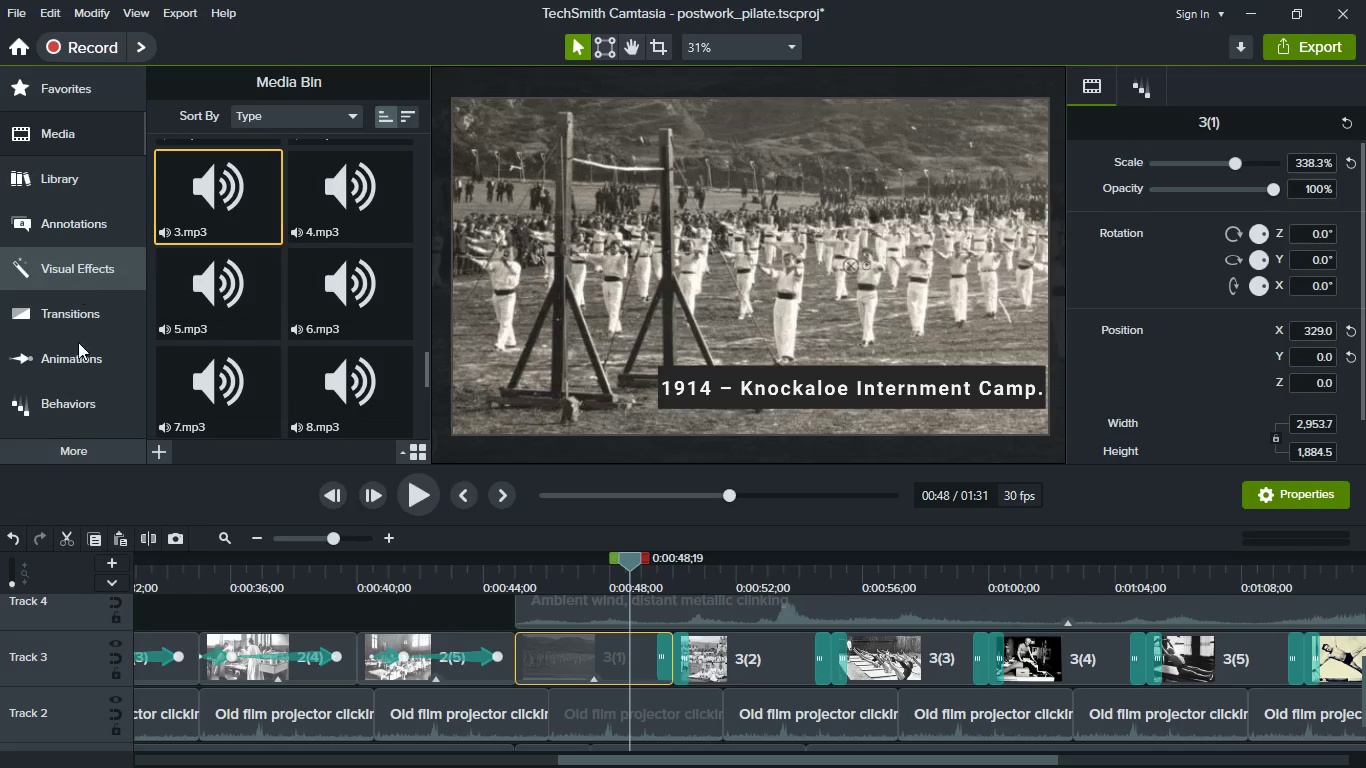 
wait(5.66)
 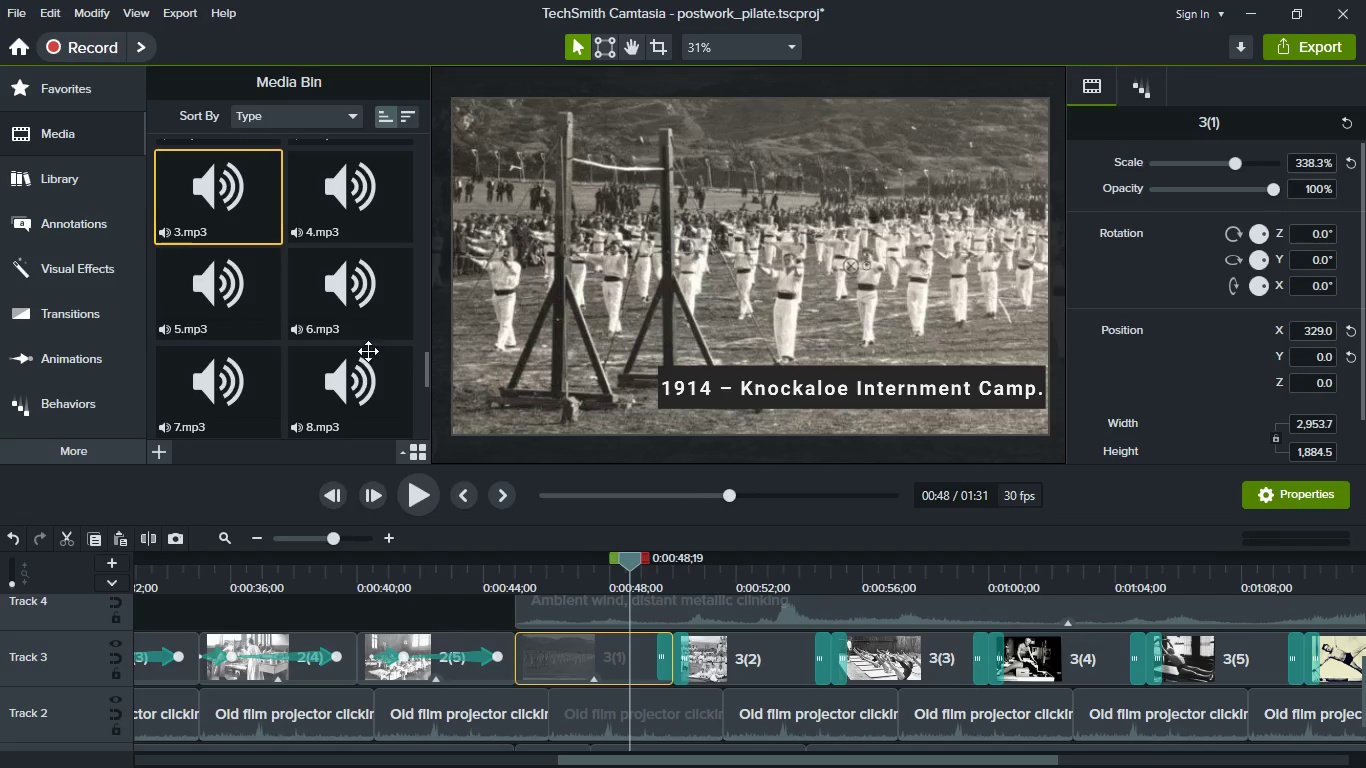 
left_click([91, 99])
 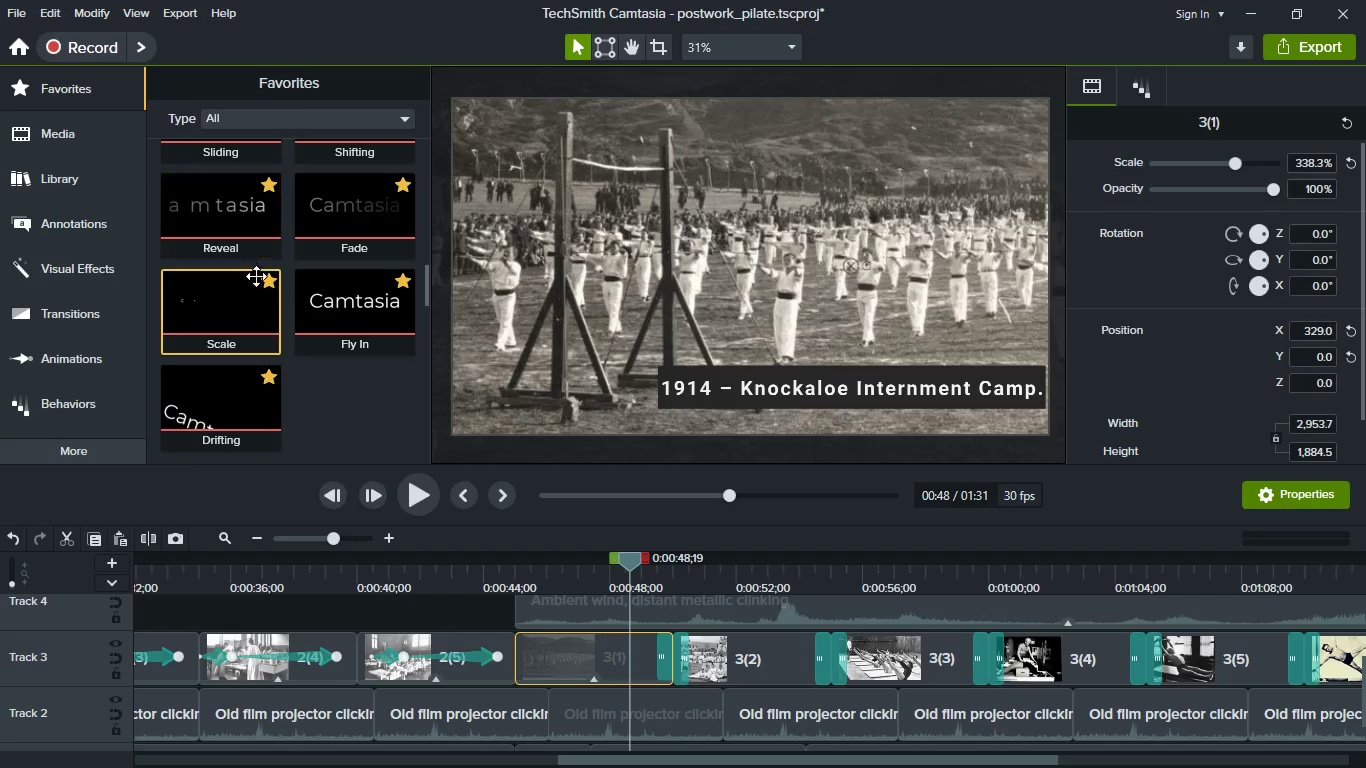 
scroll: coordinate [256, 278], scroll_direction: down, amount: 7.0
 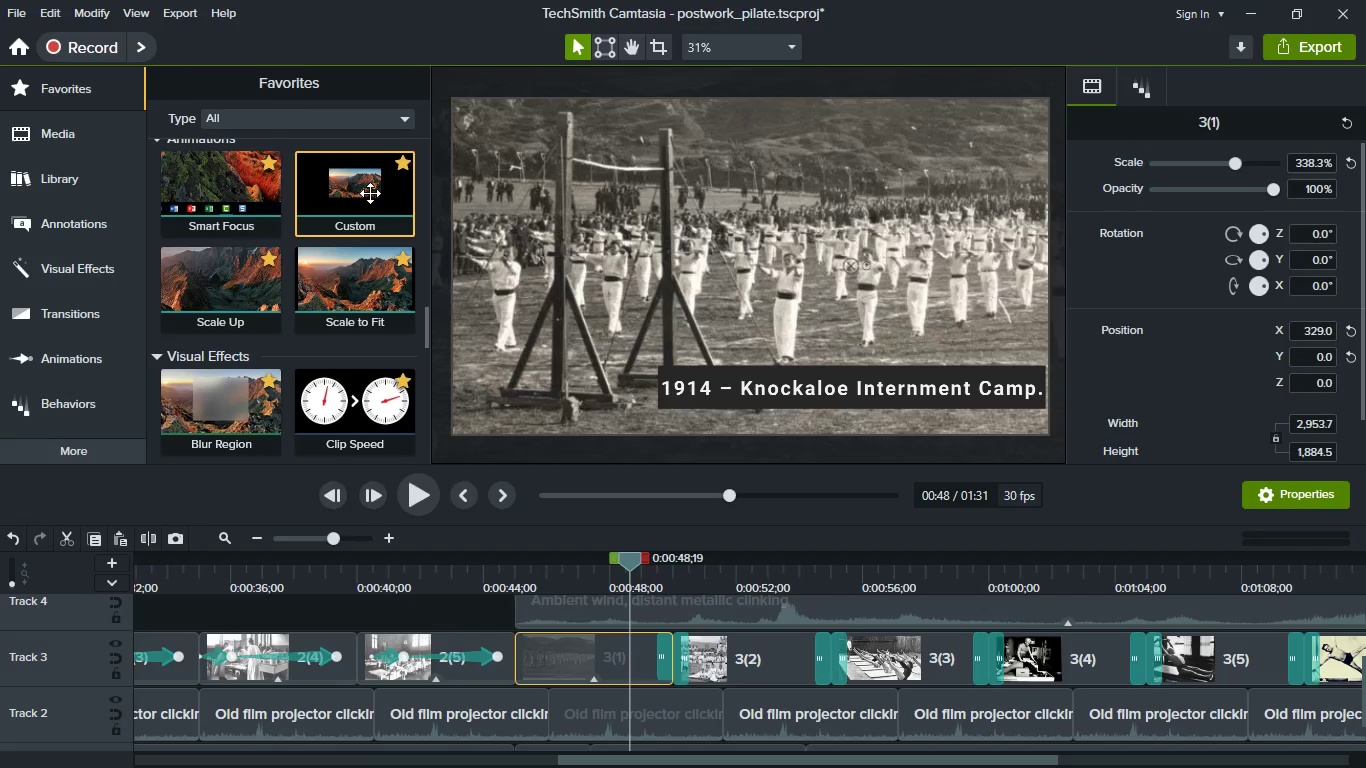 
left_click_drag(start_coordinate=[370, 193], to_coordinate=[622, 660])
 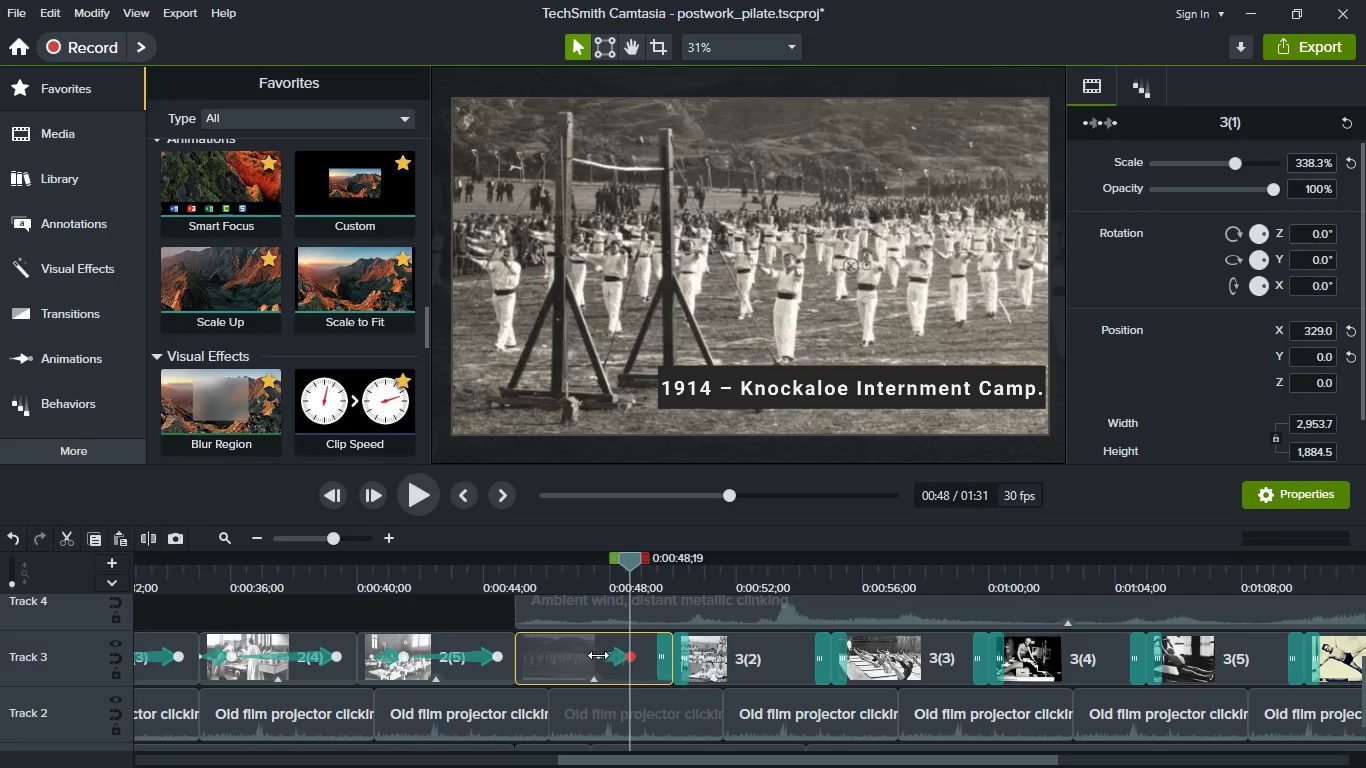 
left_click_drag(start_coordinate=[598, 655], to_coordinate=[527, 652])
 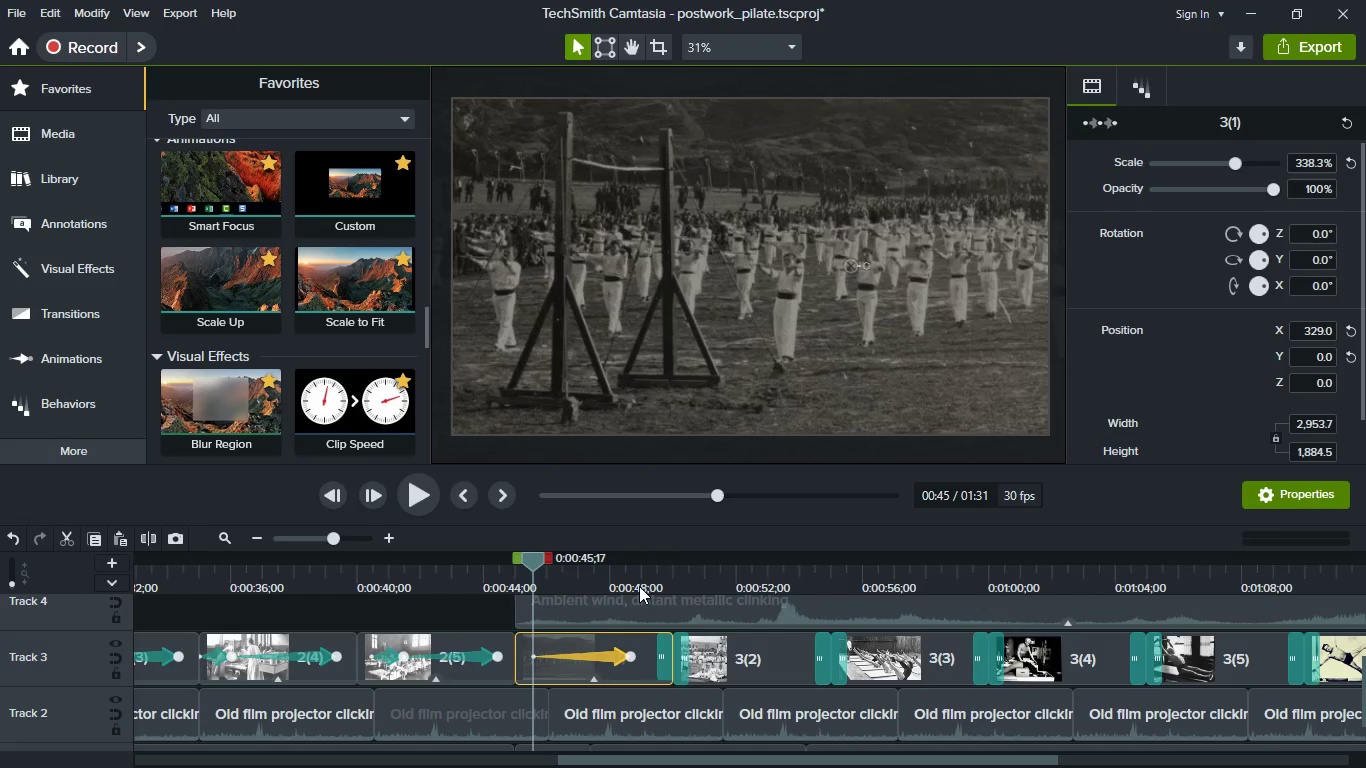 
left_click([639, 586])
 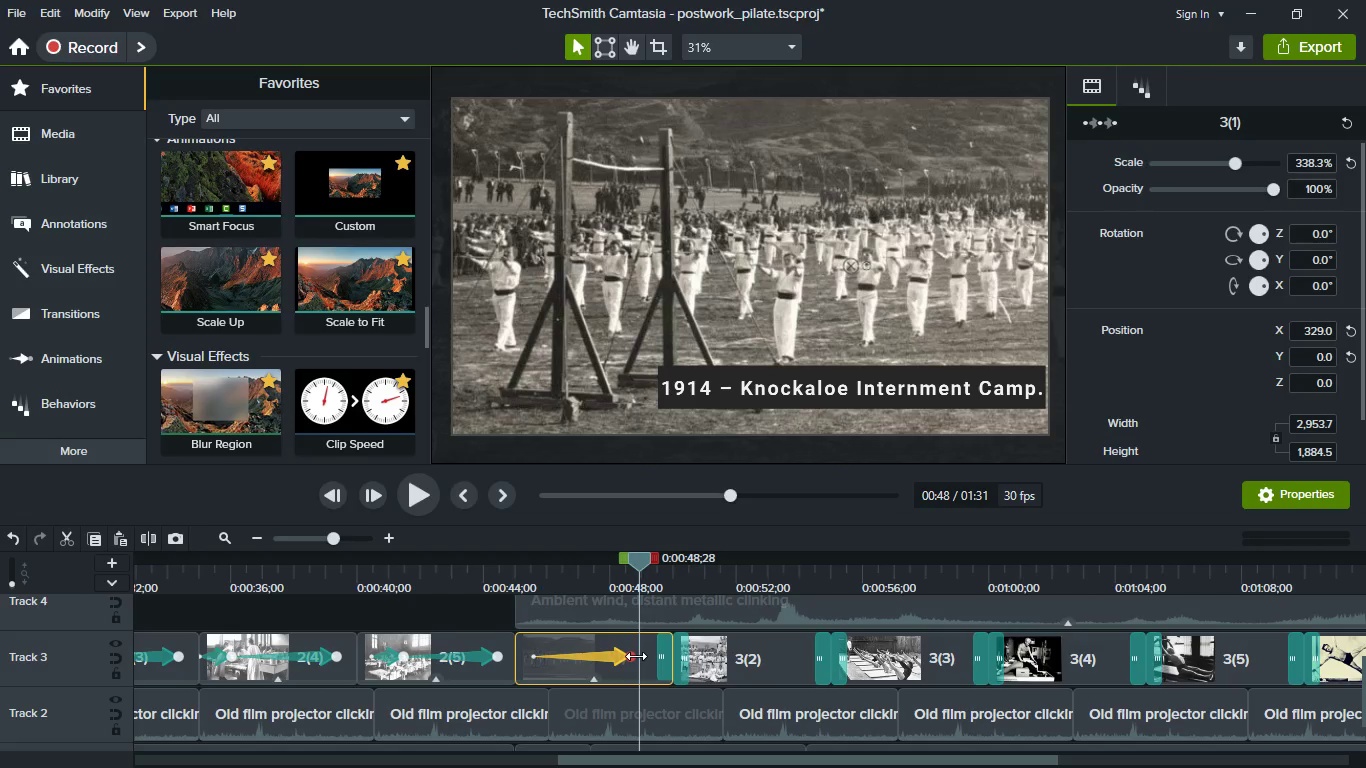 
left_click_drag(start_coordinate=[636, 656], to_coordinate=[642, 656])
 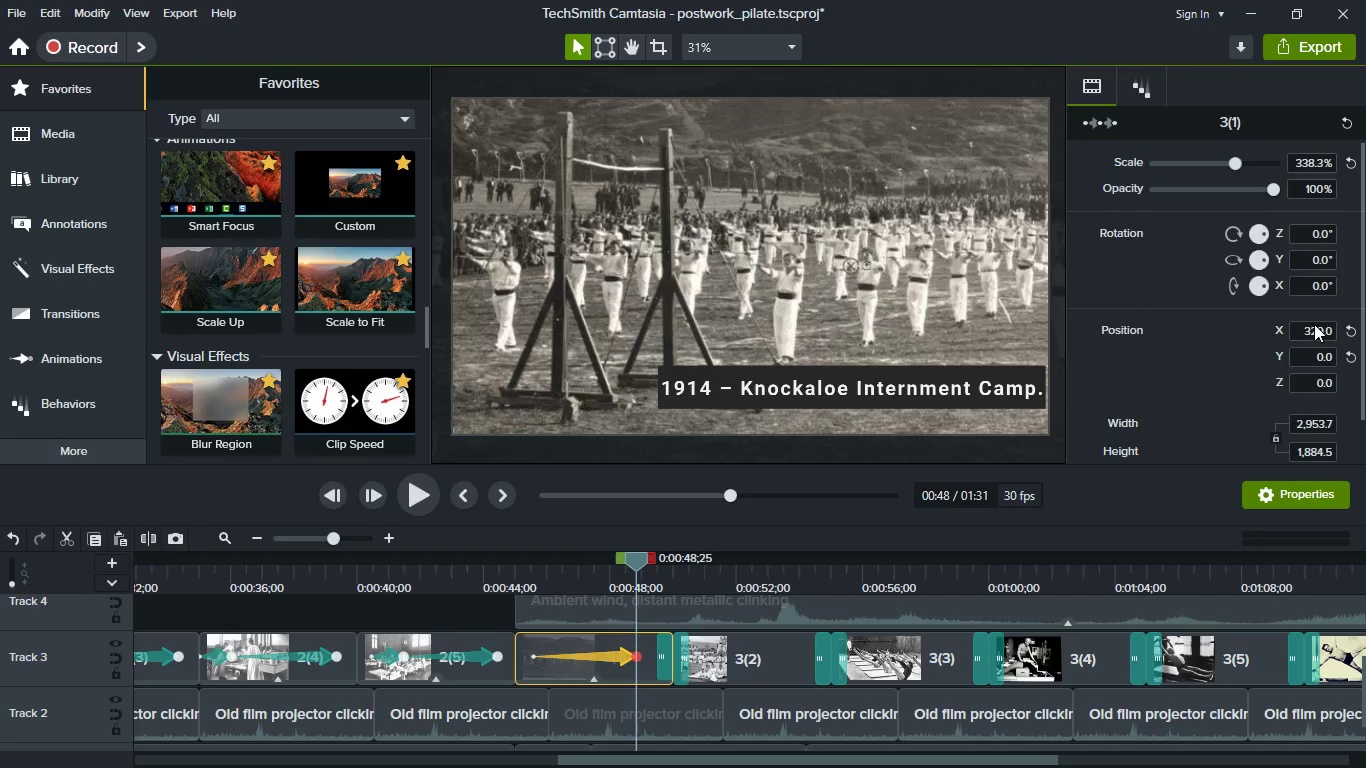 
wait(5.41)
 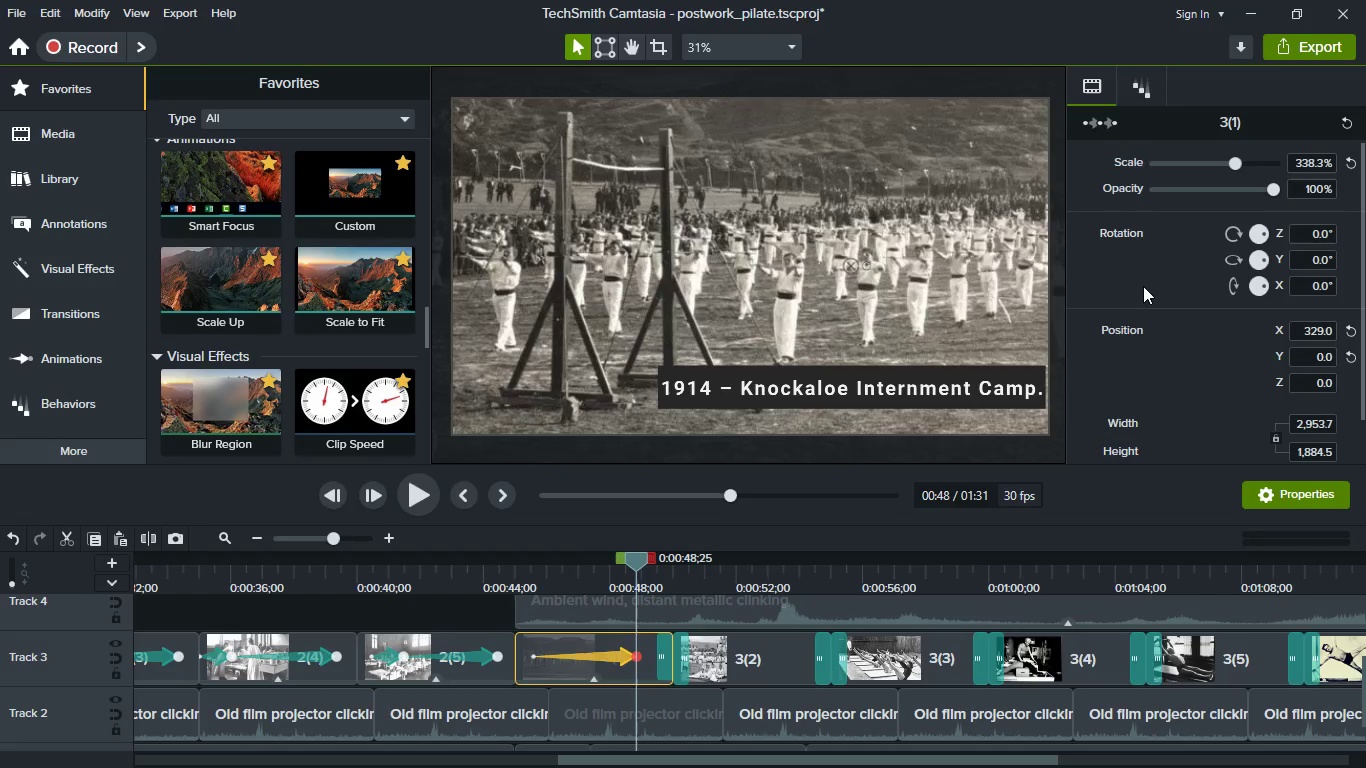 
left_click([1314, 326])
 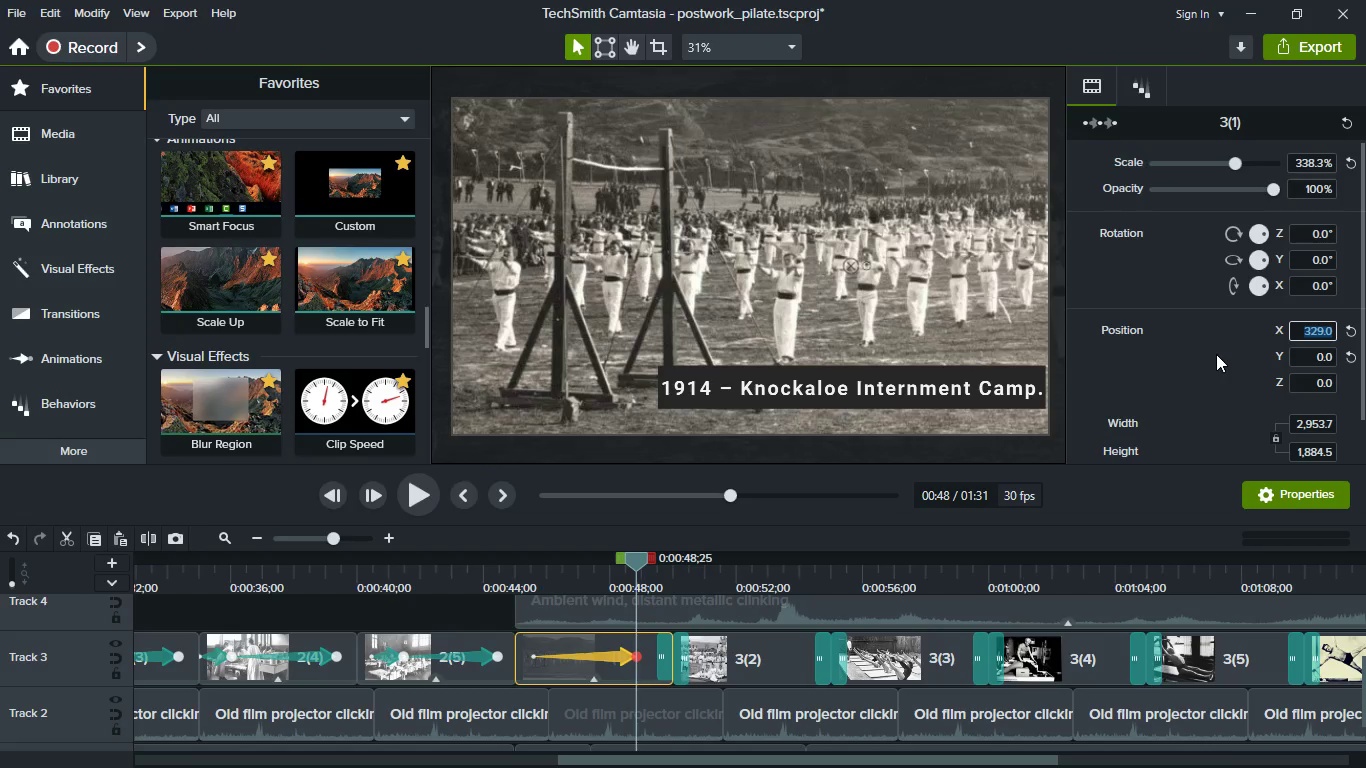 
type(600)
 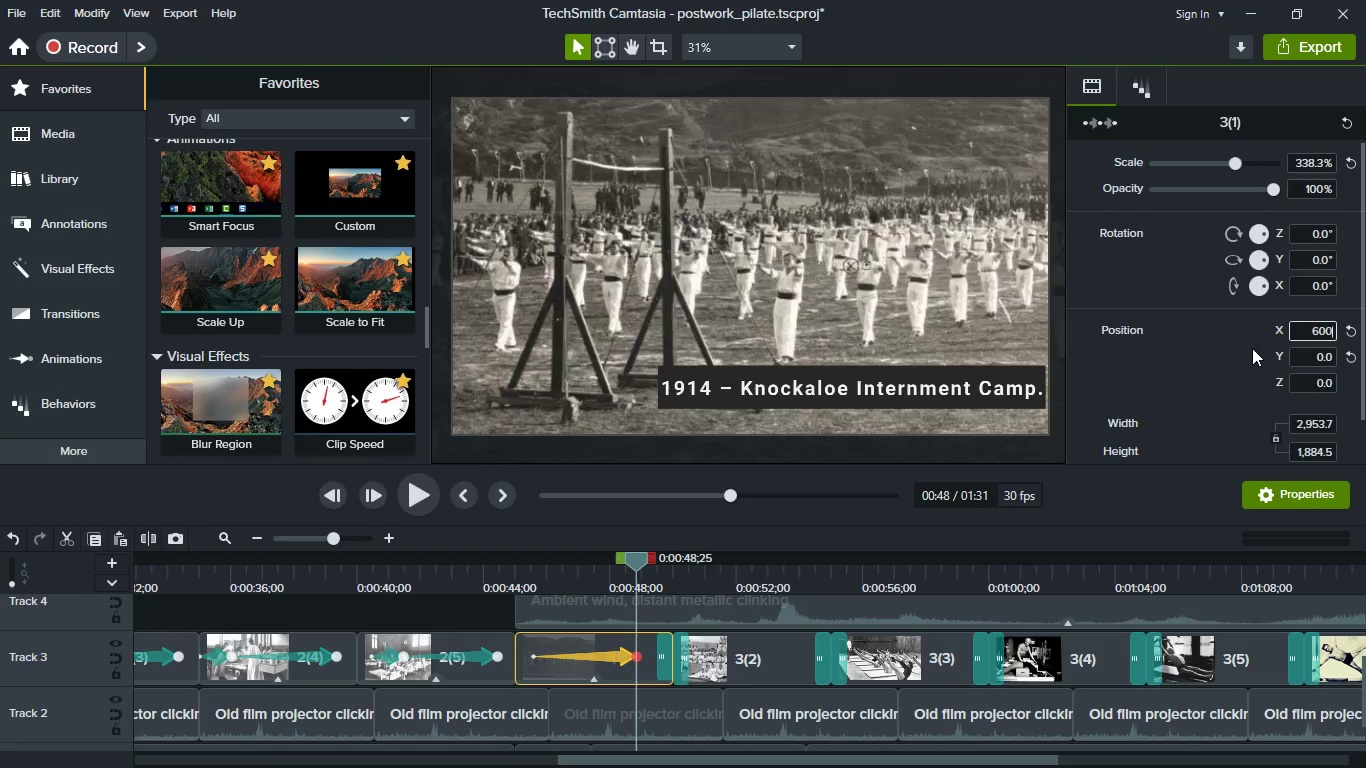 
key(Enter)
 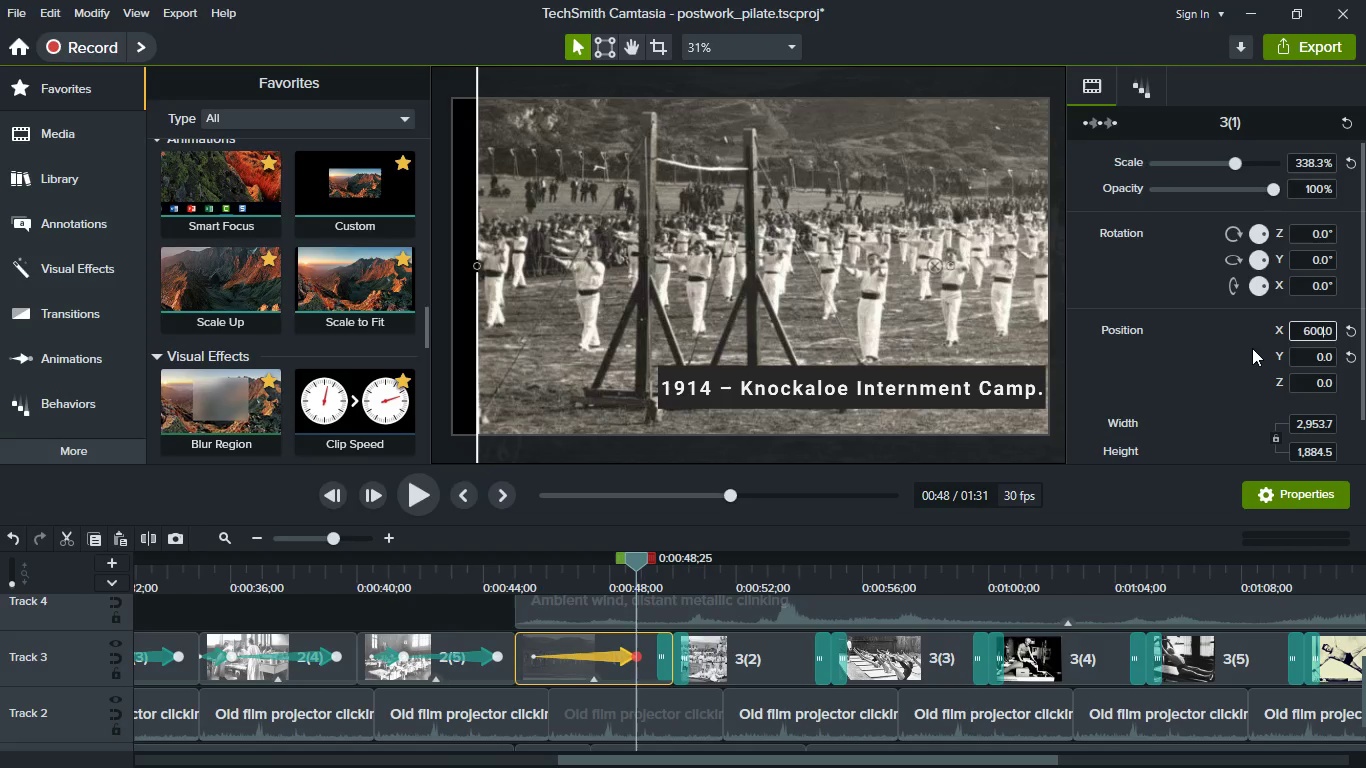 
key(Control+Z)
 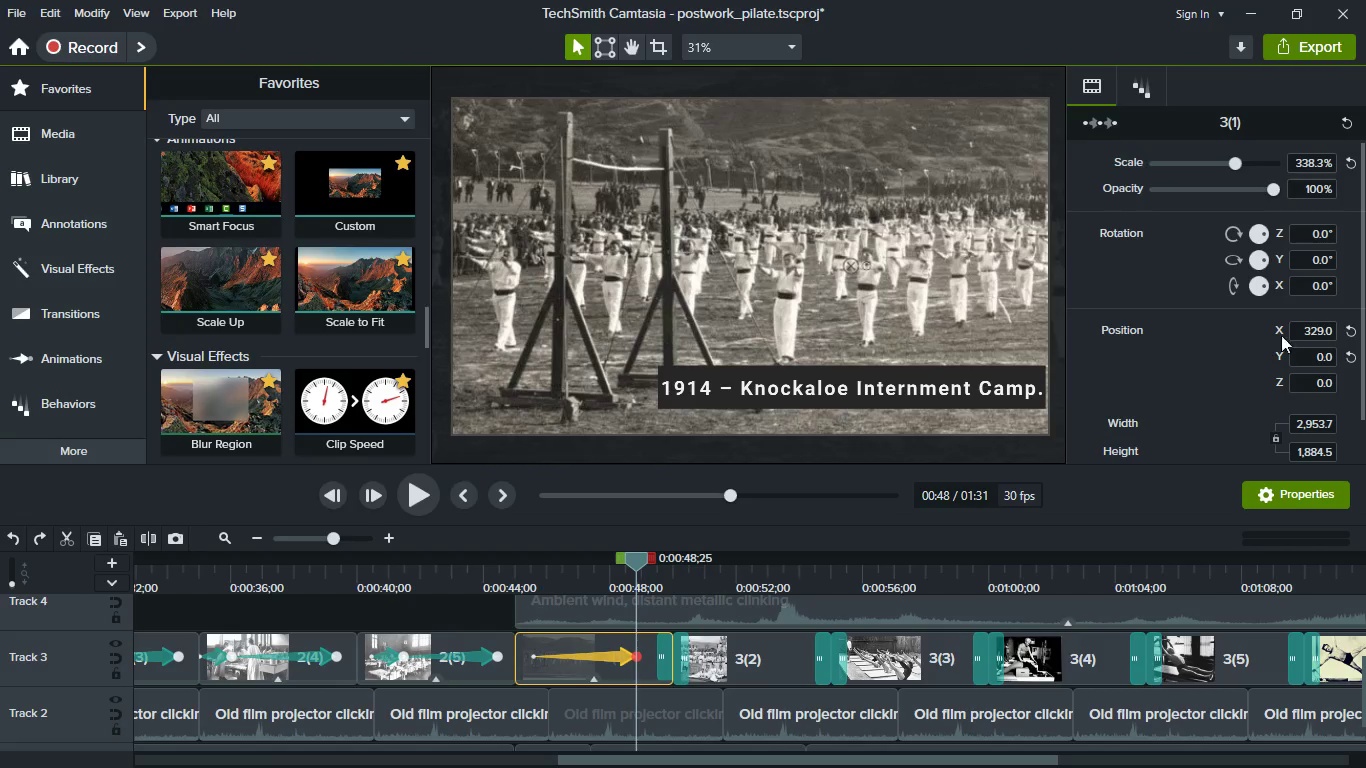 
left_click([1313, 327])
 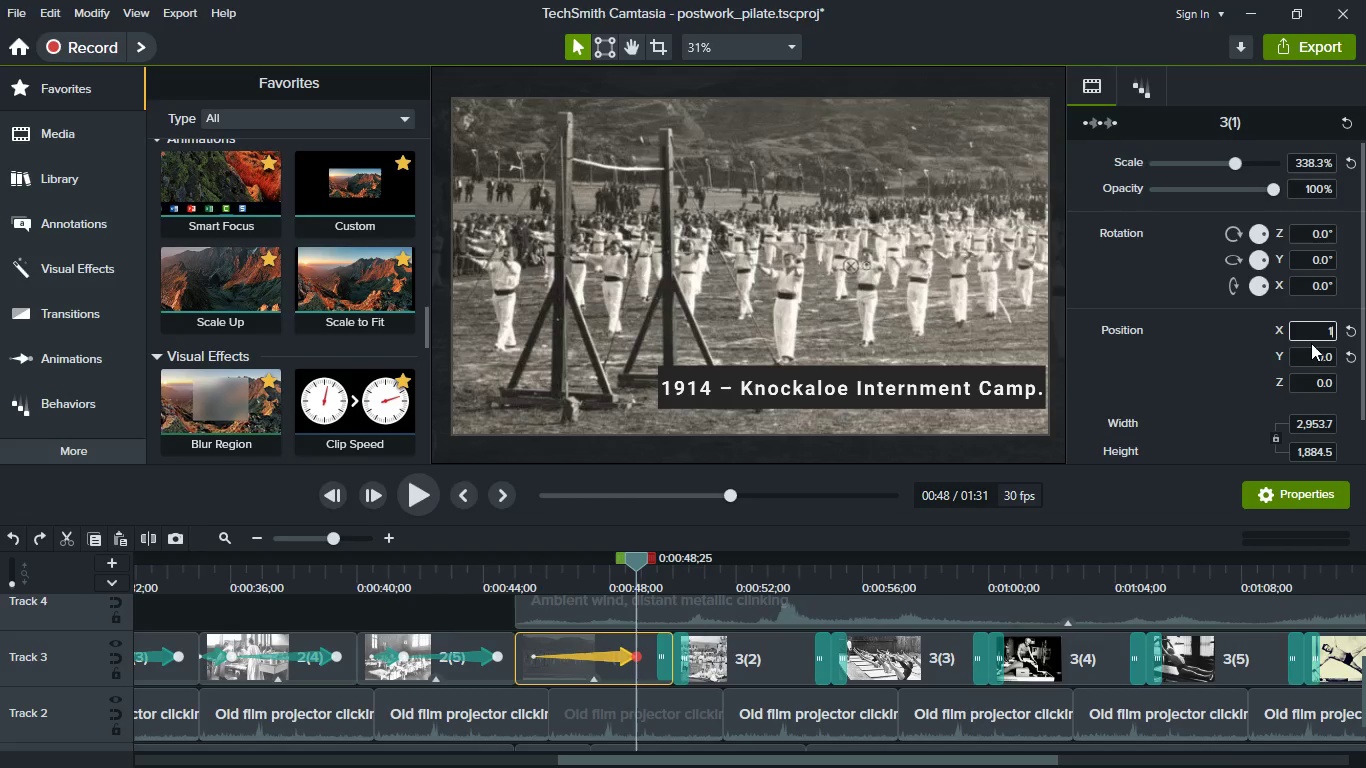 
type(100)
 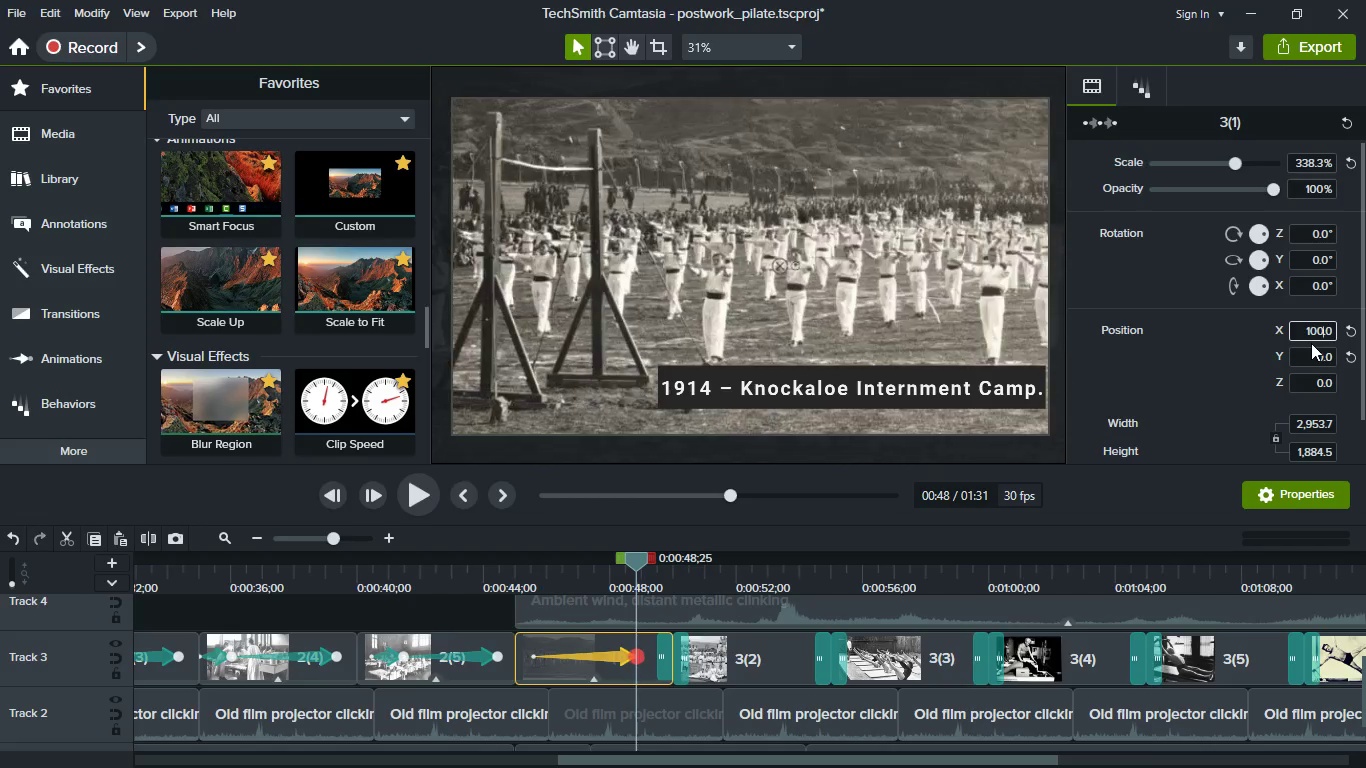 
key(Enter)
 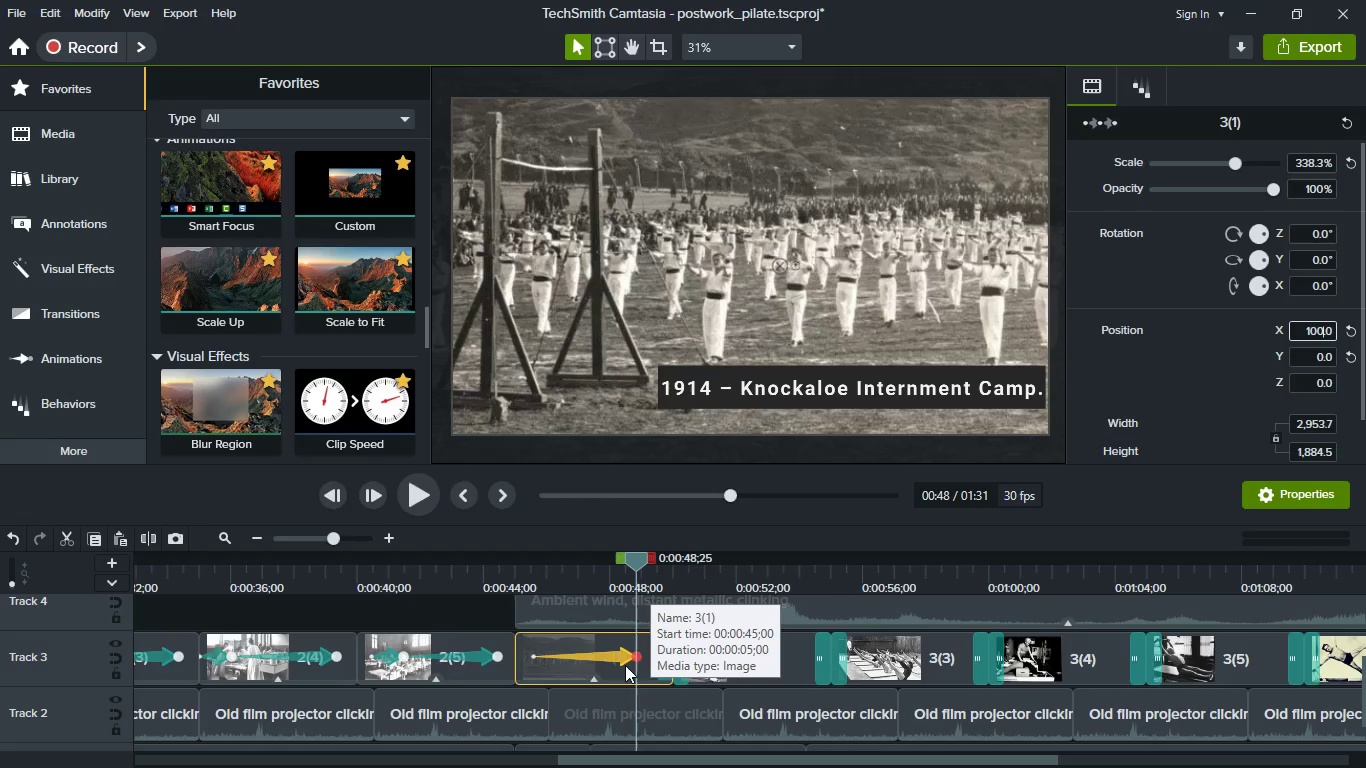 
wait(7.5)
 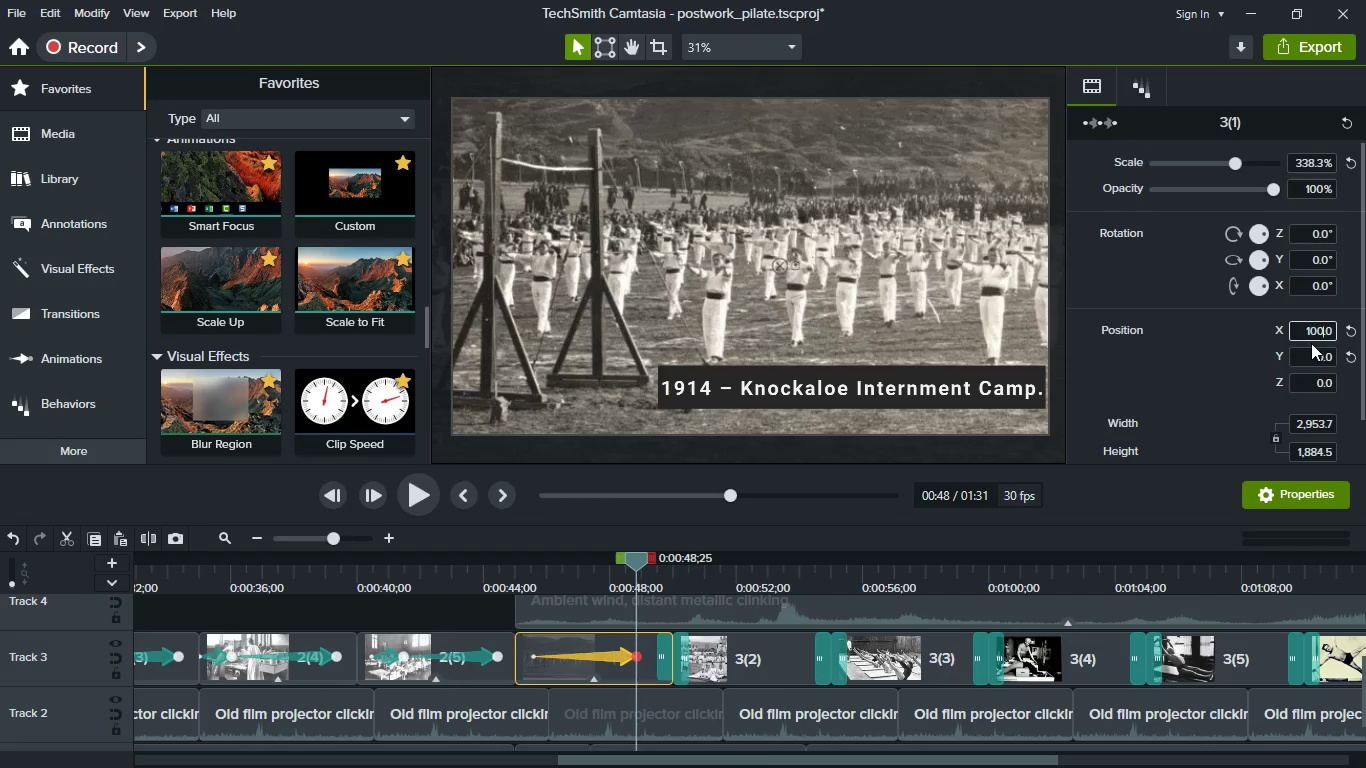 
left_click([742, 578])
 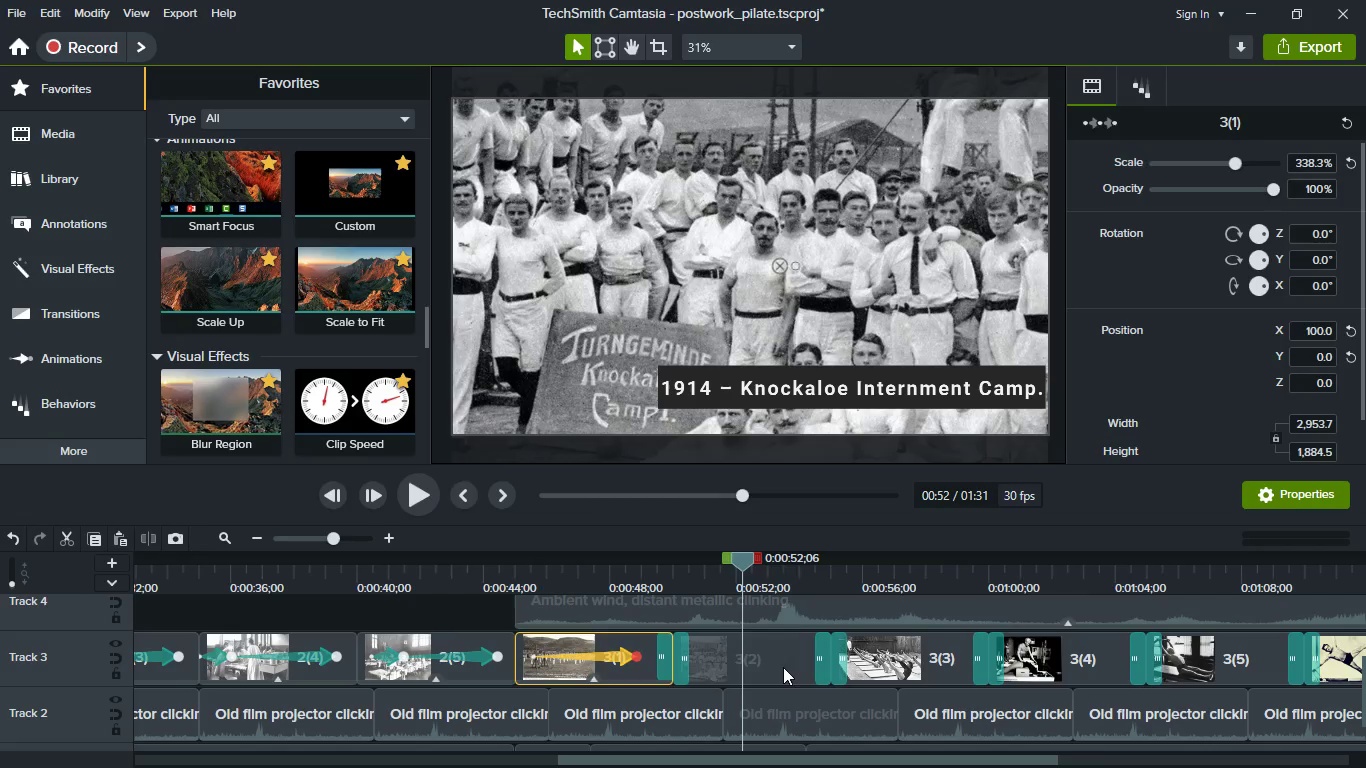 
left_click([783, 667])
 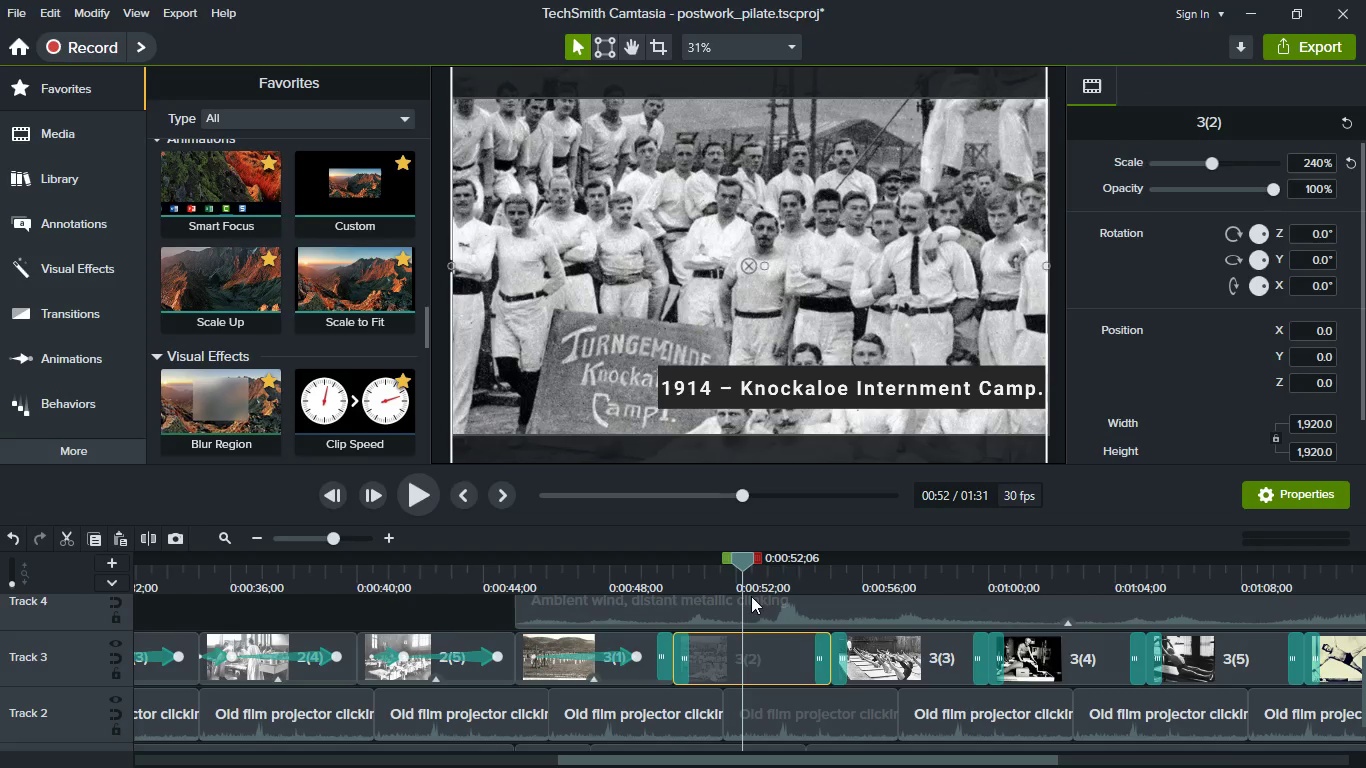 
left_click_drag(start_coordinate=[749, 562], to_coordinate=[801, 563])
 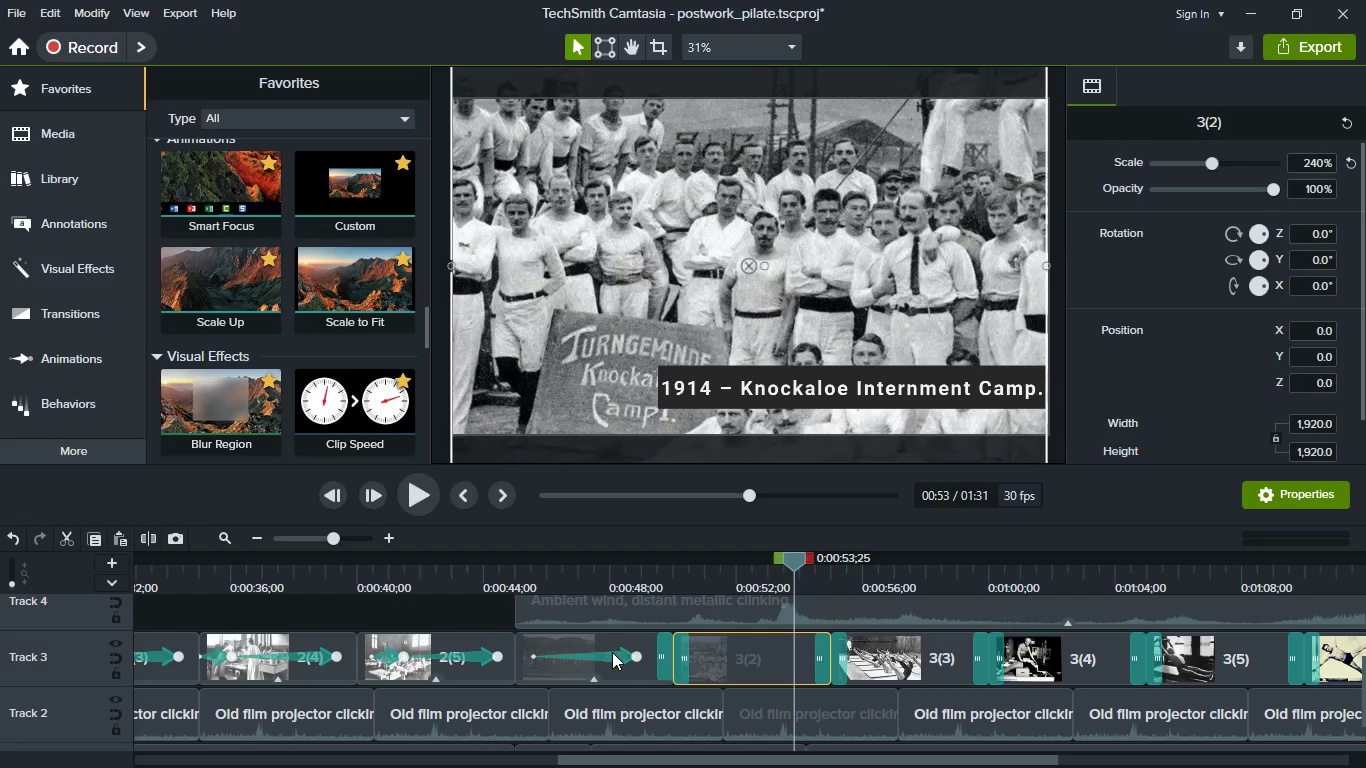 
left_click([612, 652])
 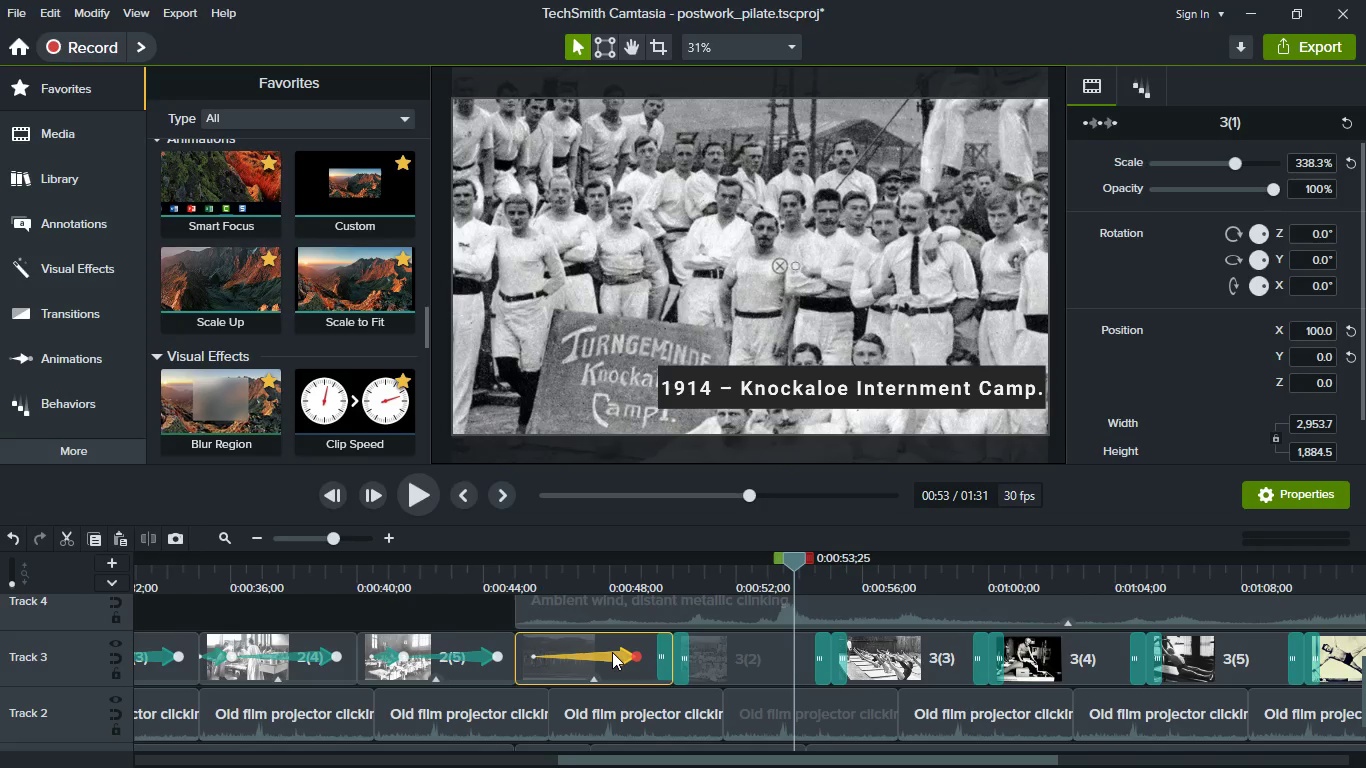 
key(Control+C)
 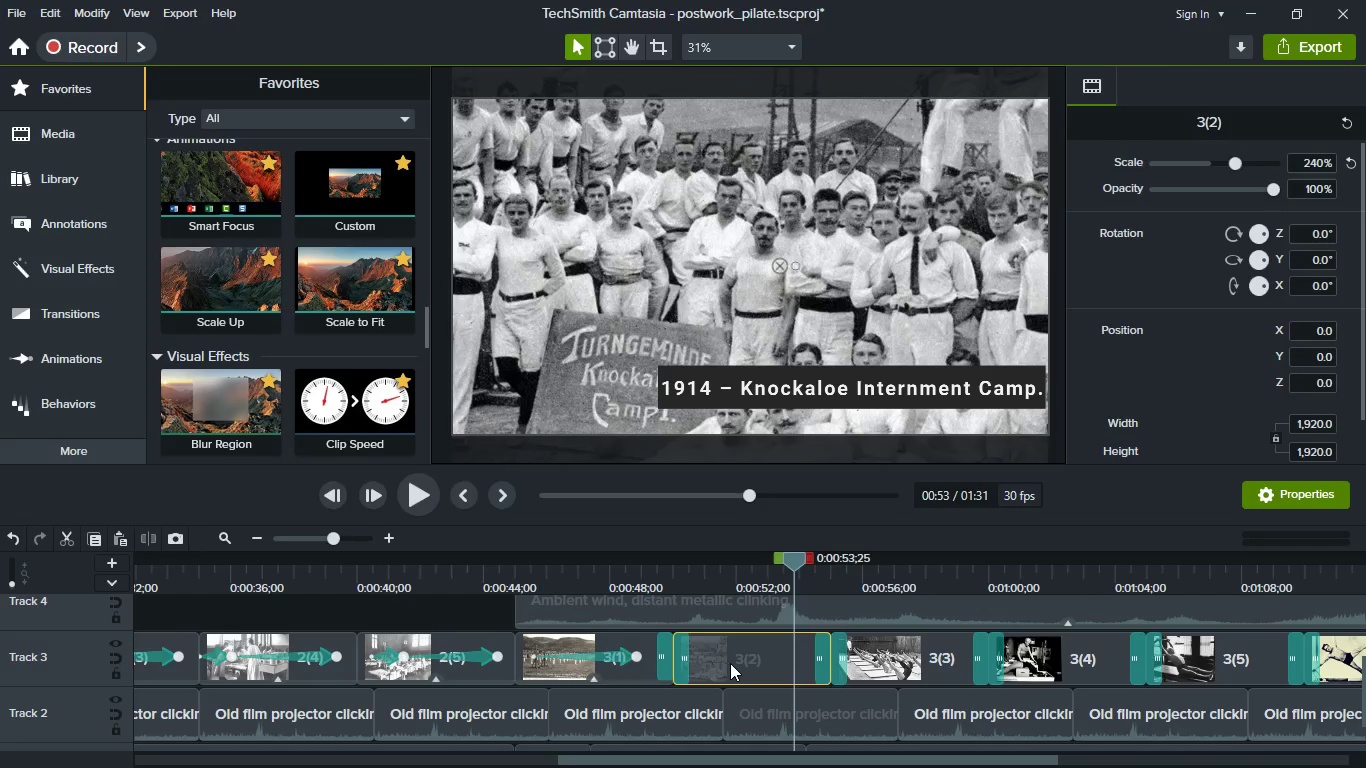 
left_click([730, 663])
 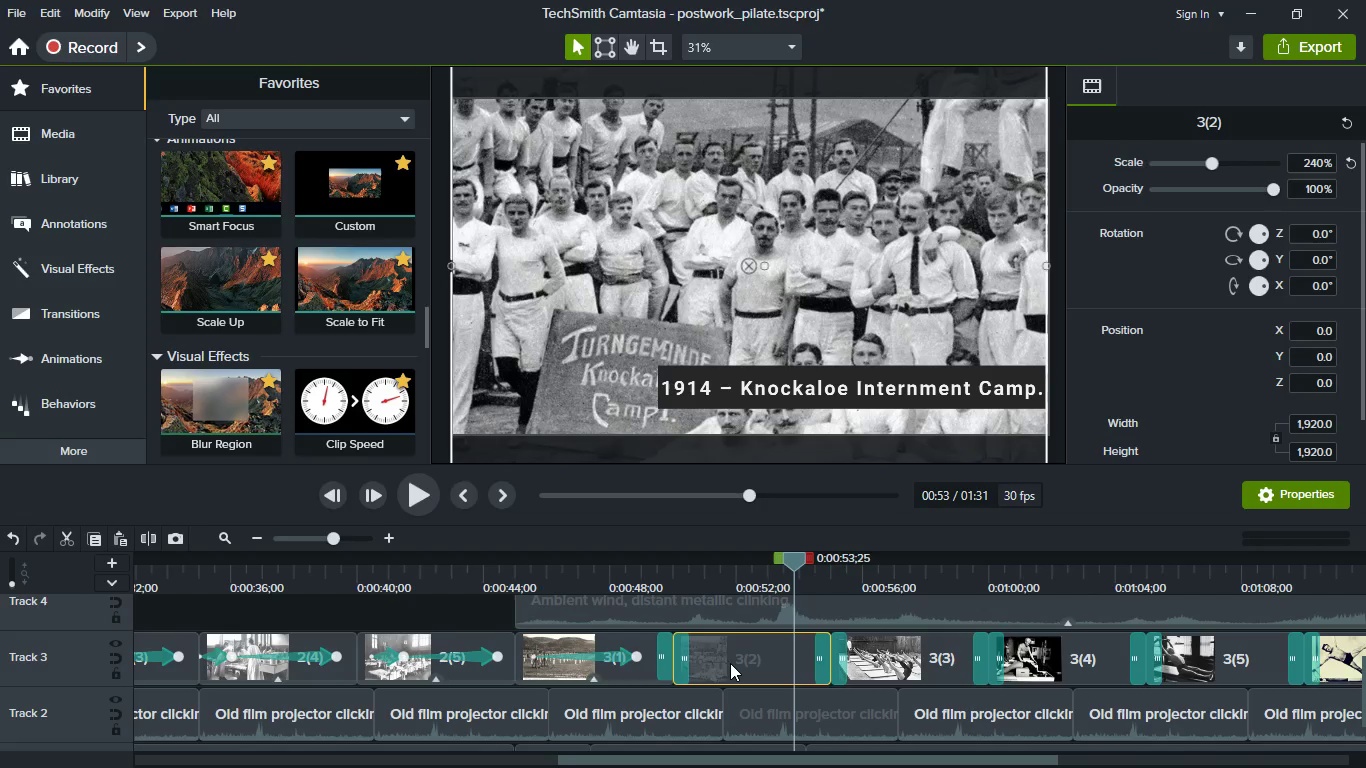 
hold_key(key=ControlLeft, duration=1.52)
 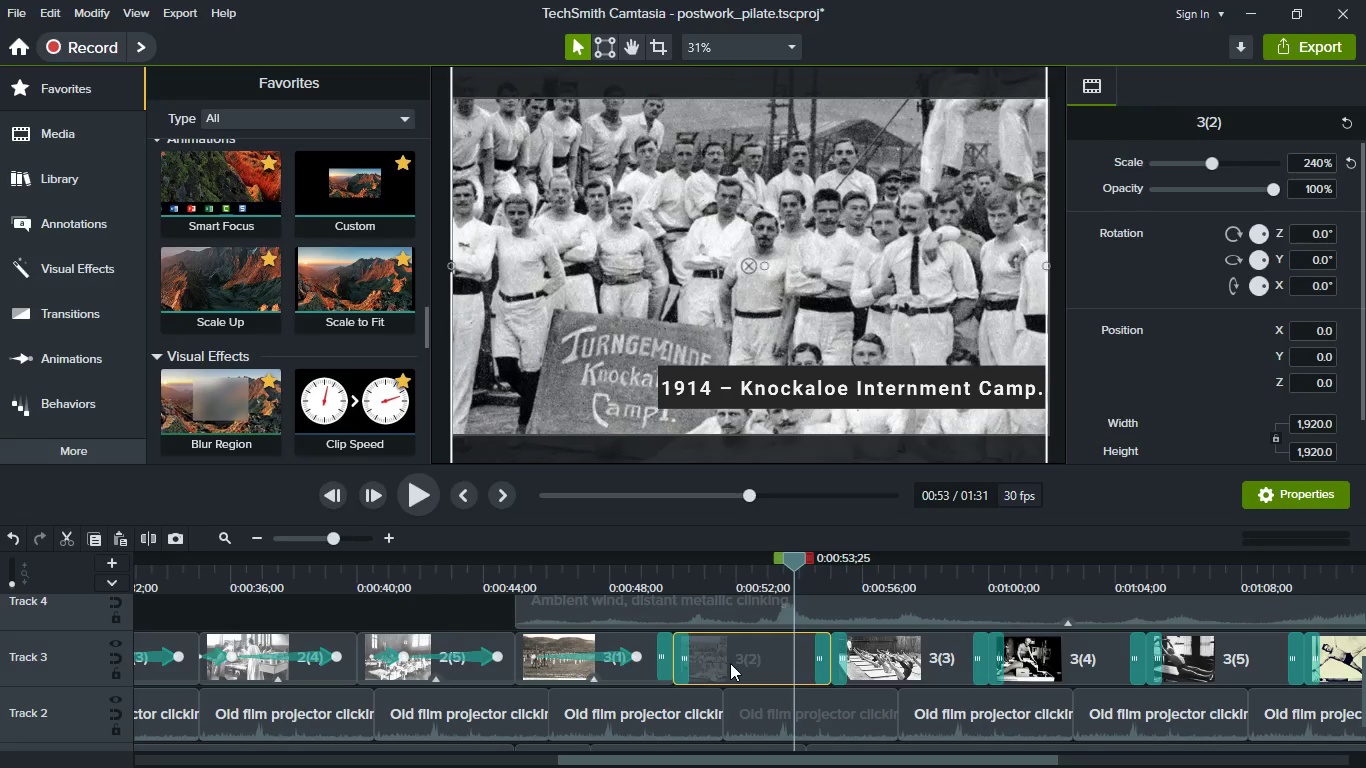 
key(Control+V)
 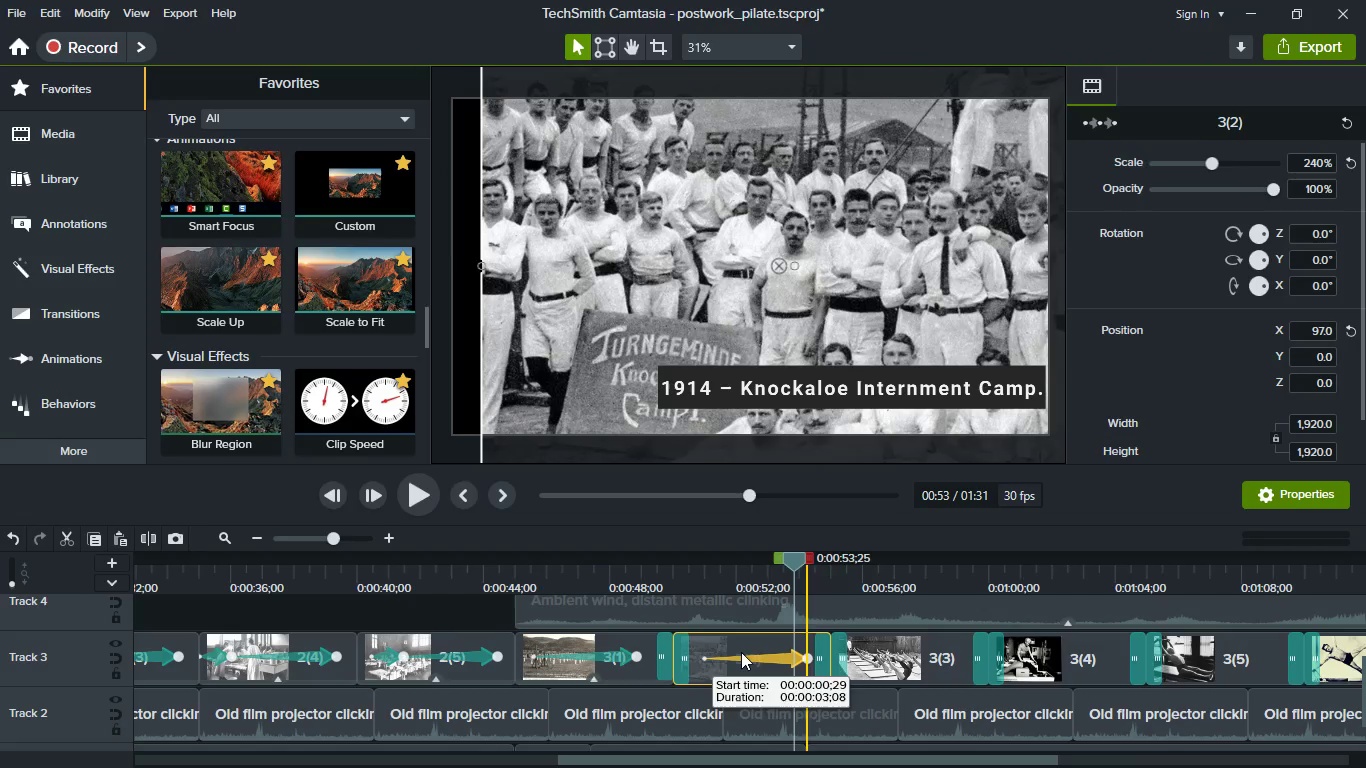 
left_click([699, 601])
 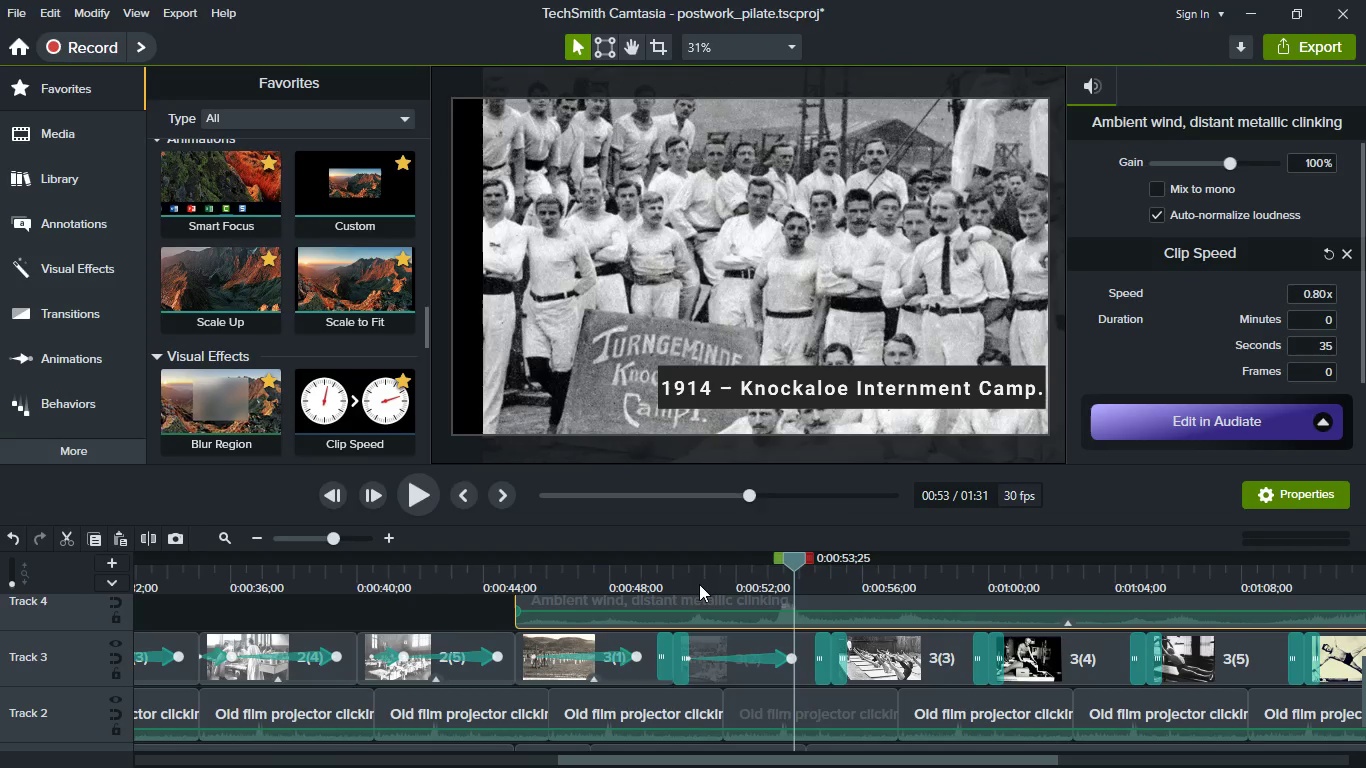 
left_click([699, 584])
 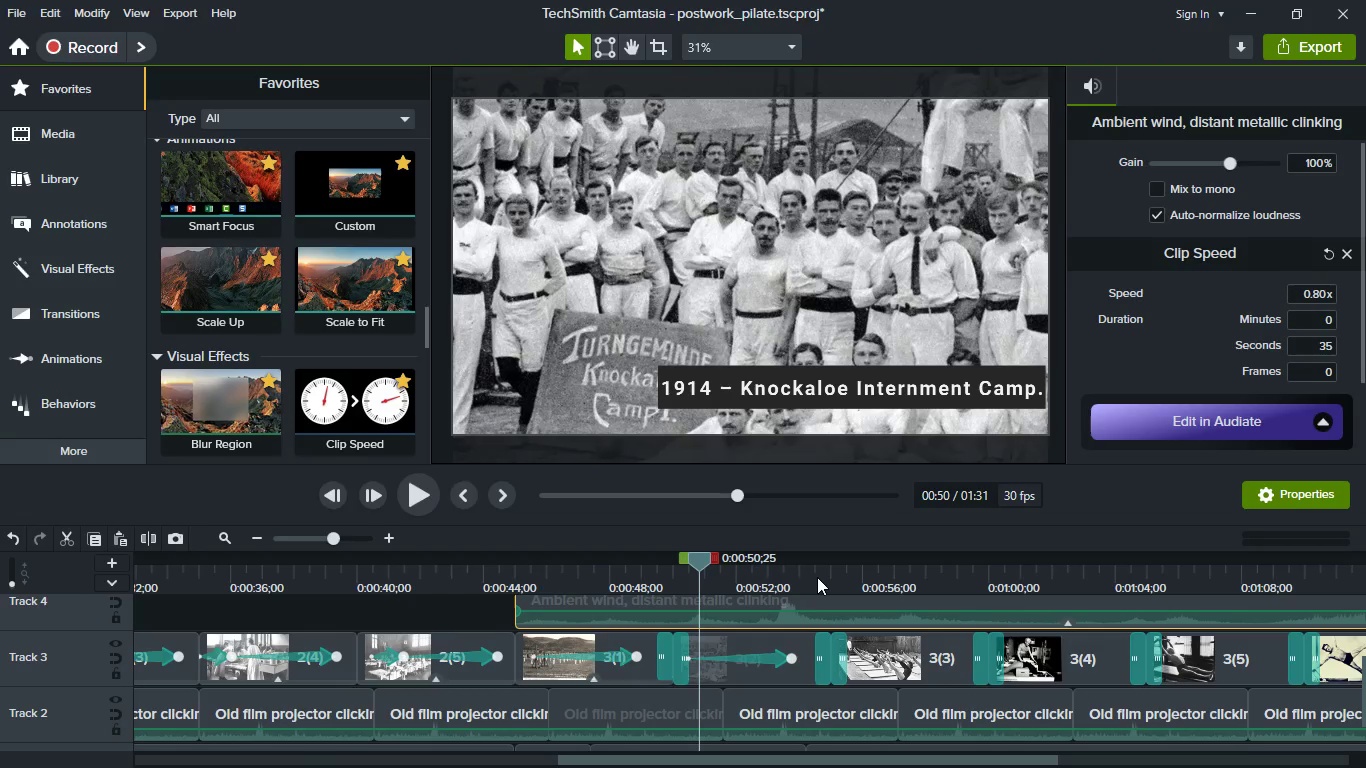 
left_click([817, 577])
 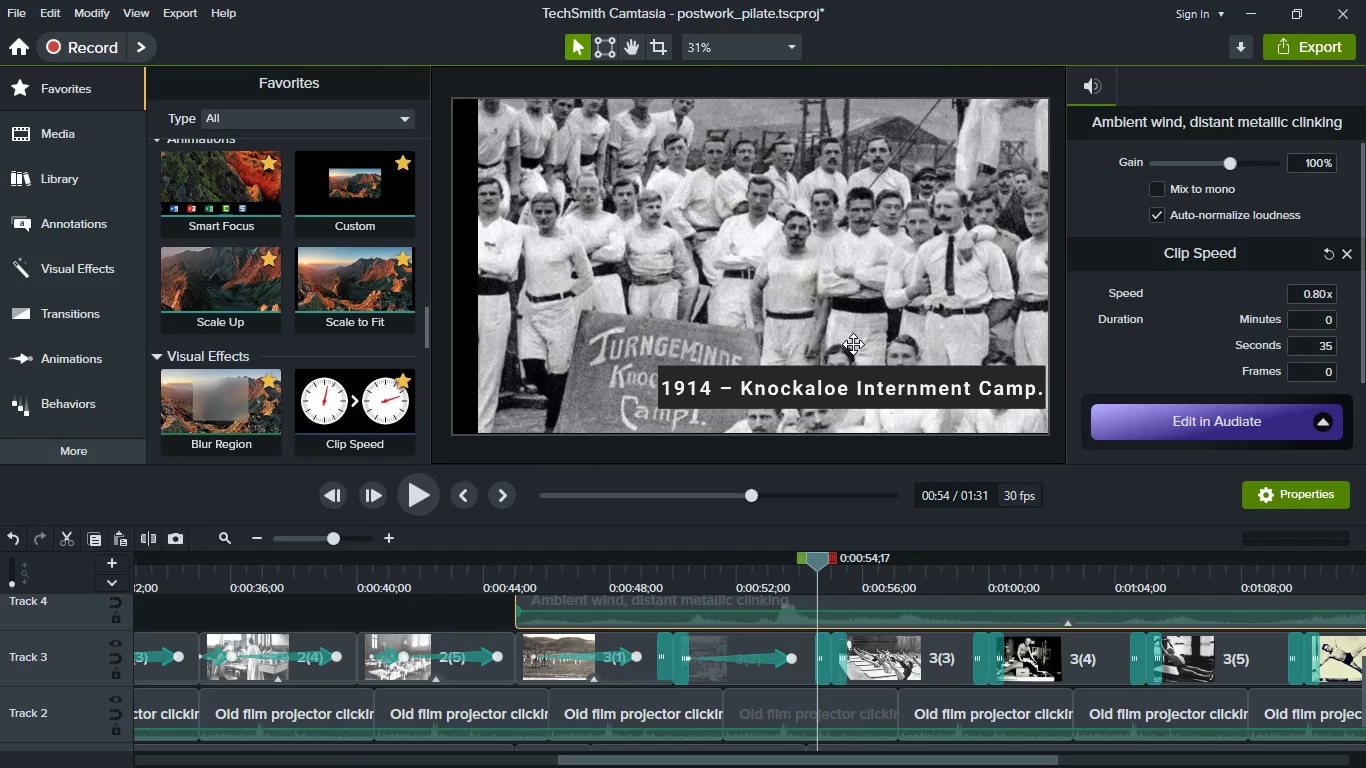 
left_click([853, 344])
 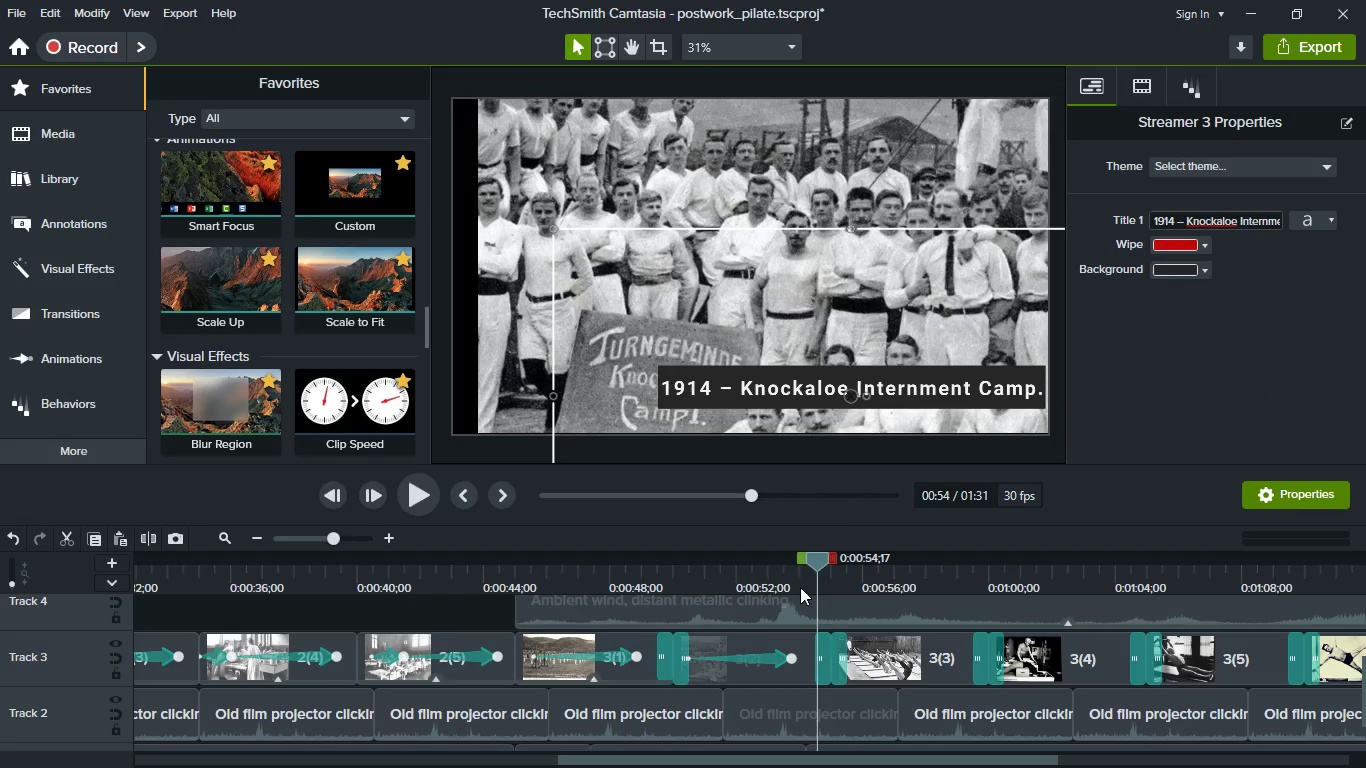 
left_click([797, 565])
 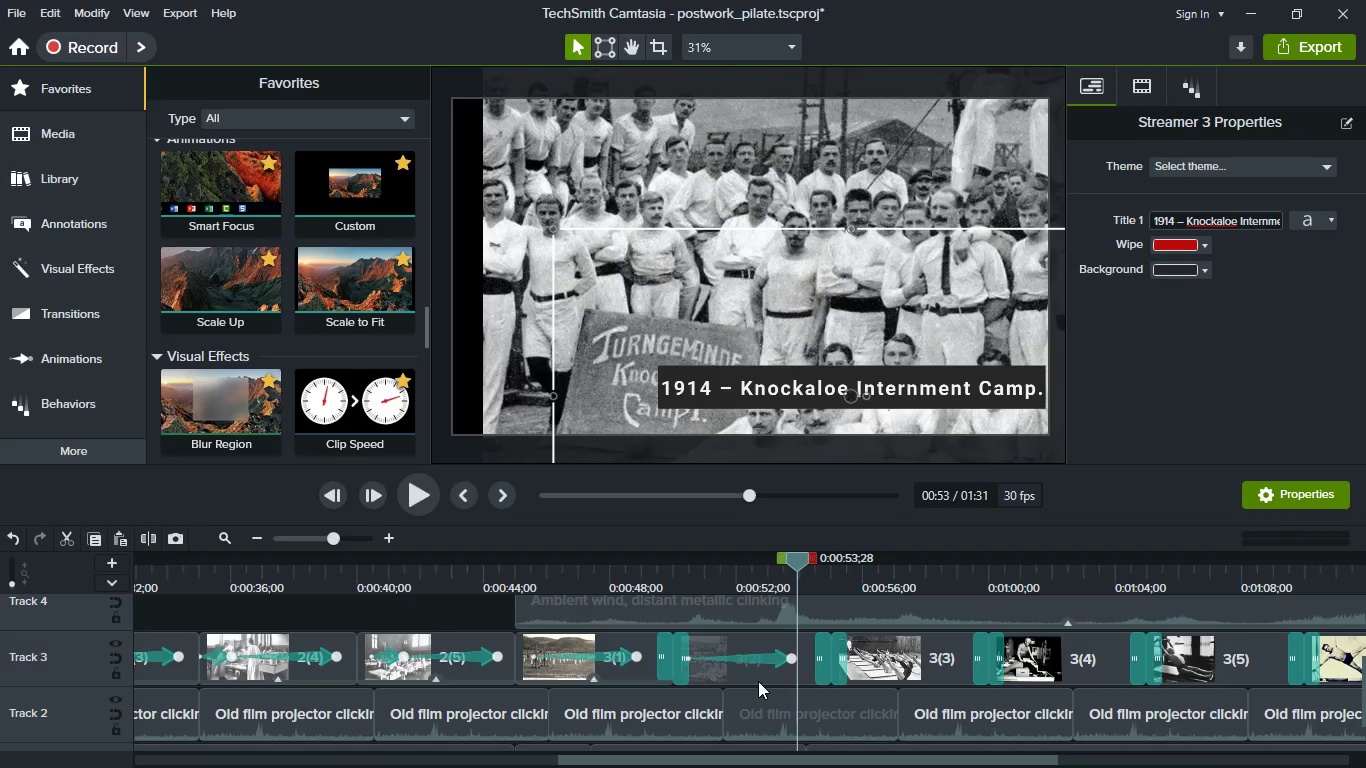 
left_click([758, 681])
 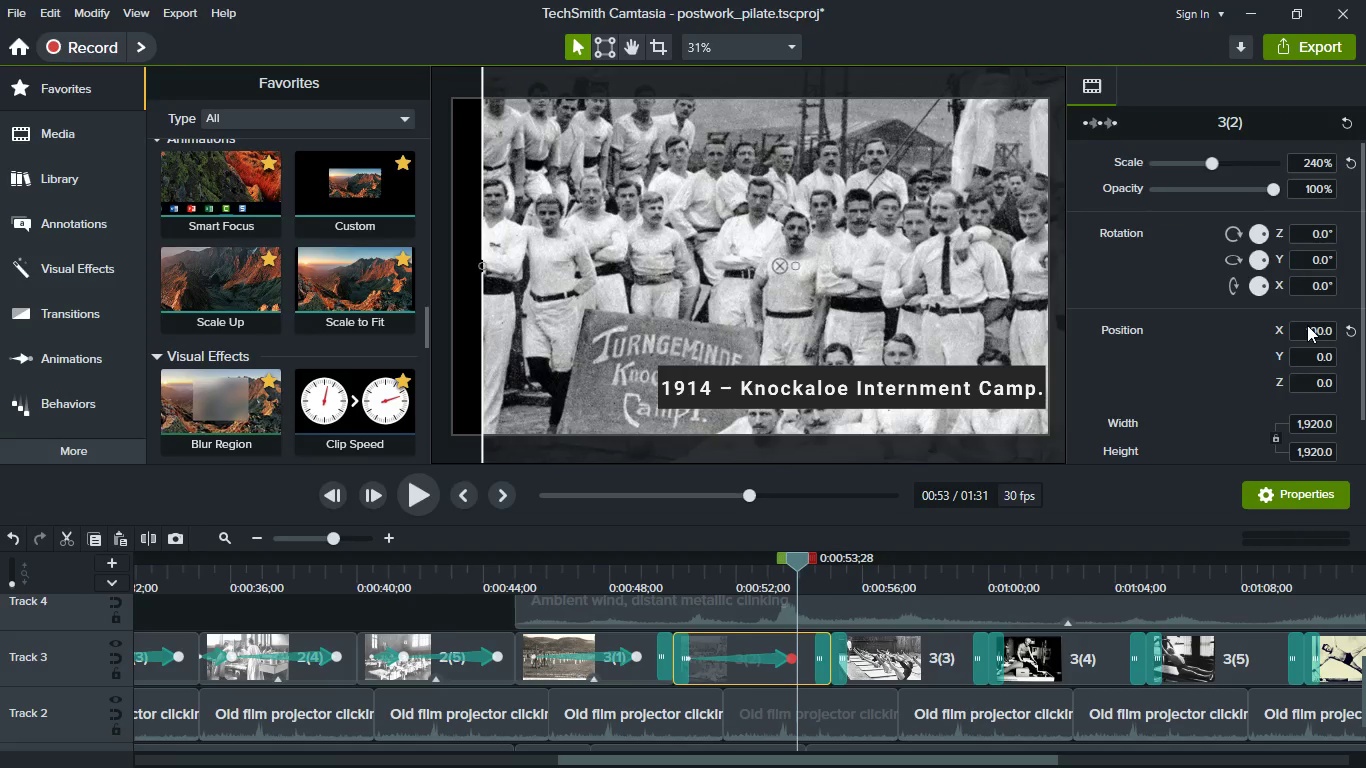 
scroll: coordinate [1307, 325], scroll_direction: up, amount: 3.0
 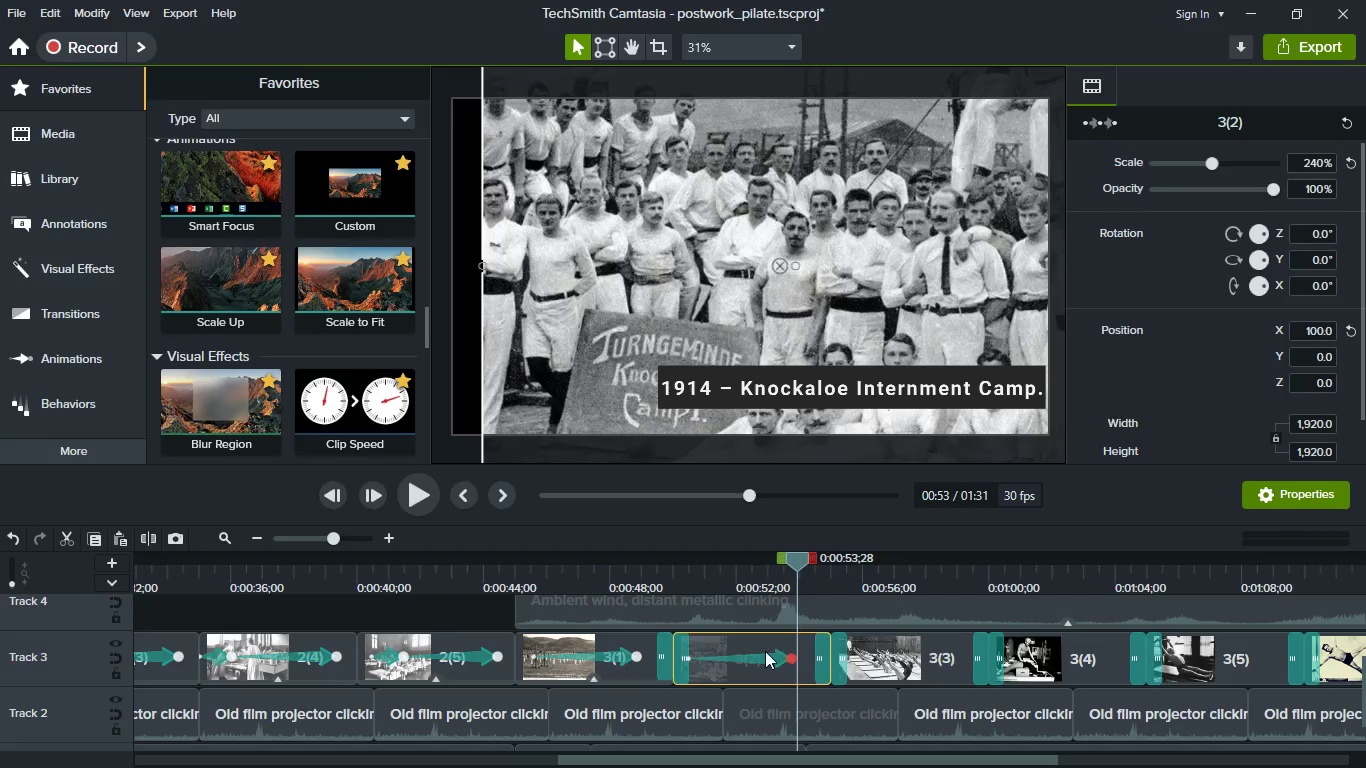 
left_click([761, 651])
 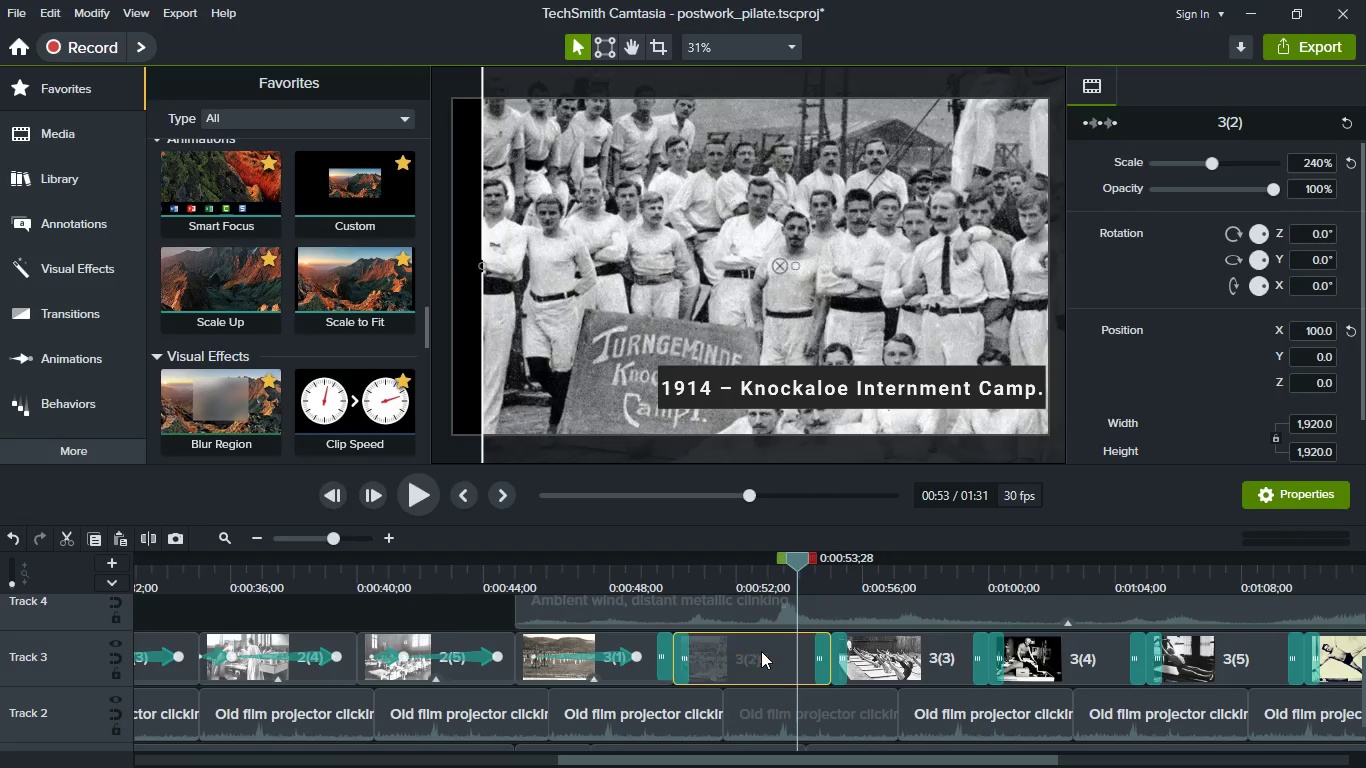 
key(Delete)
 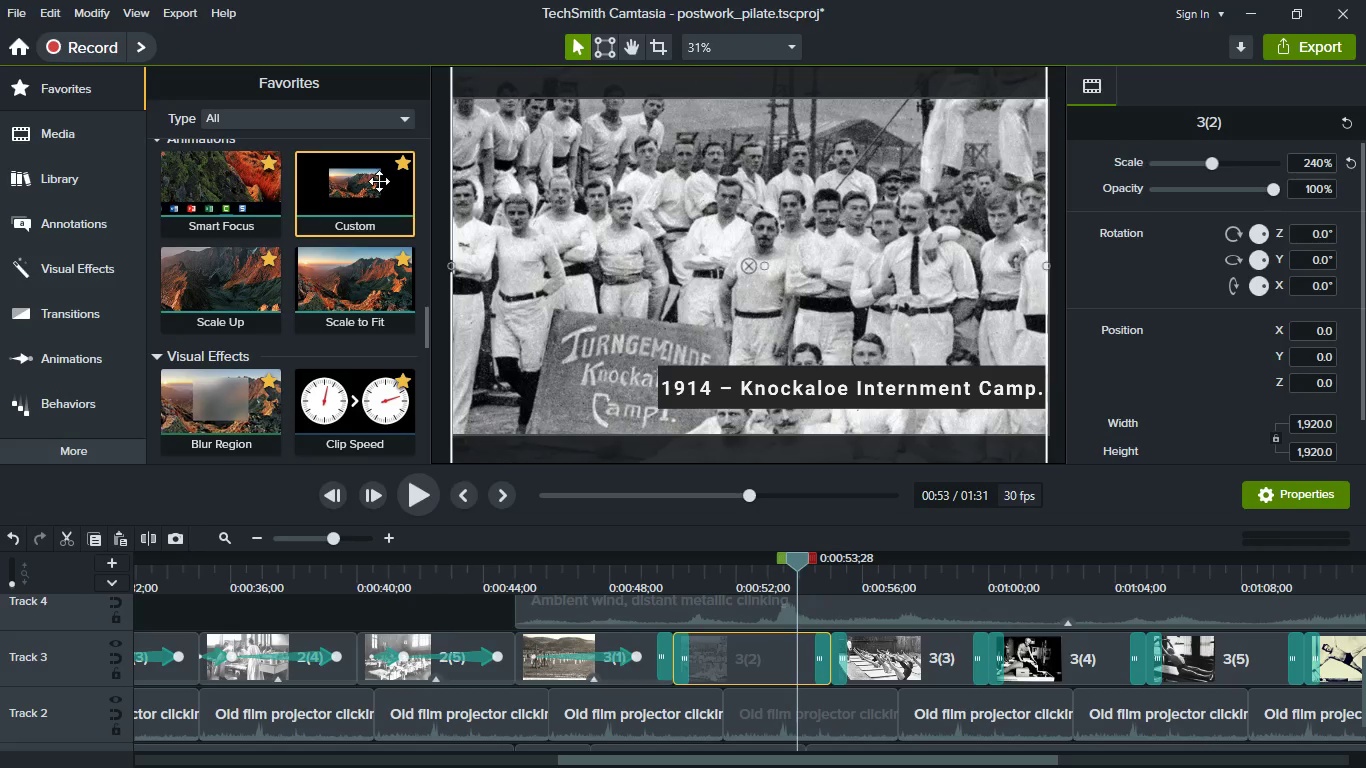 
left_click_drag(start_coordinate=[379, 181], to_coordinate=[789, 658])
 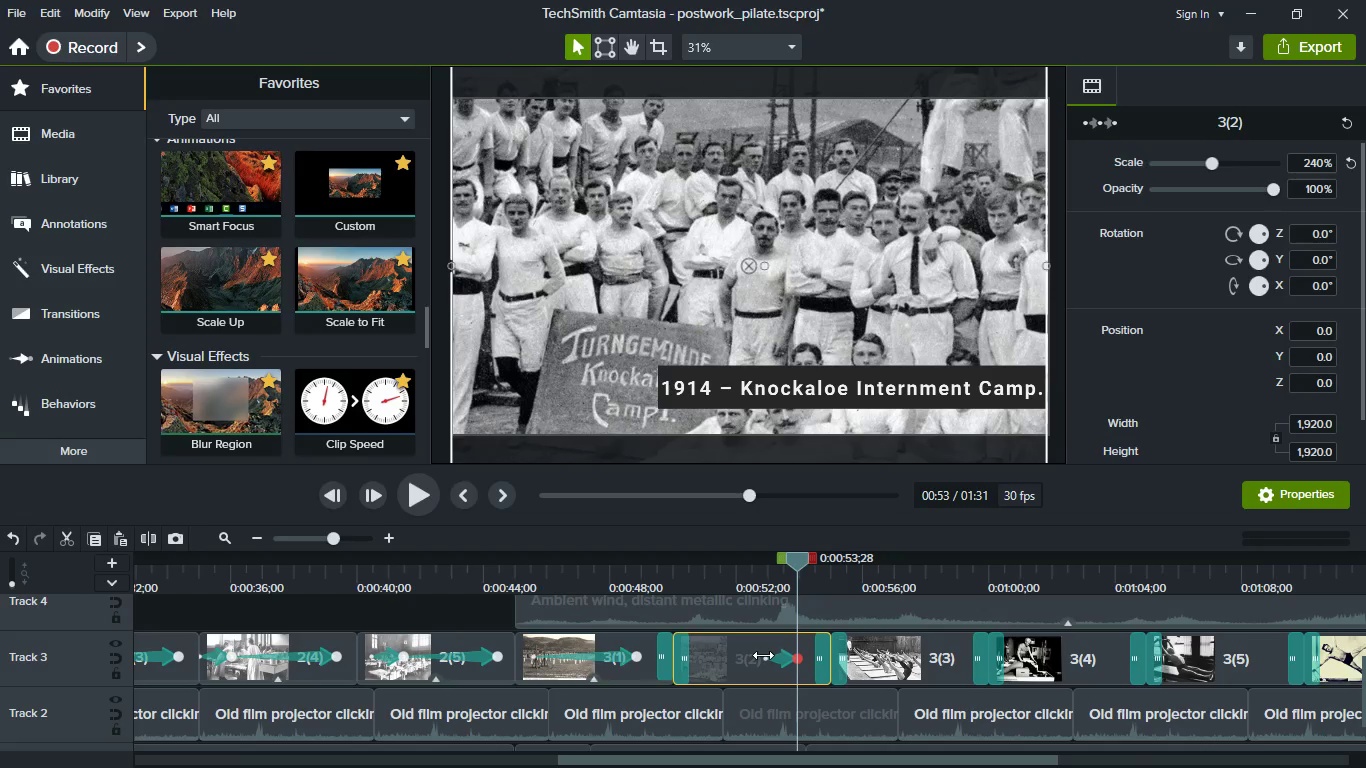 
left_click_drag(start_coordinate=[763, 655], to_coordinate=[691, 646])
 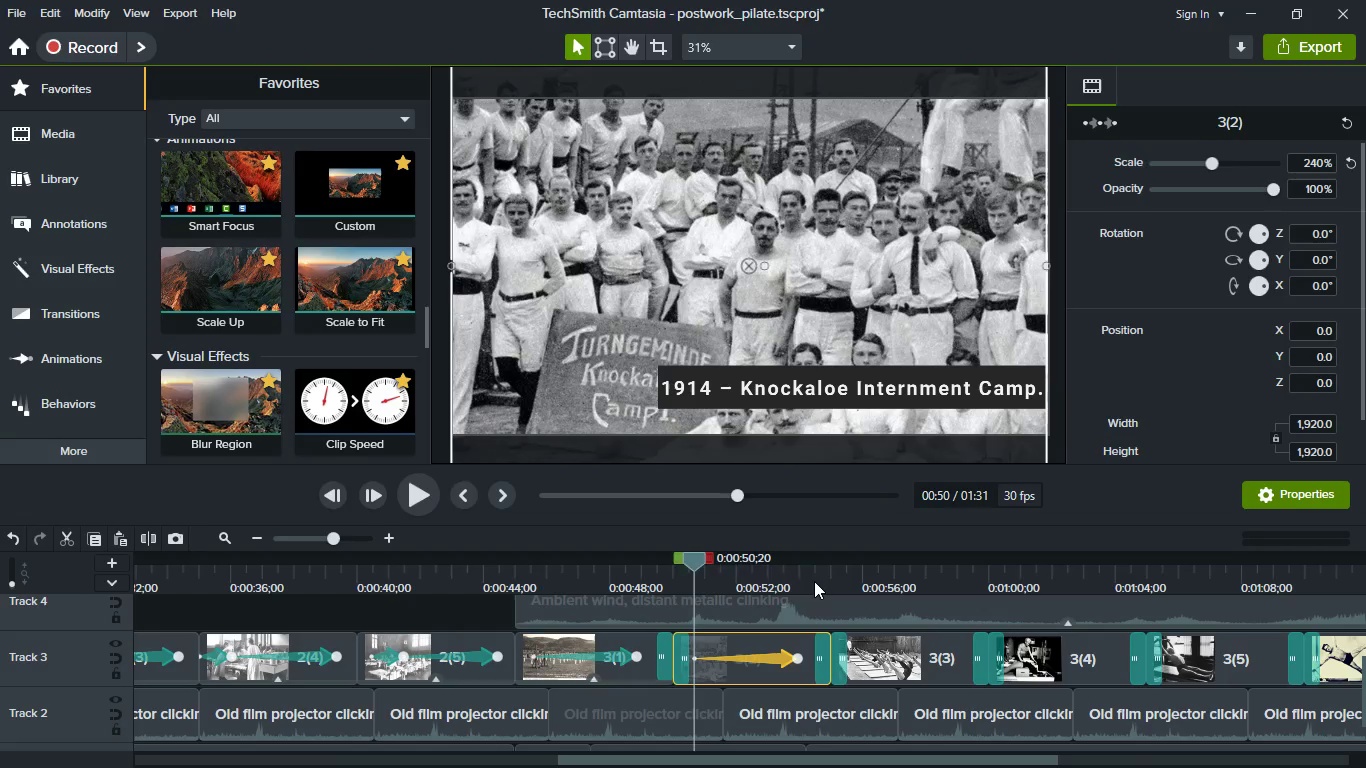 
left_click([814, 581])
 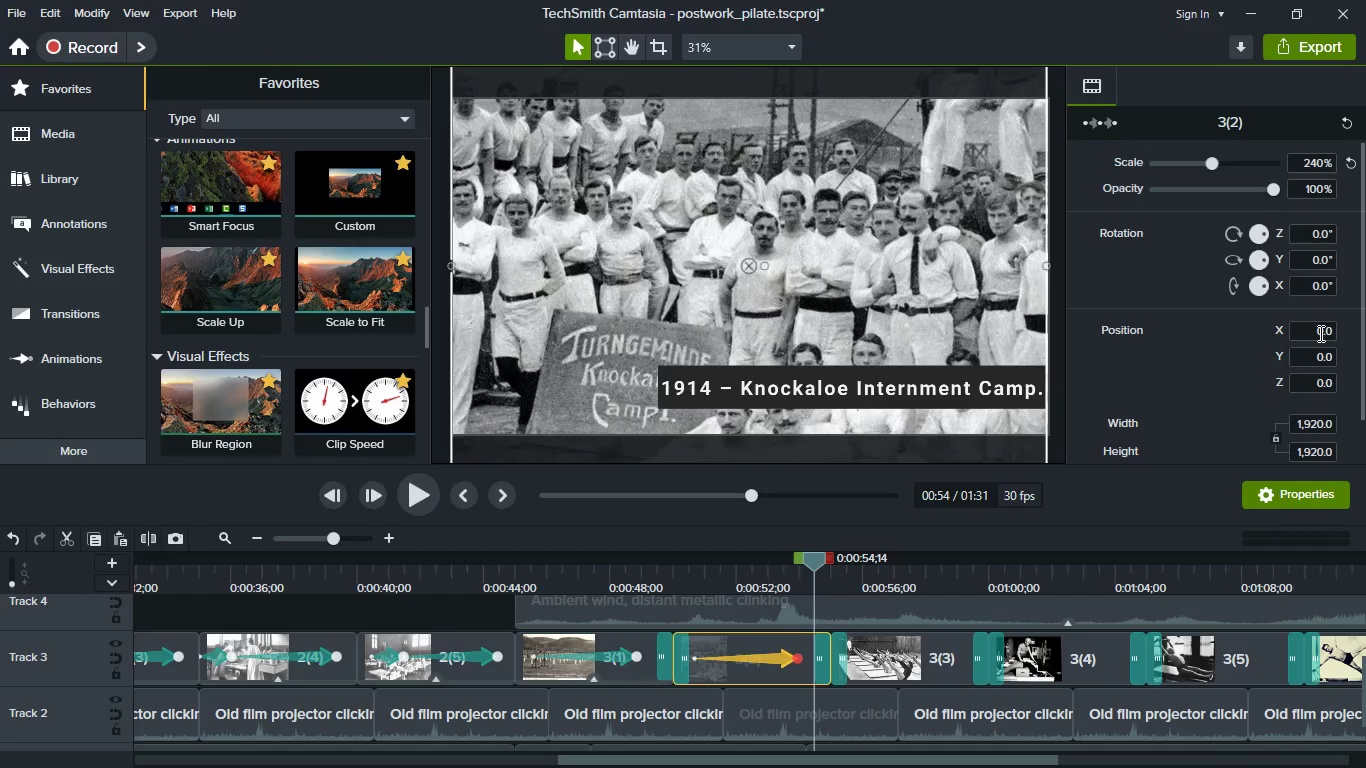 
wait(10.73)
 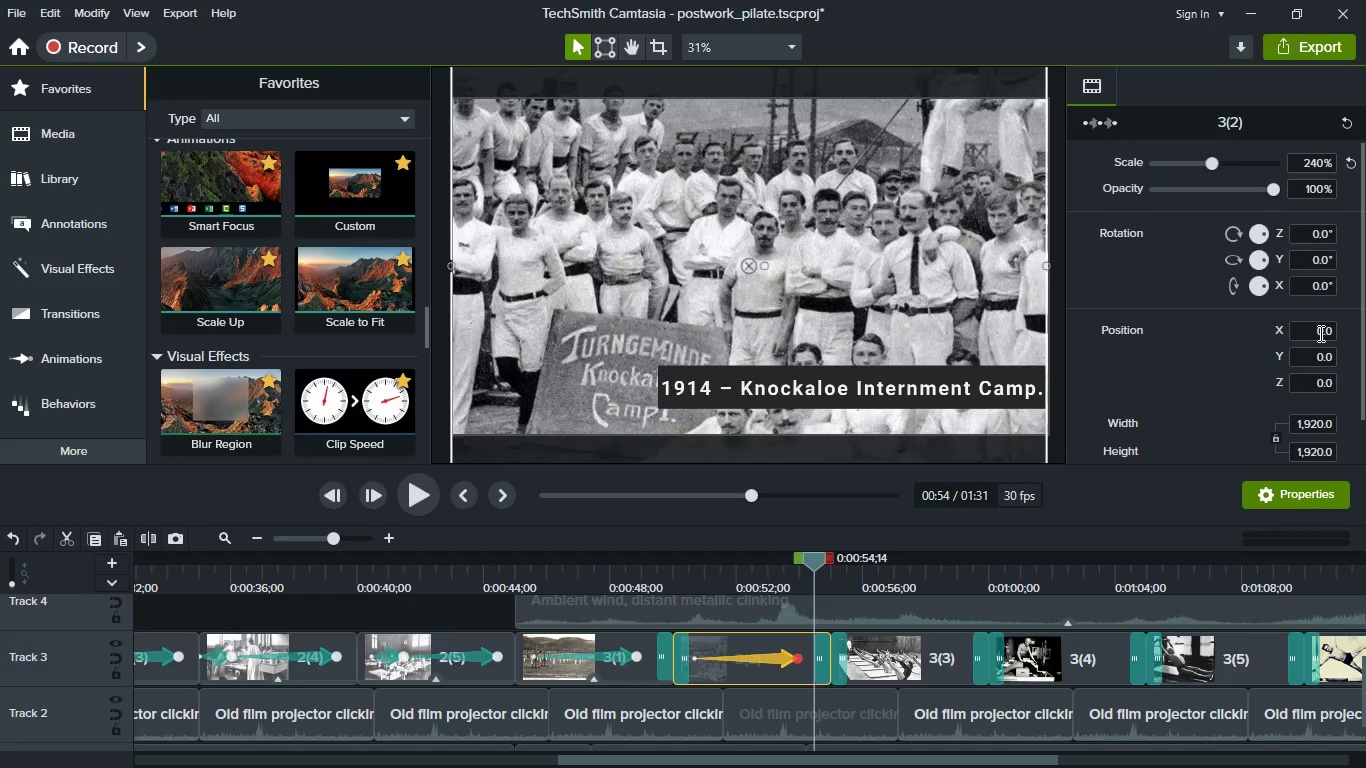 
left_click([698, 577])
 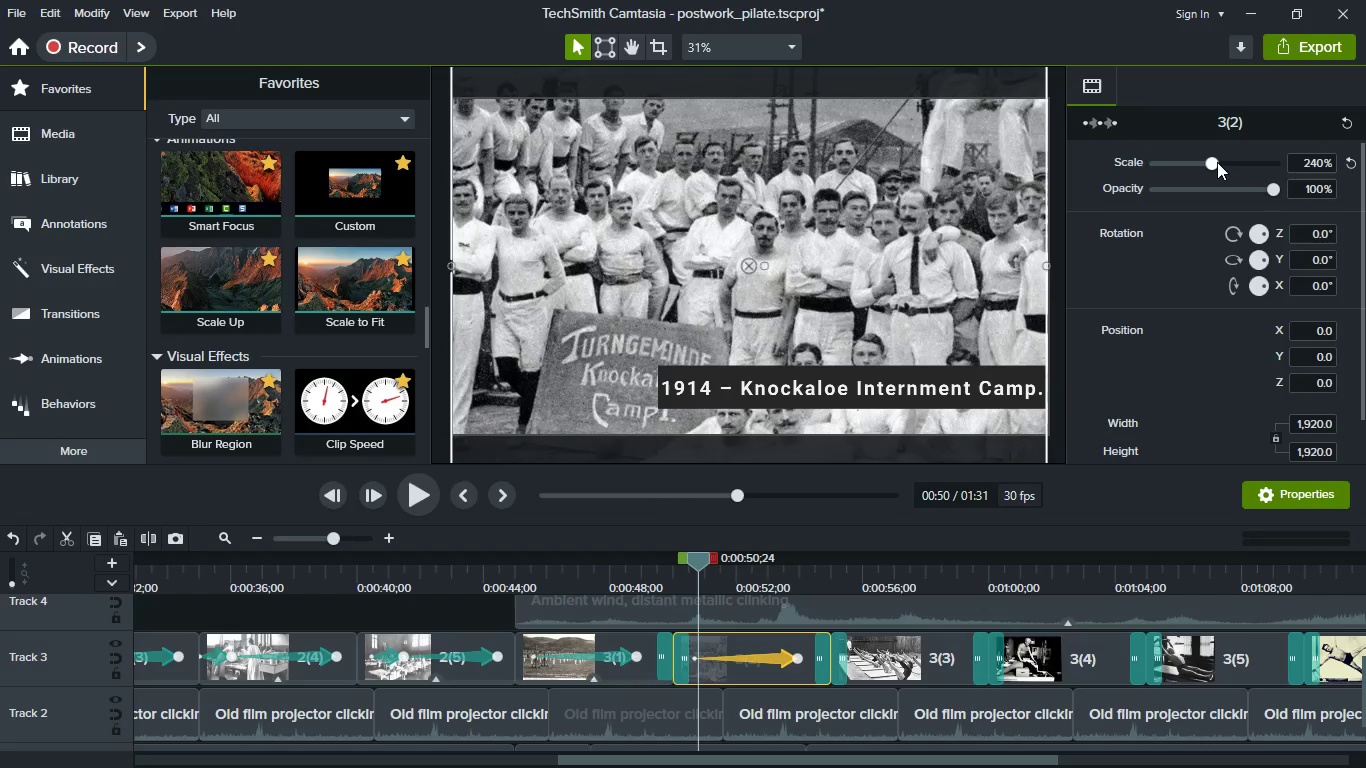 
left_click_drag(start_coordinate=[1217, 162], to_coordinate=[1248, 162])
 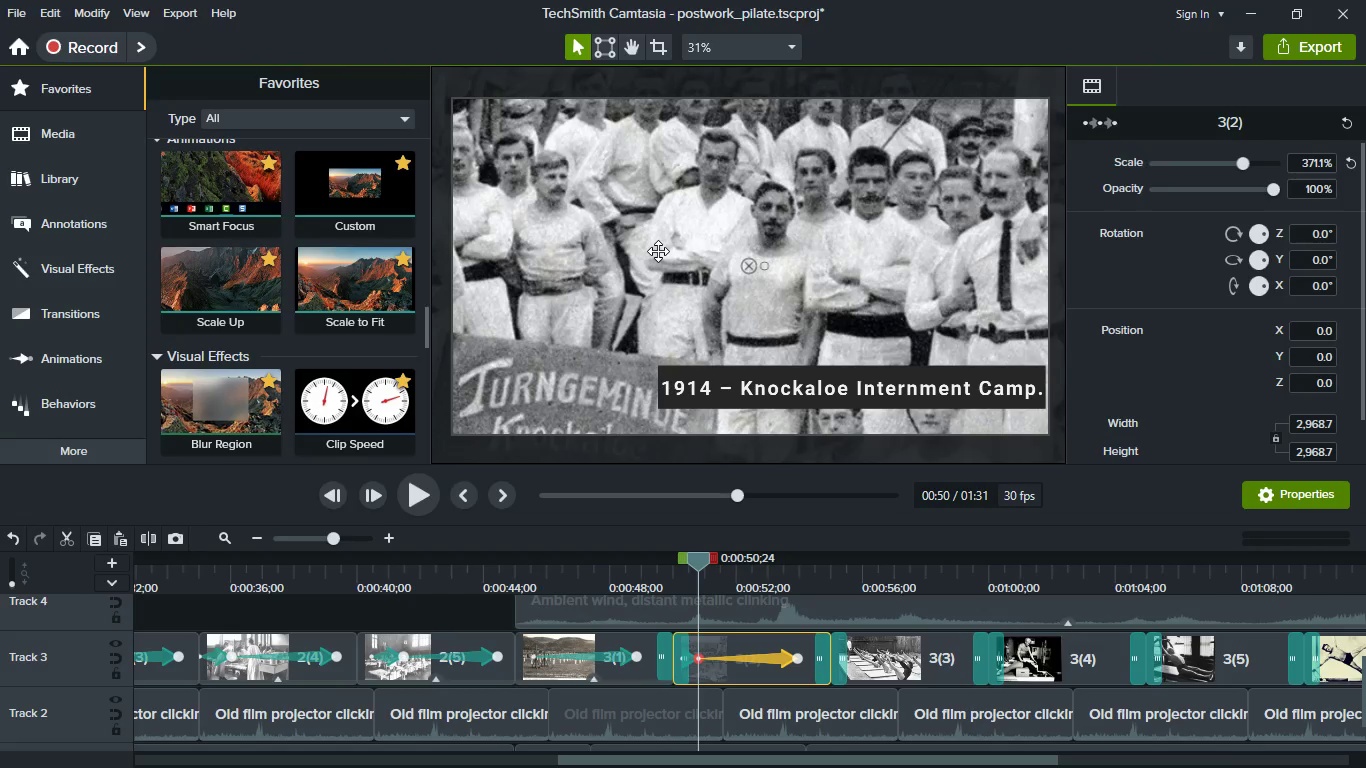 
left_click_drag(start_coordinate=[658, 251], to_coordinate=[756, 304])
 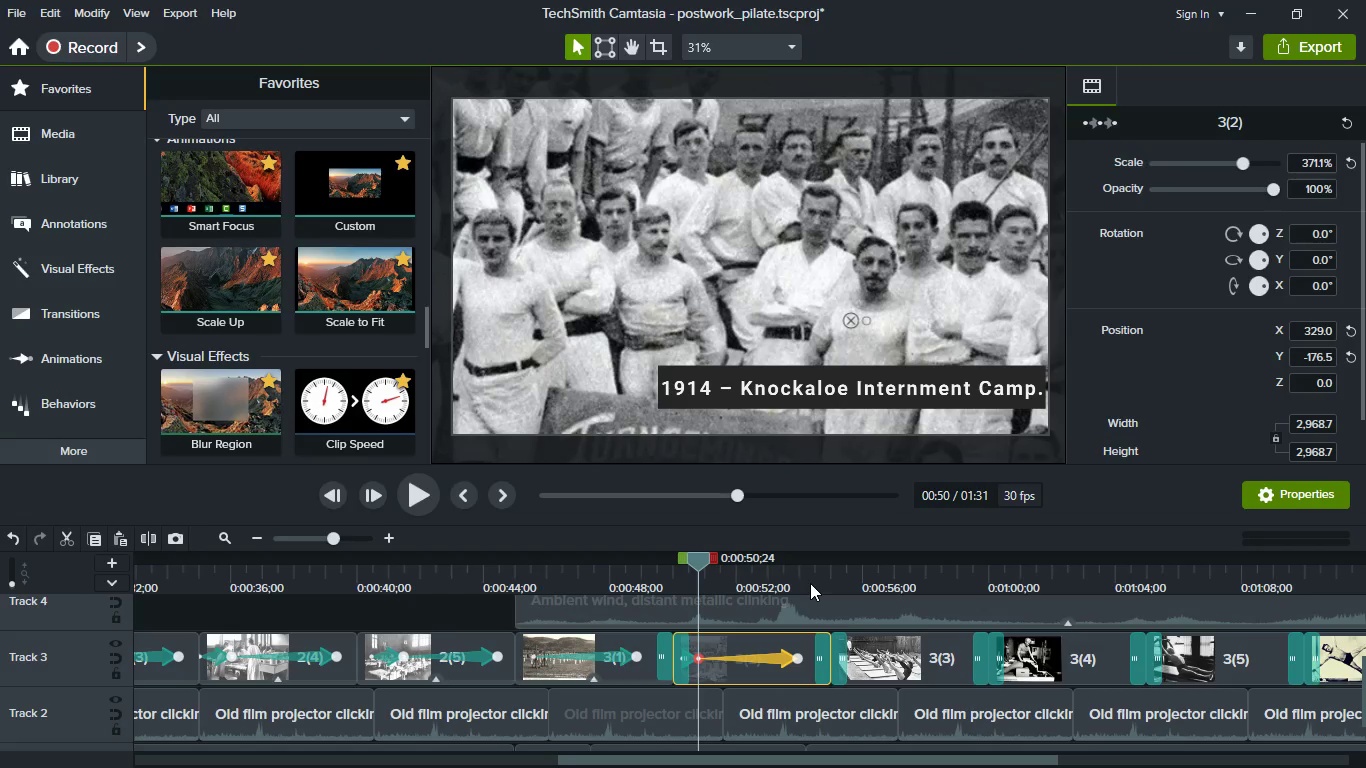 
left_click([810, 583])
 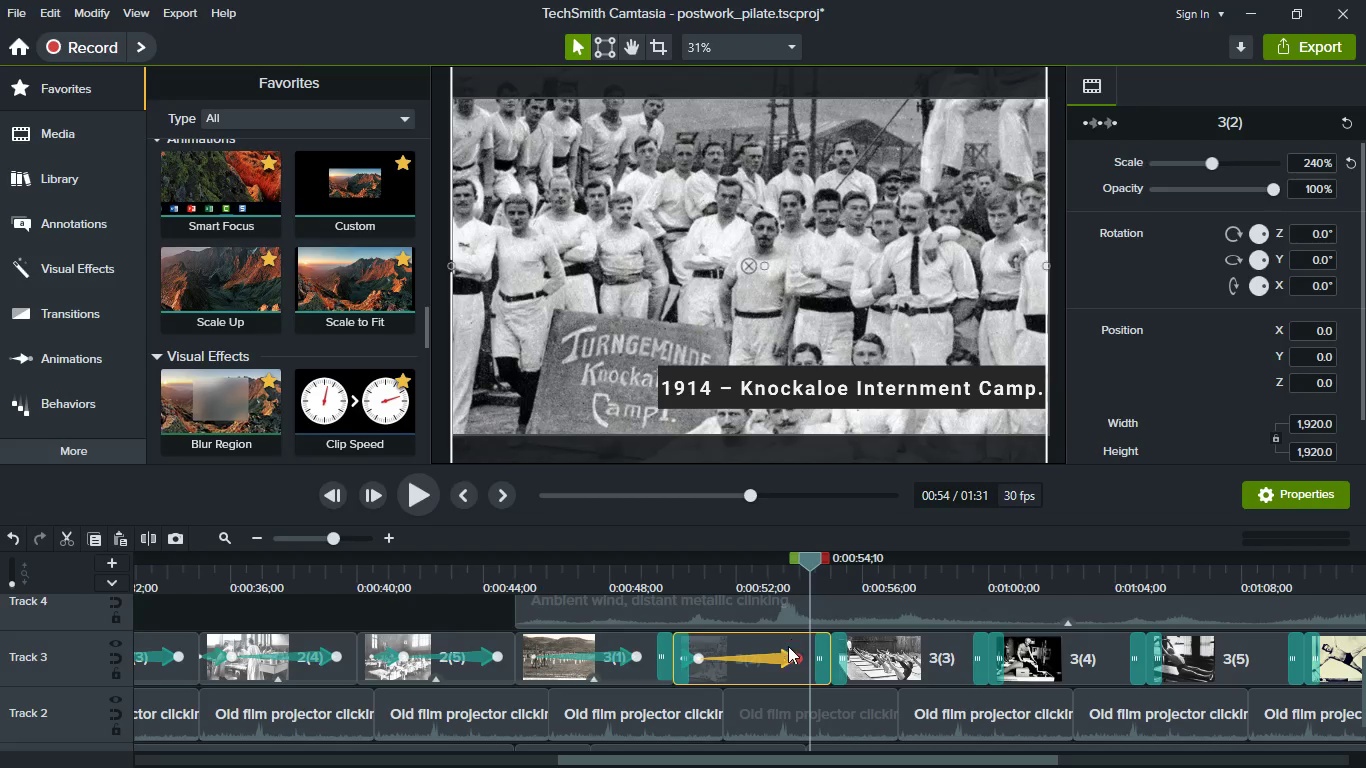 
left_click([781, 655])
 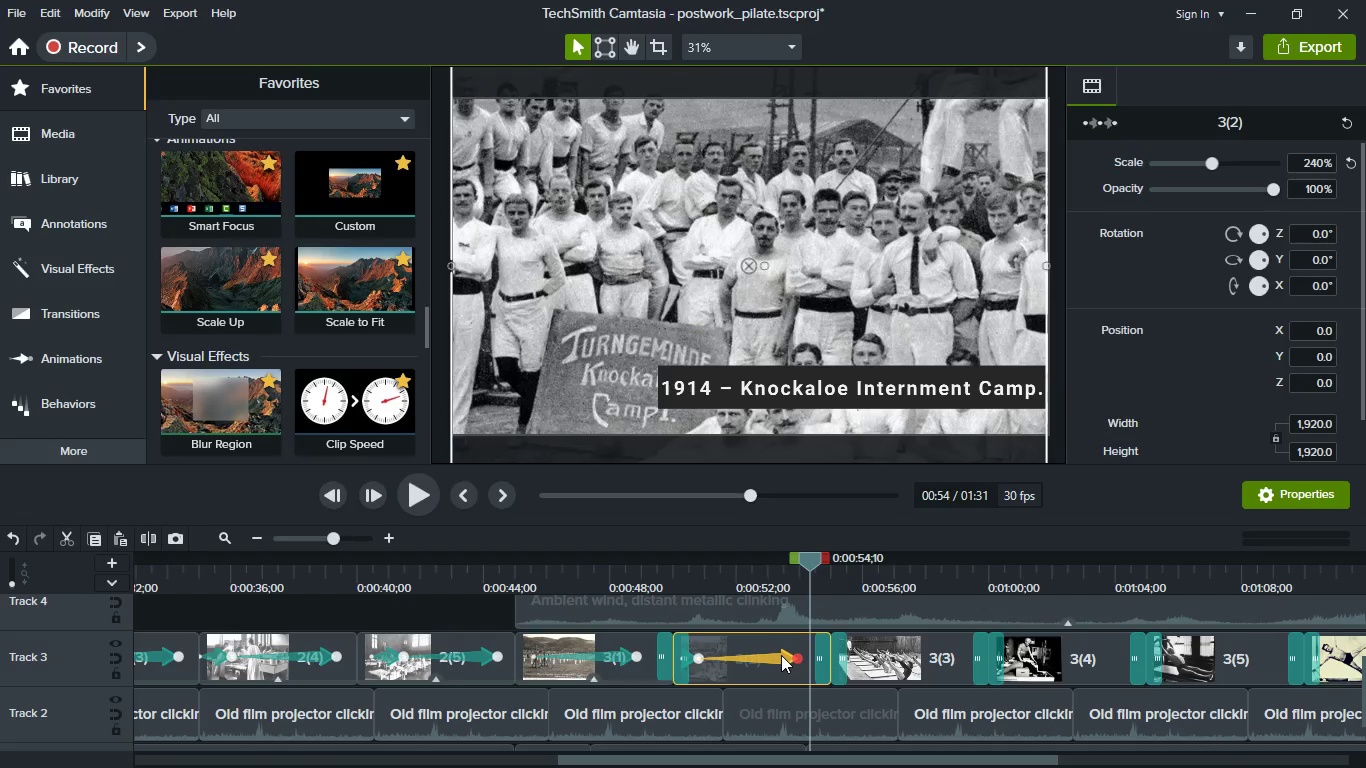 
key(Delete)
 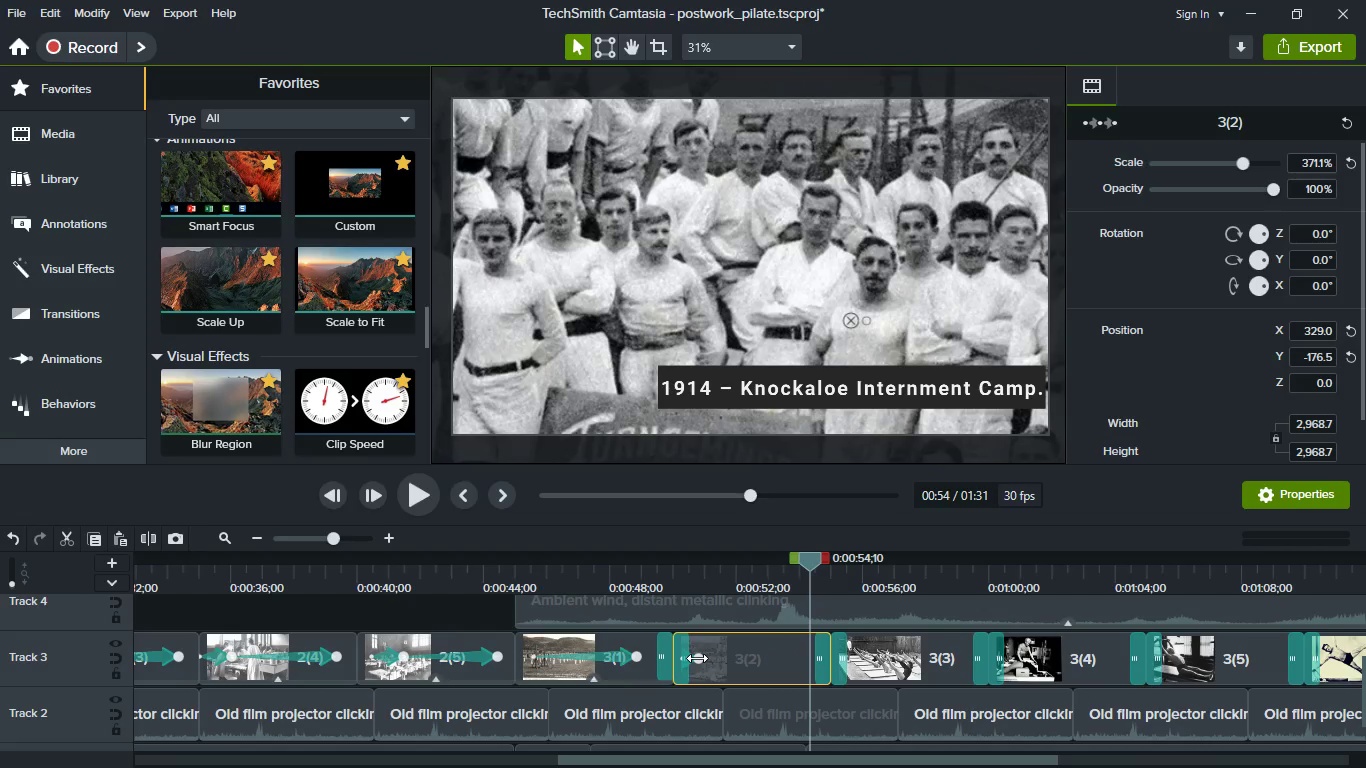 
left_click([697, 658])
 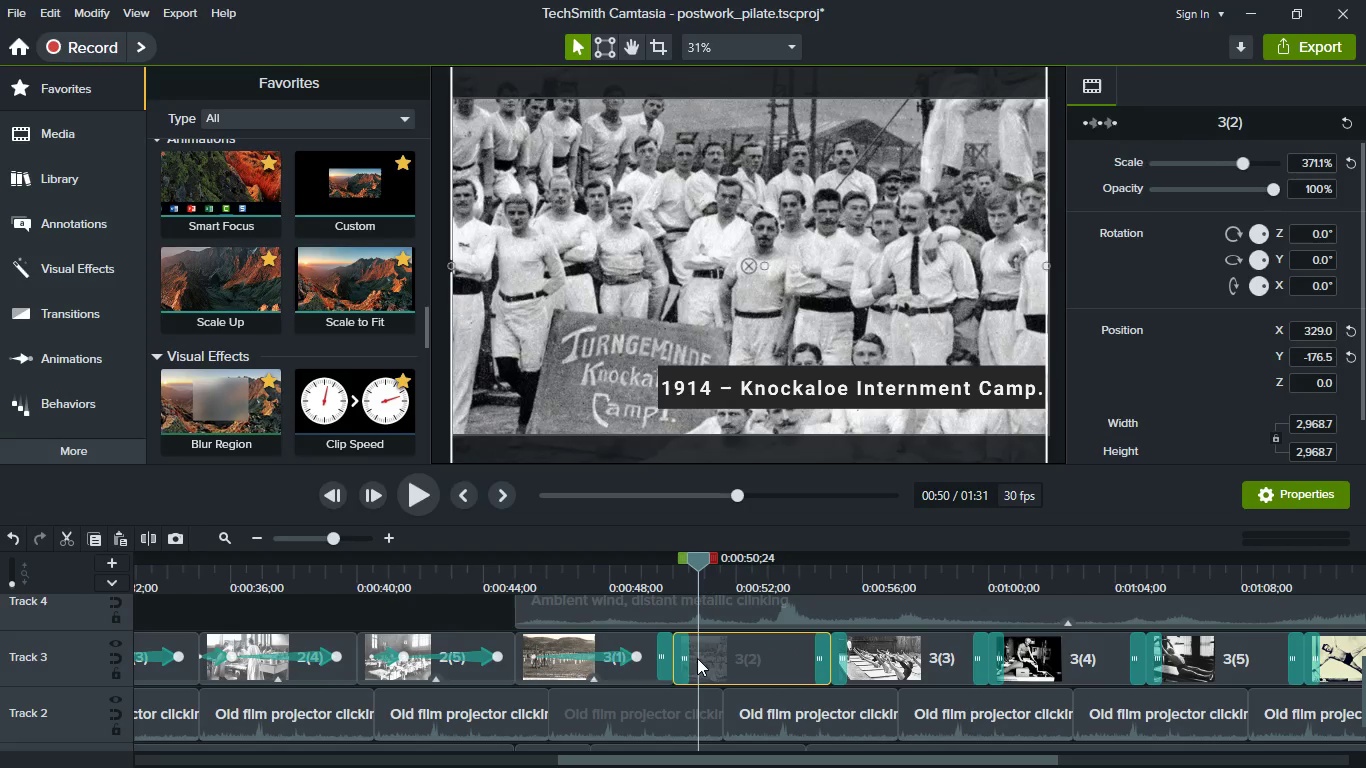 
key(Delete)
 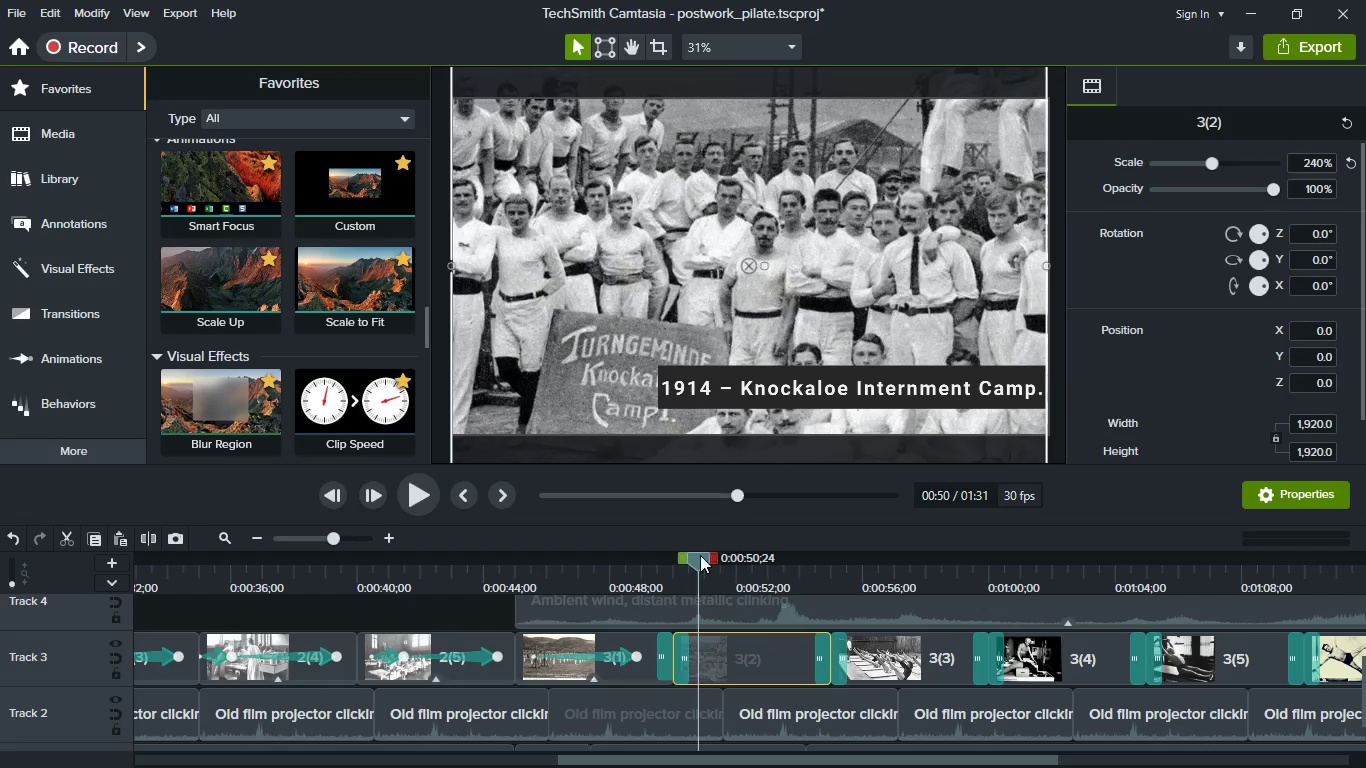 
left_click_drag(start_coordinate=[700, 552], to_coordinate=[687, 550])
 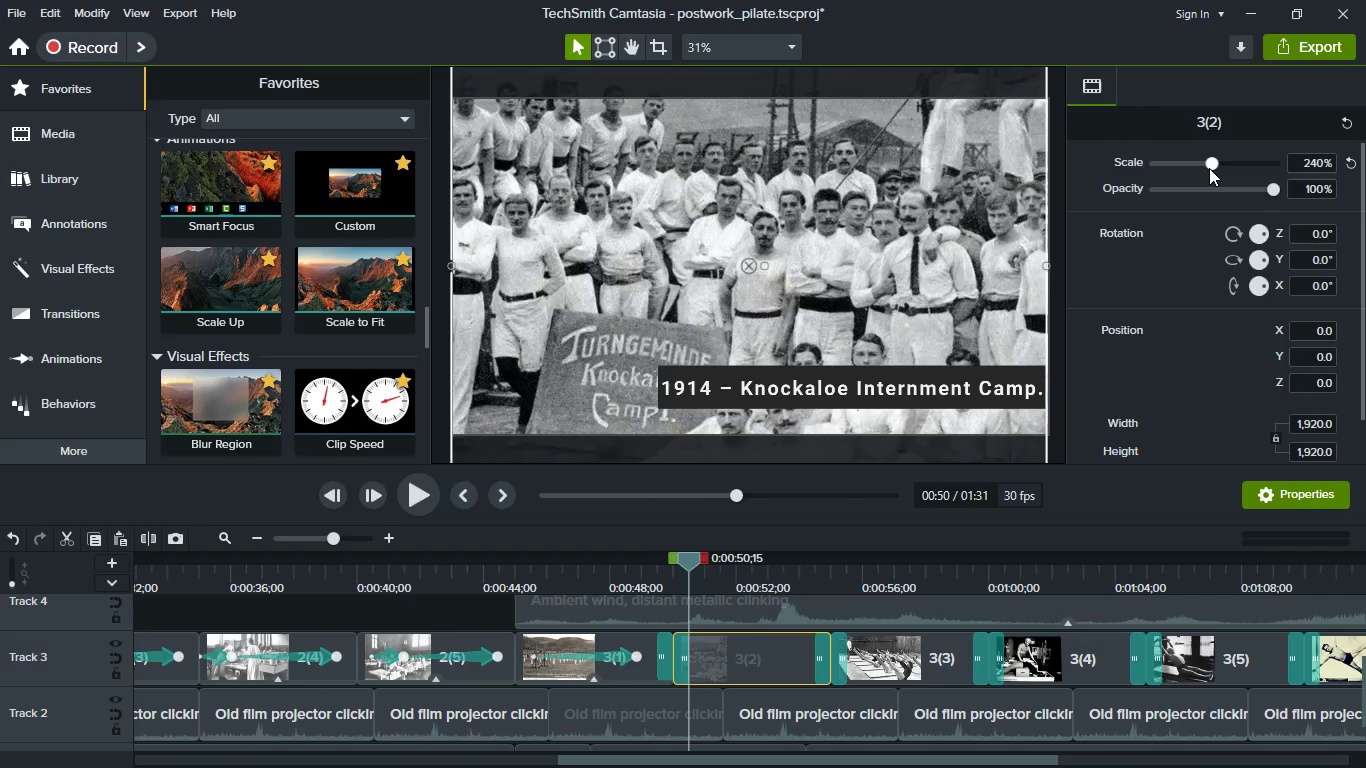 
left_click_drag(start_coordinate=[1209, 168], to_coordinate=[1222, 168])
 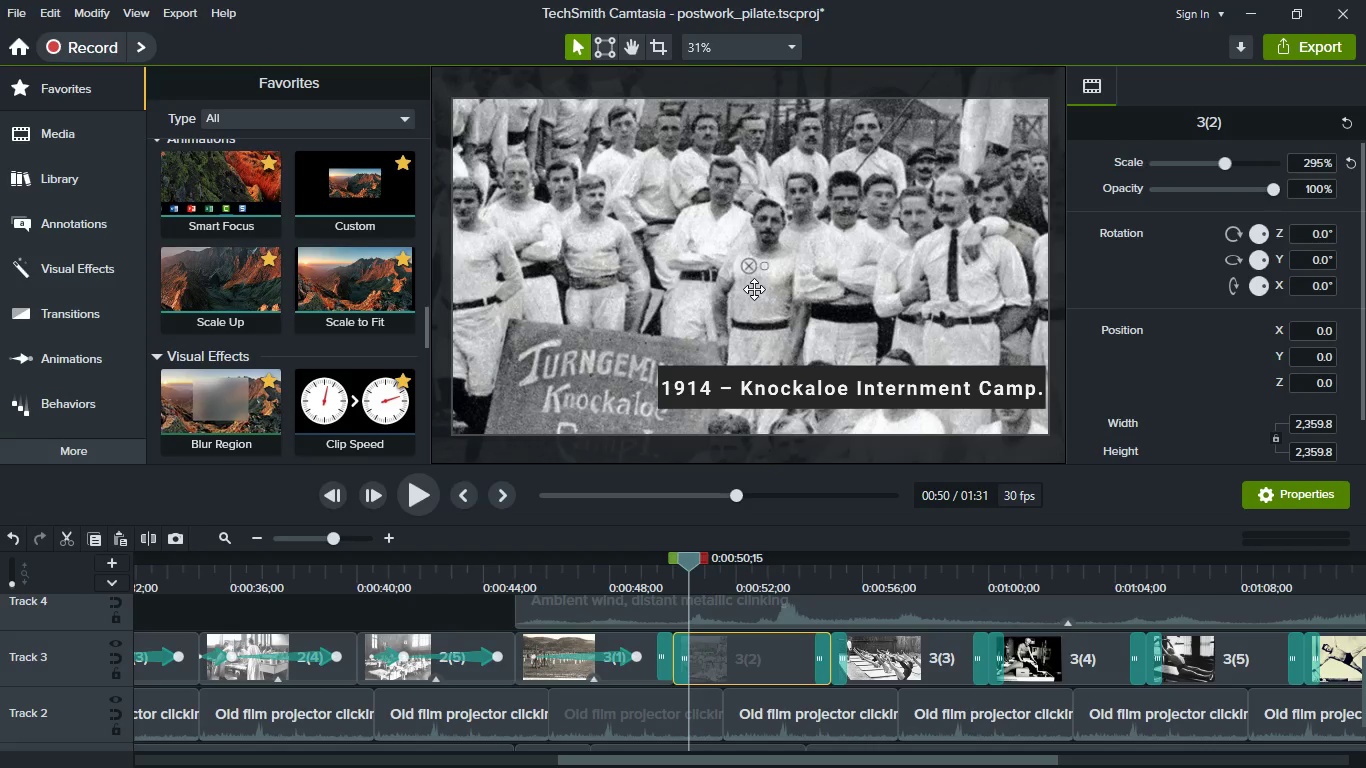 
left_click_drag(start_coordinate=[754, 289], to_coordinate=[823, 284])
 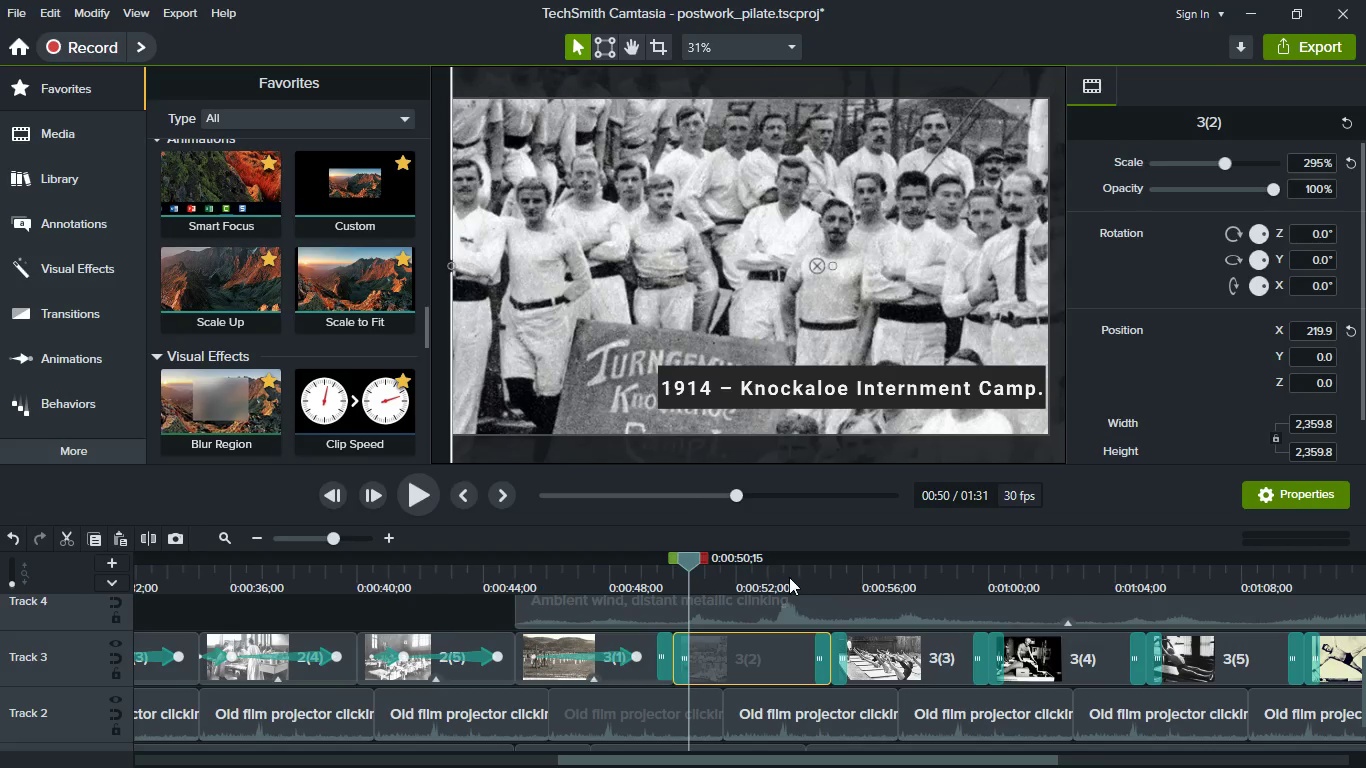 
left_click([792, 577])
 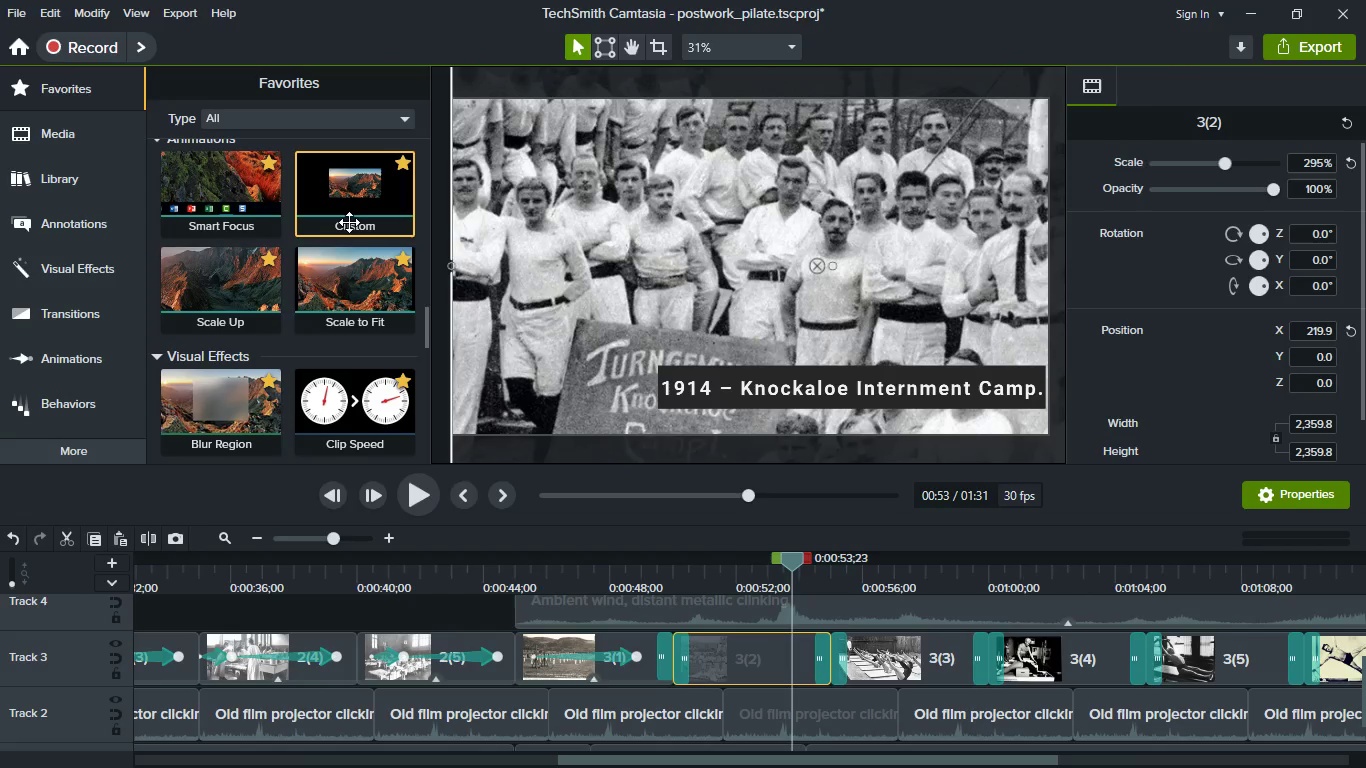 
left_click_drag(start_coordinate=[349, 222], to_coordinate=[786, 658])
 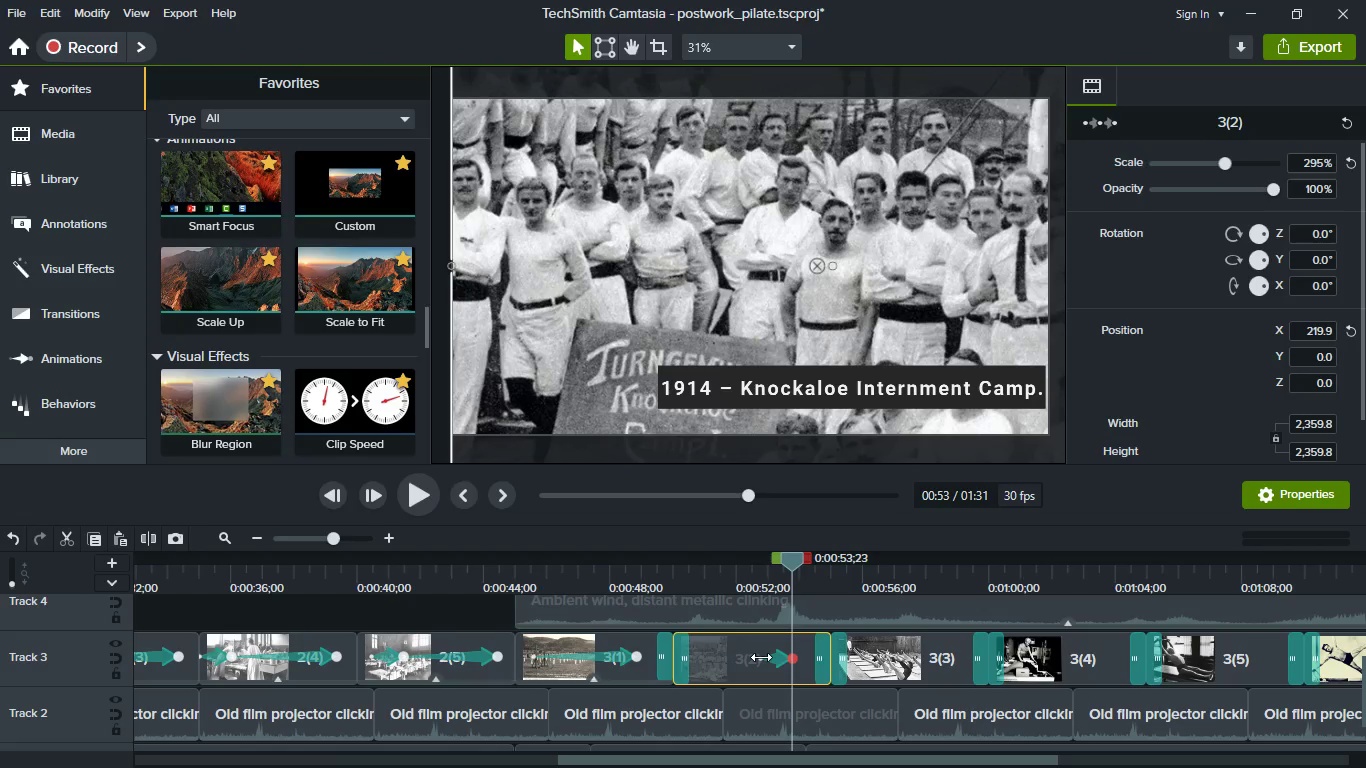 
left_click_drag(start_coordinate=[761, 657], to_coordinate=[699, 652])
 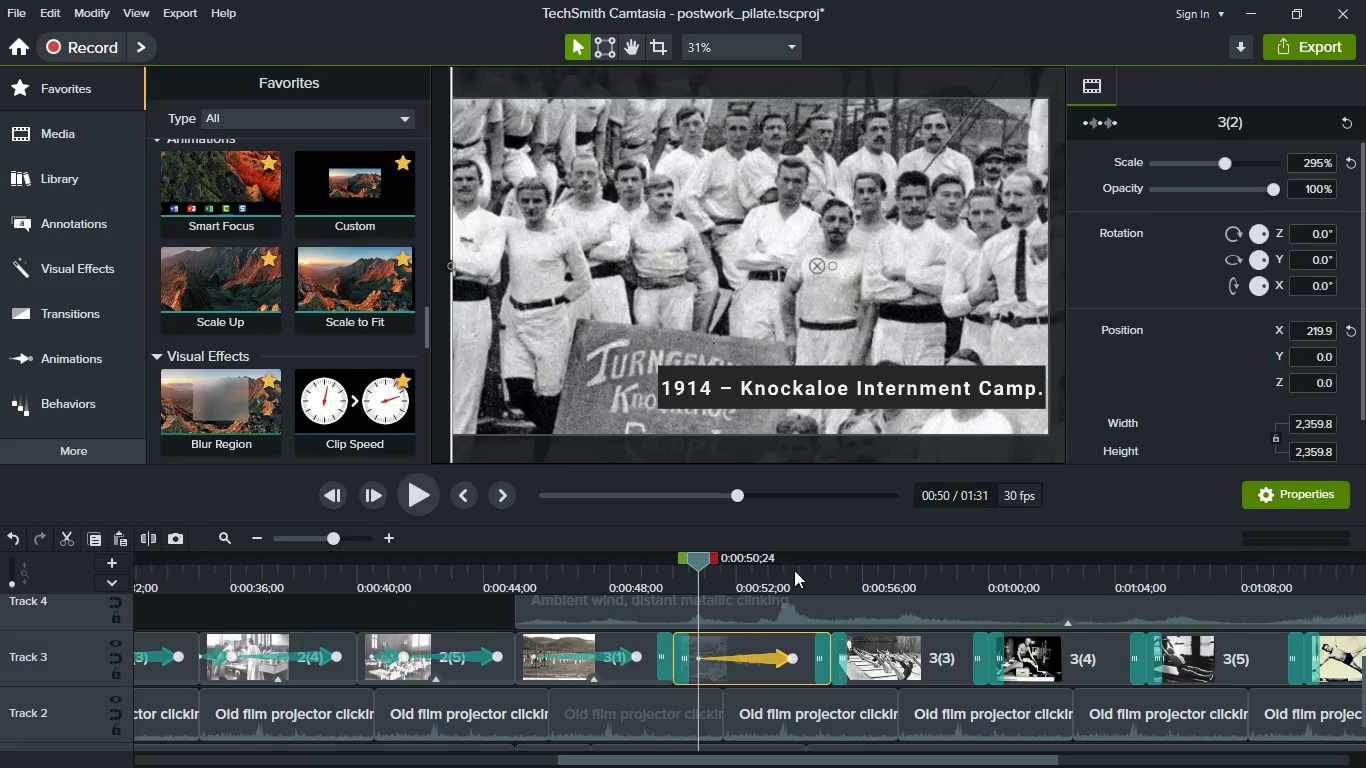 
left_click([794, 570])
 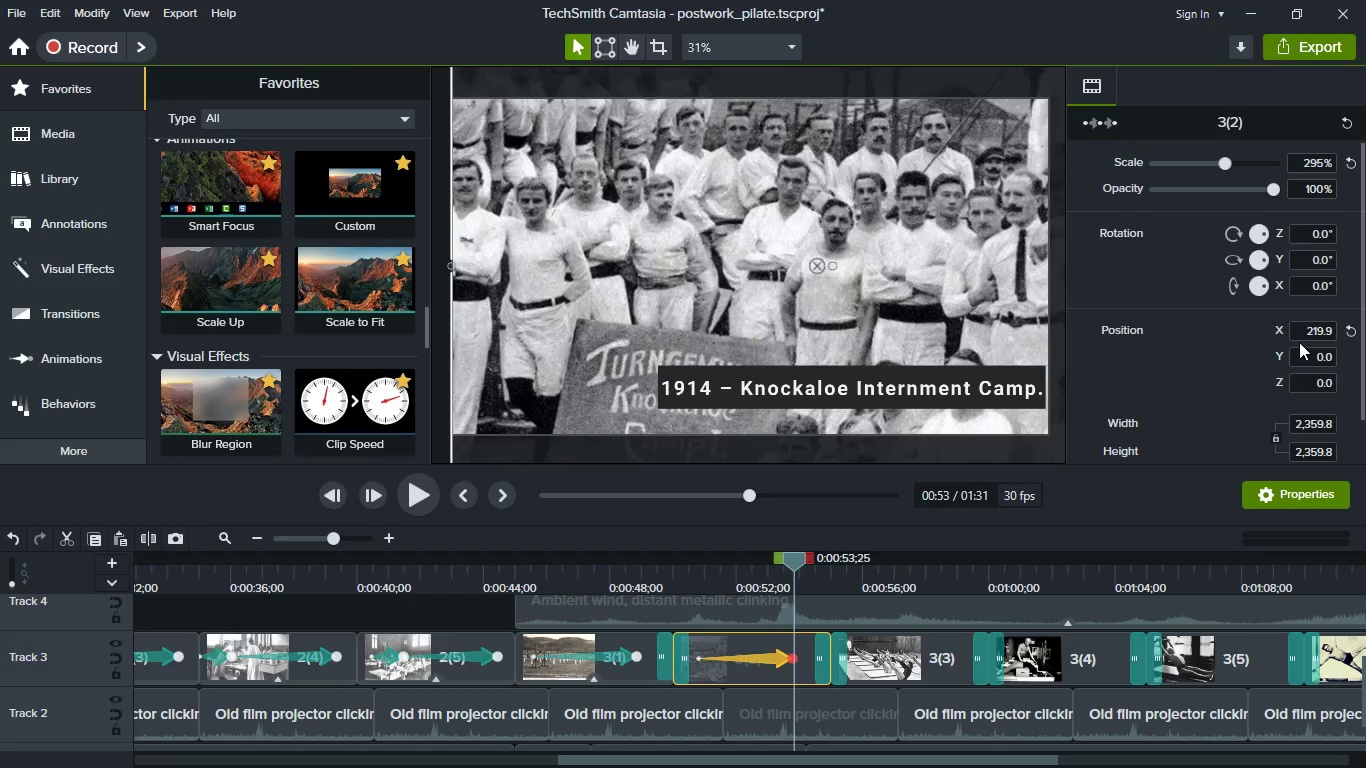 
left_click([1307, 333])
 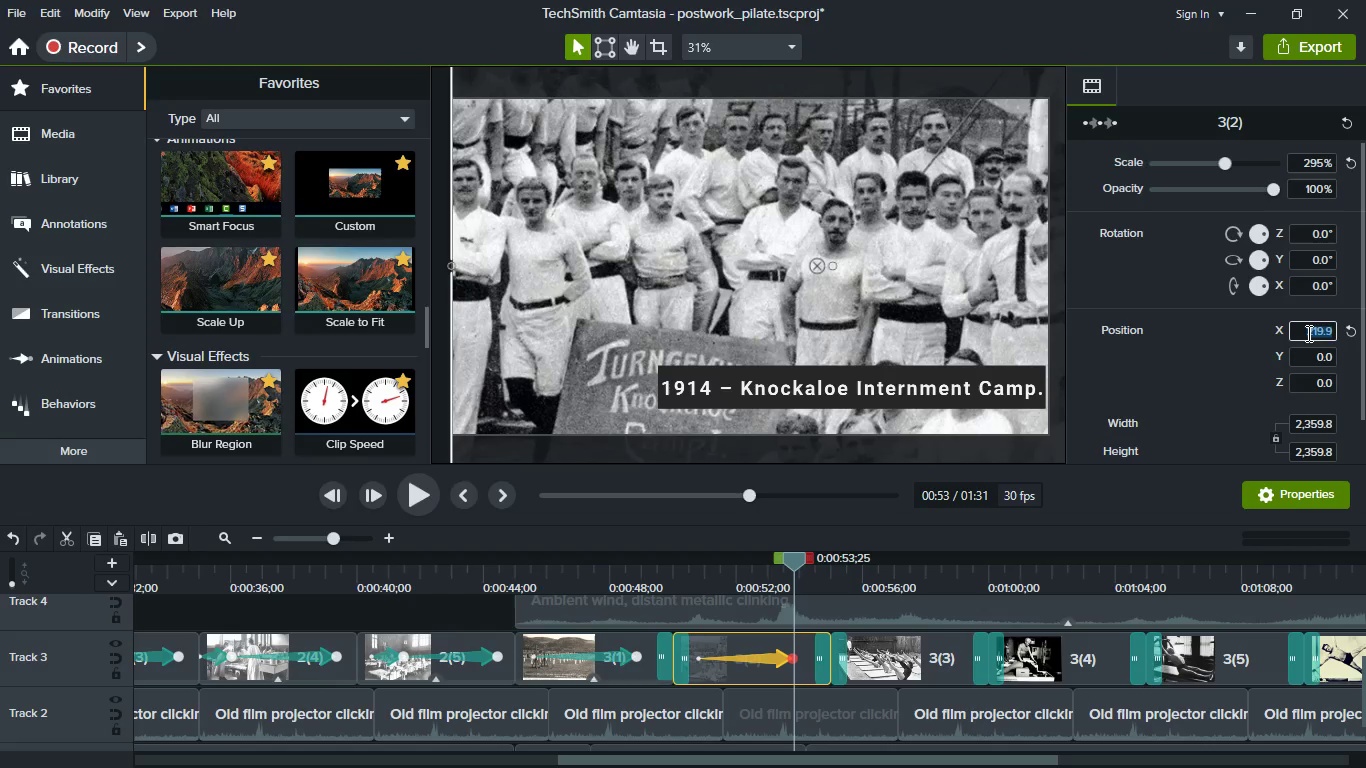 
type(100)
 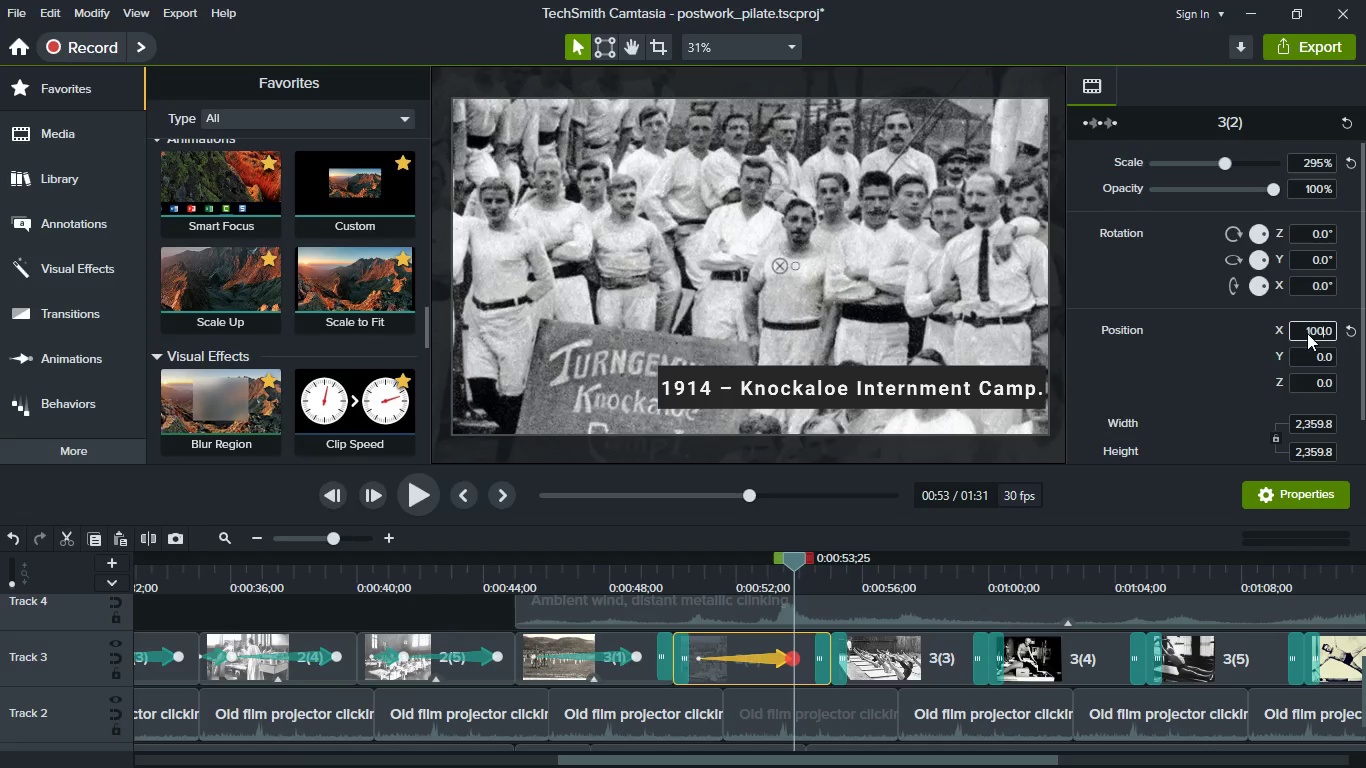 
key(Enter)
 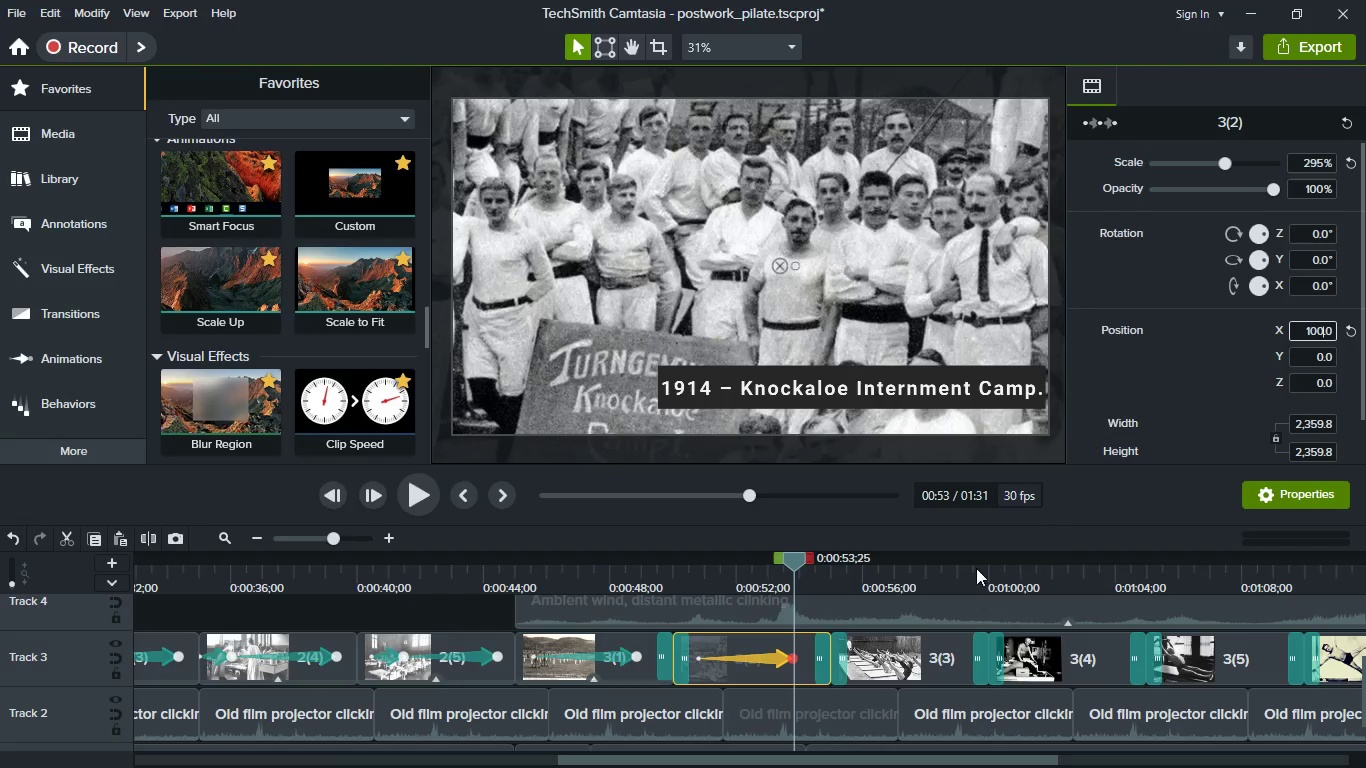 
left_click([871, 579])
 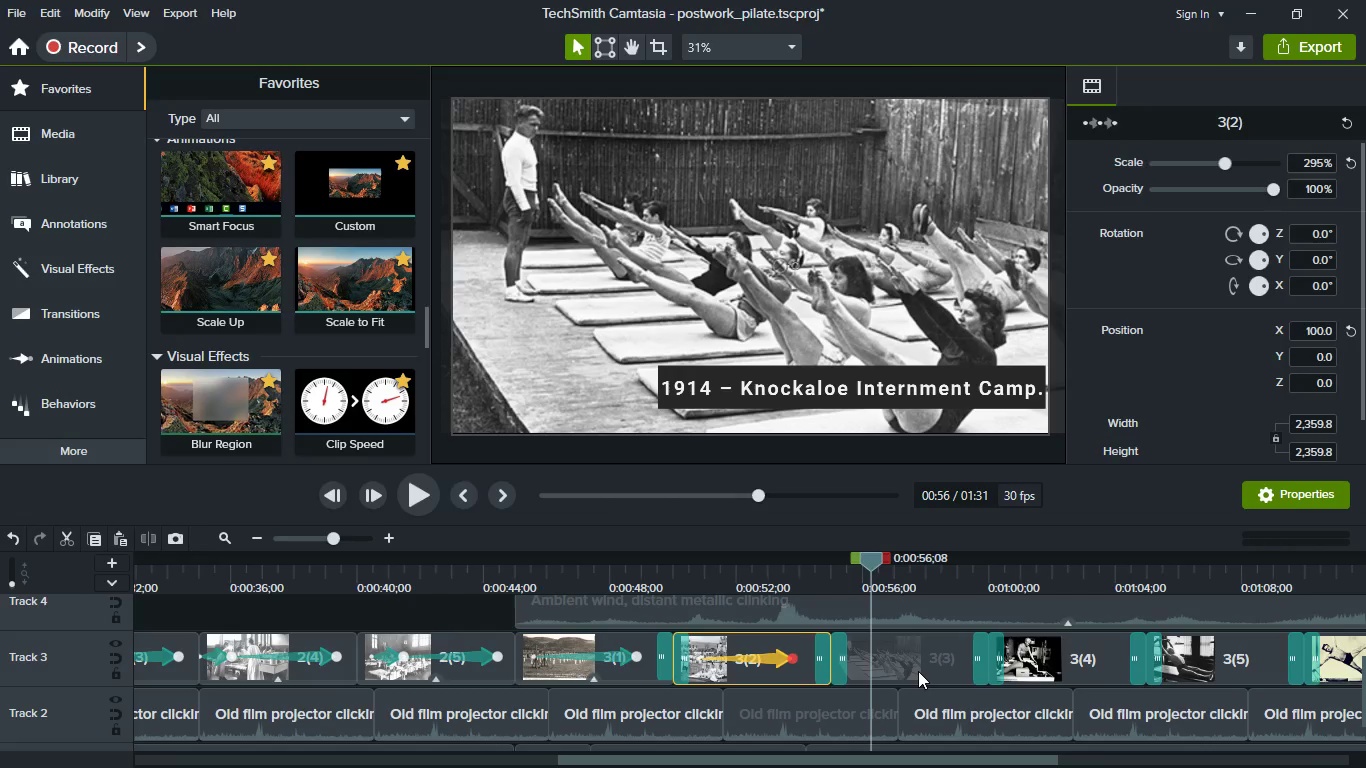 
left_click([918, 671])
 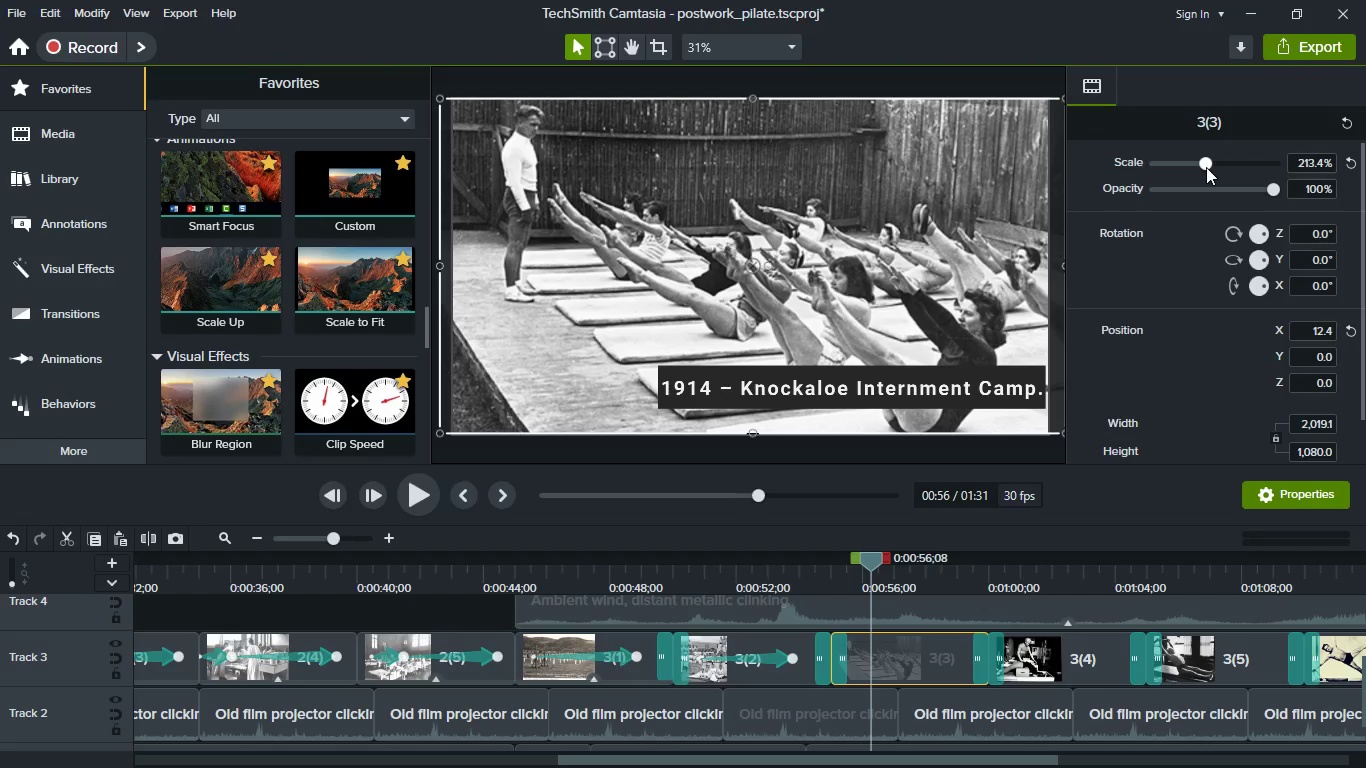 
left_click_drag(start_coordinate=[1206, 167], to_coordinate=[1235, 173])
 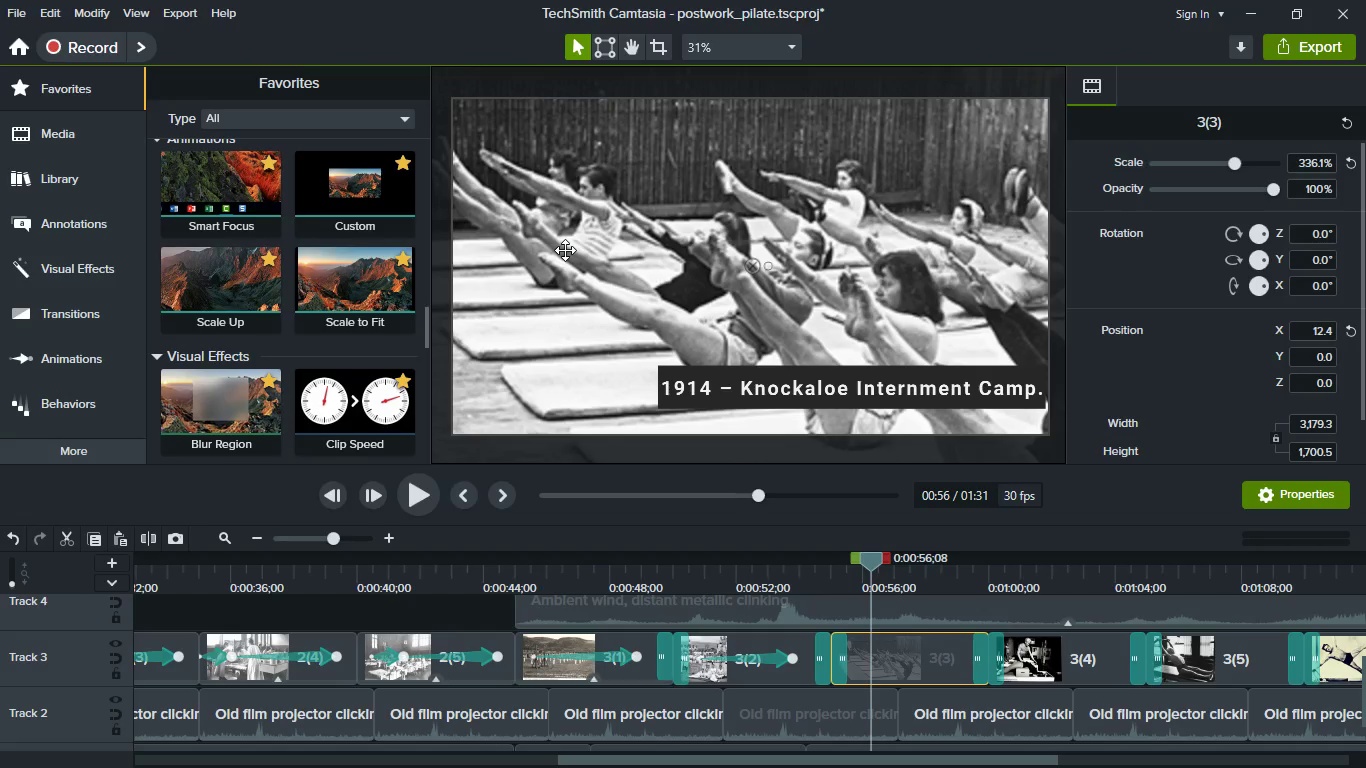 
left_click_drag(start_coordinate=[565, 250], to_coordinate=[665, 338])
 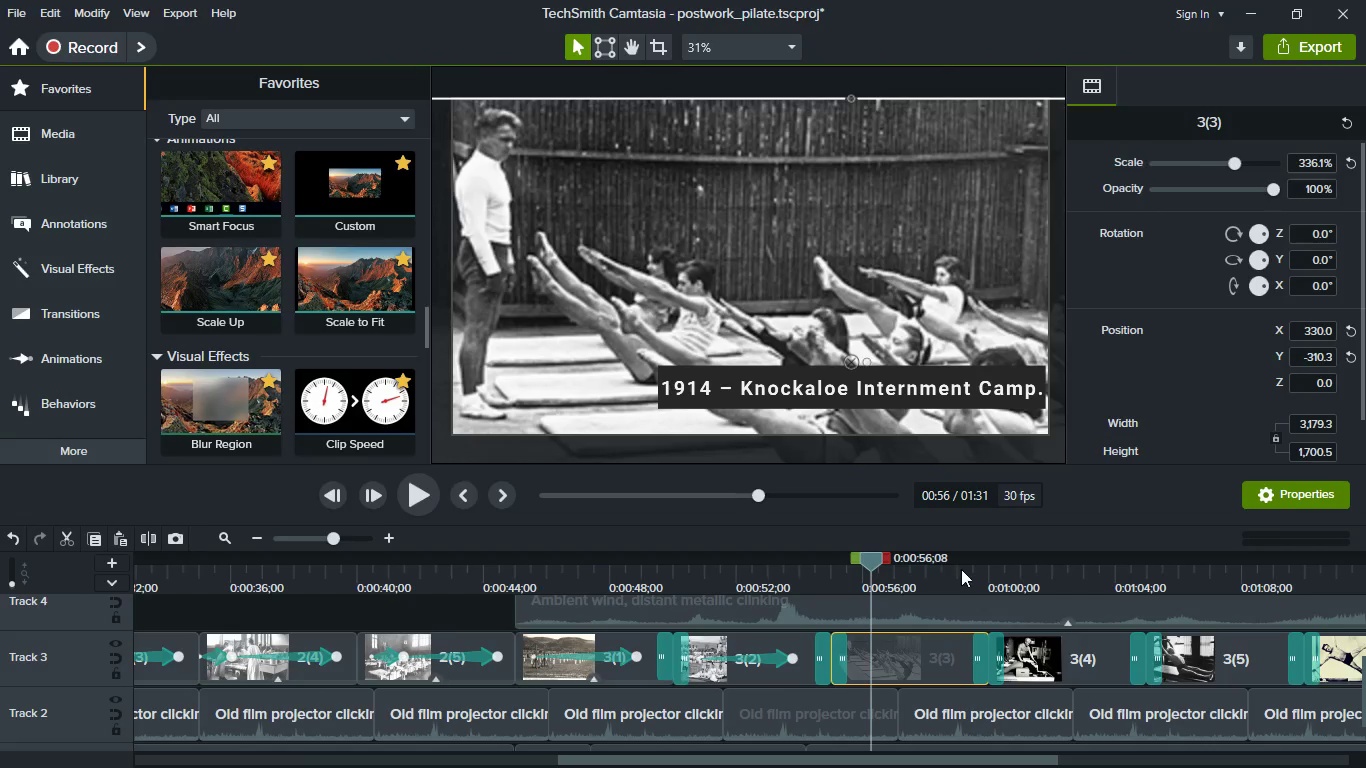 
left_click([961, 569])
 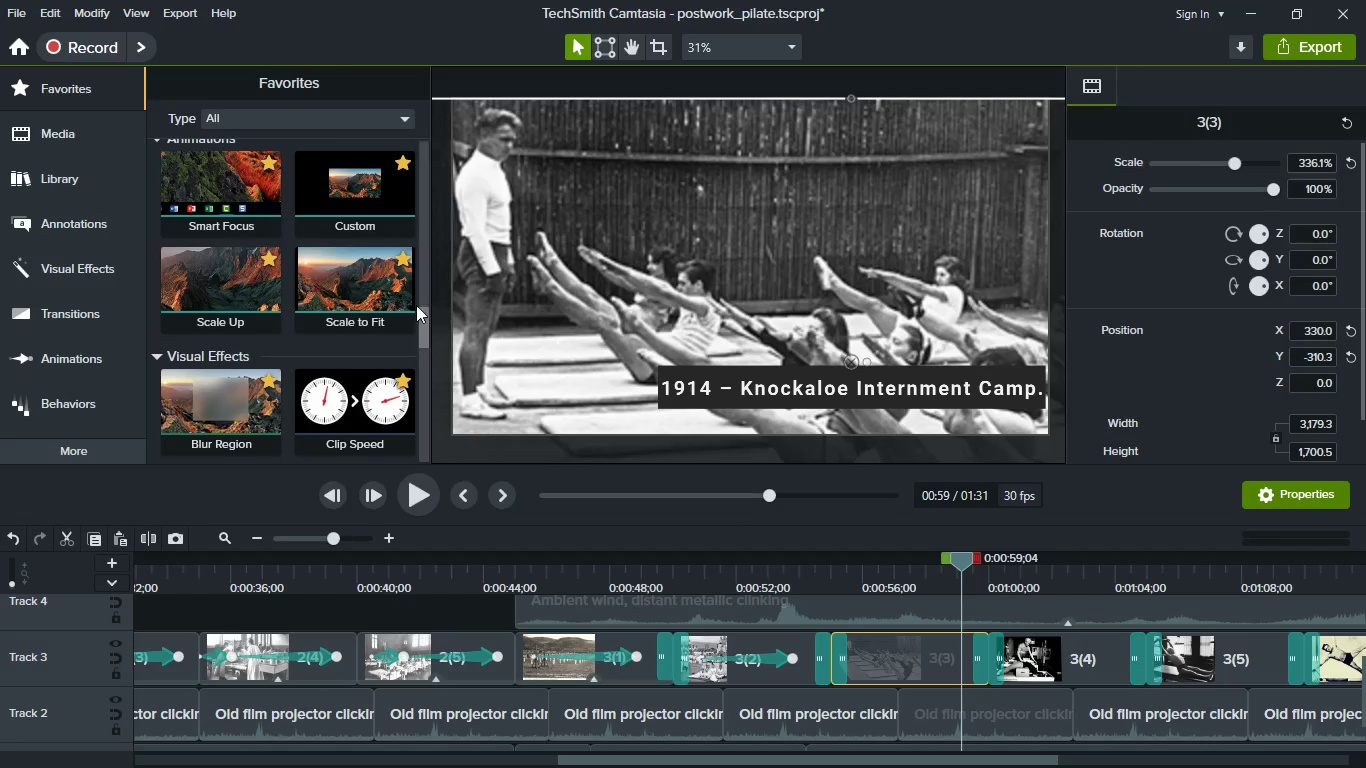 
left_click_drag(start_coordinate=[368, 197], to_coordinate=[953, 657])
 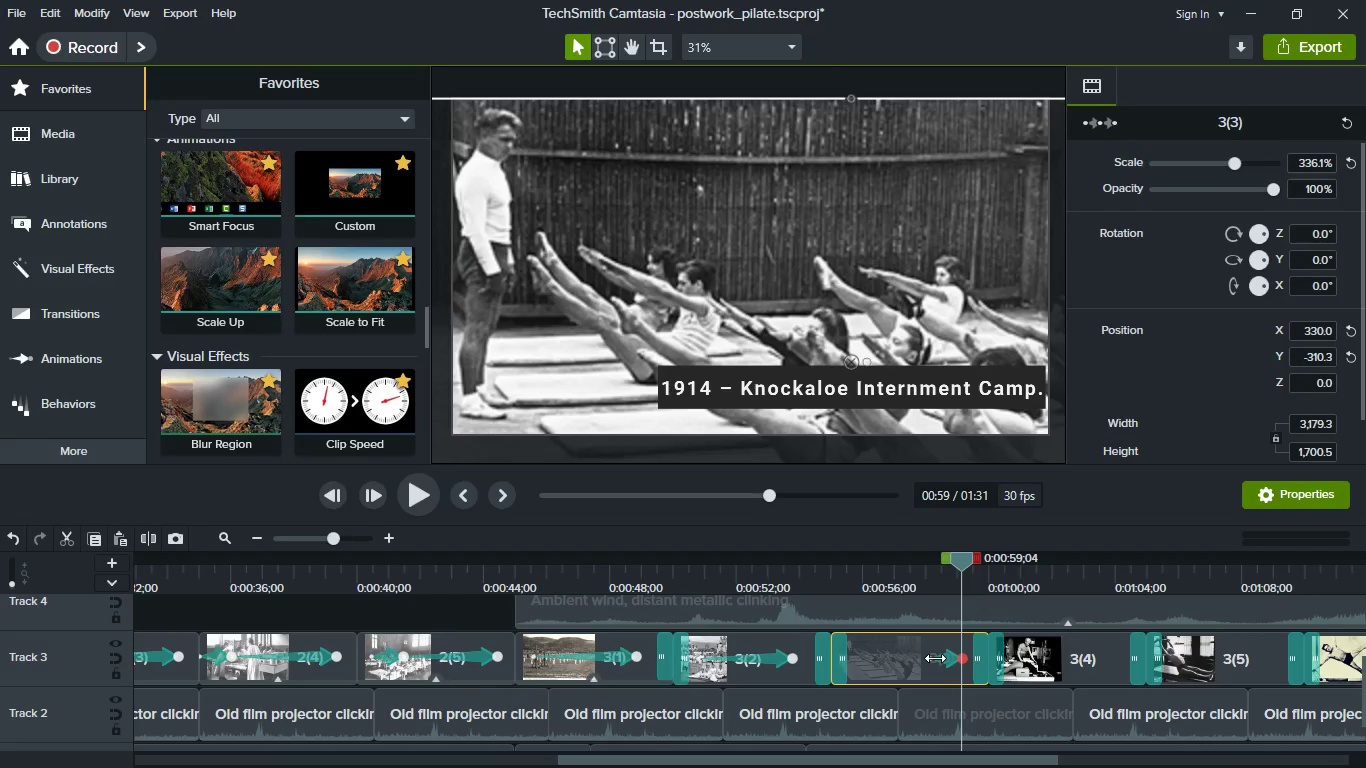 
left_click_drag(start_coordinate=[935, 658], to_coordinate=[862, 656])
 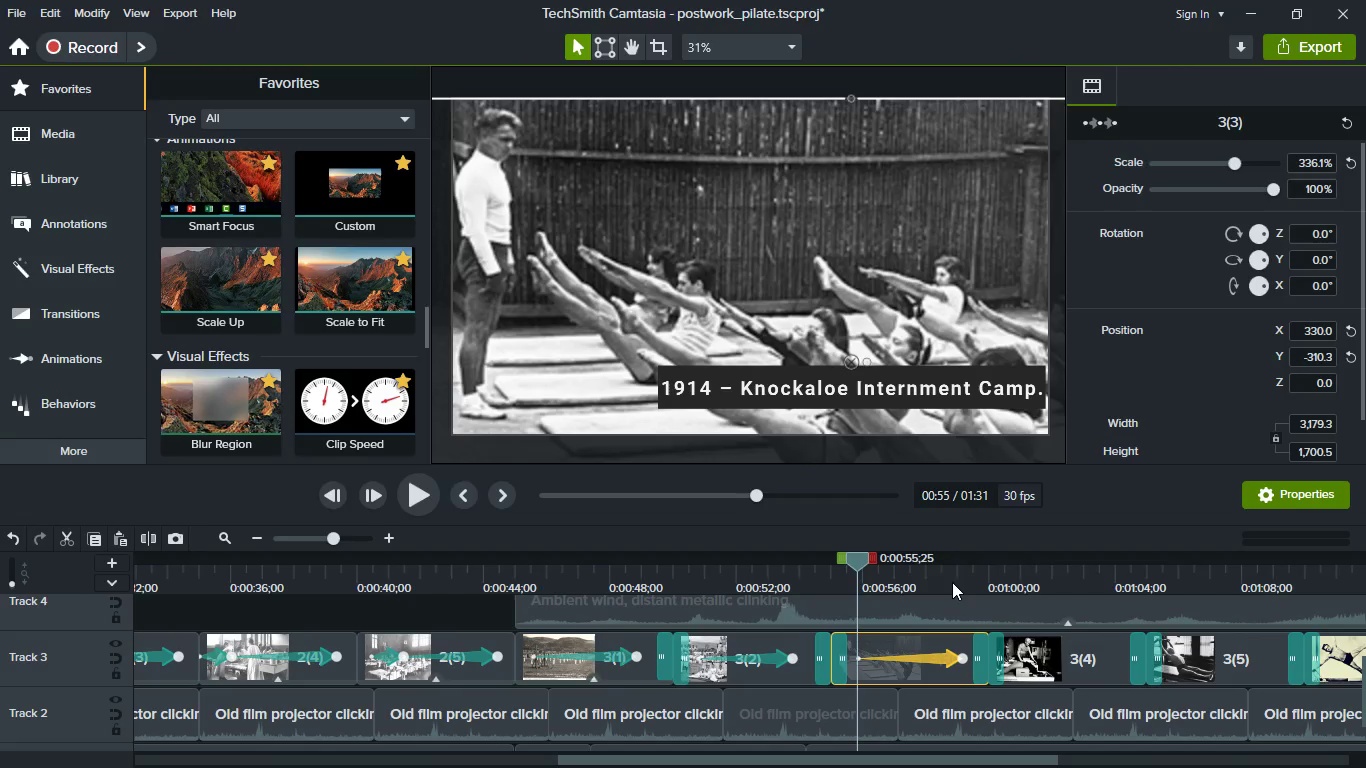 
left_click([952, 582])
 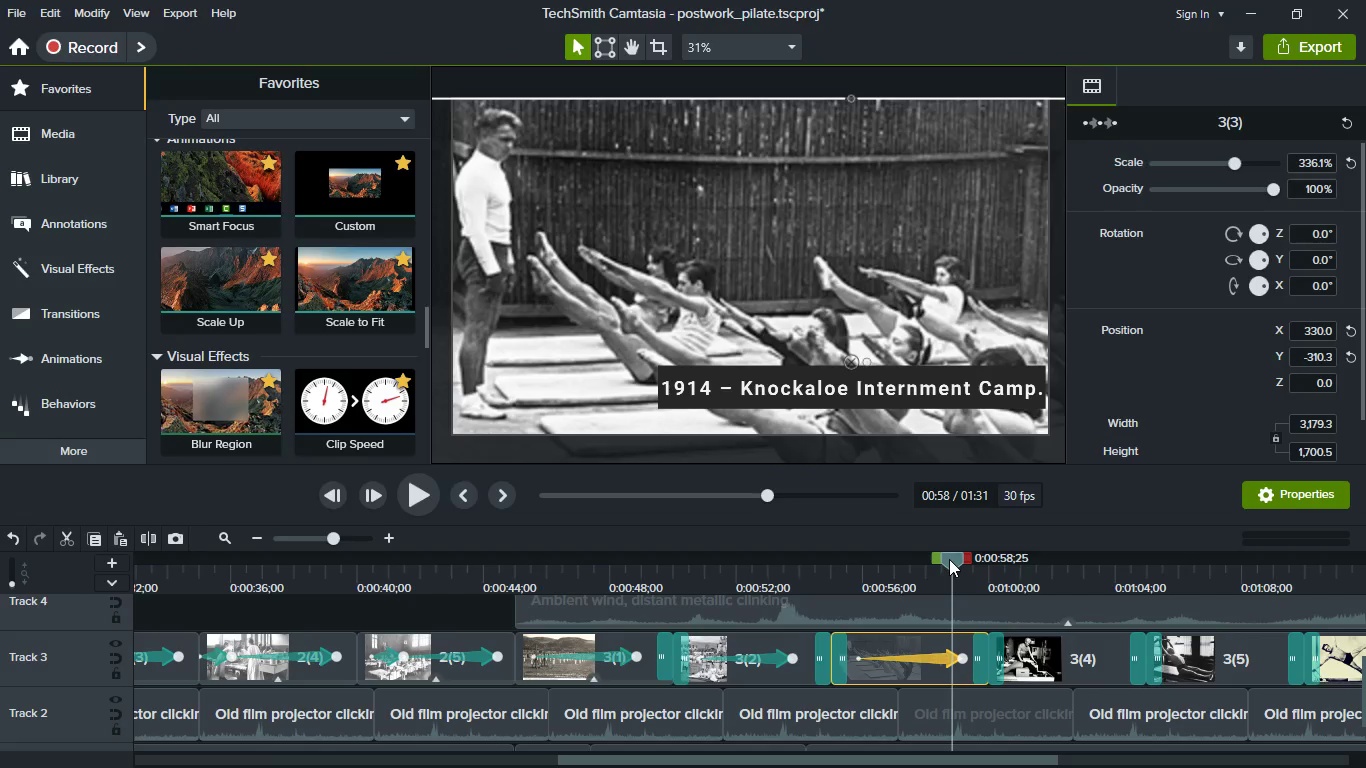 
left_click_drag(start_coordinate=[949, 559], to_coordinate=[961, 562])
 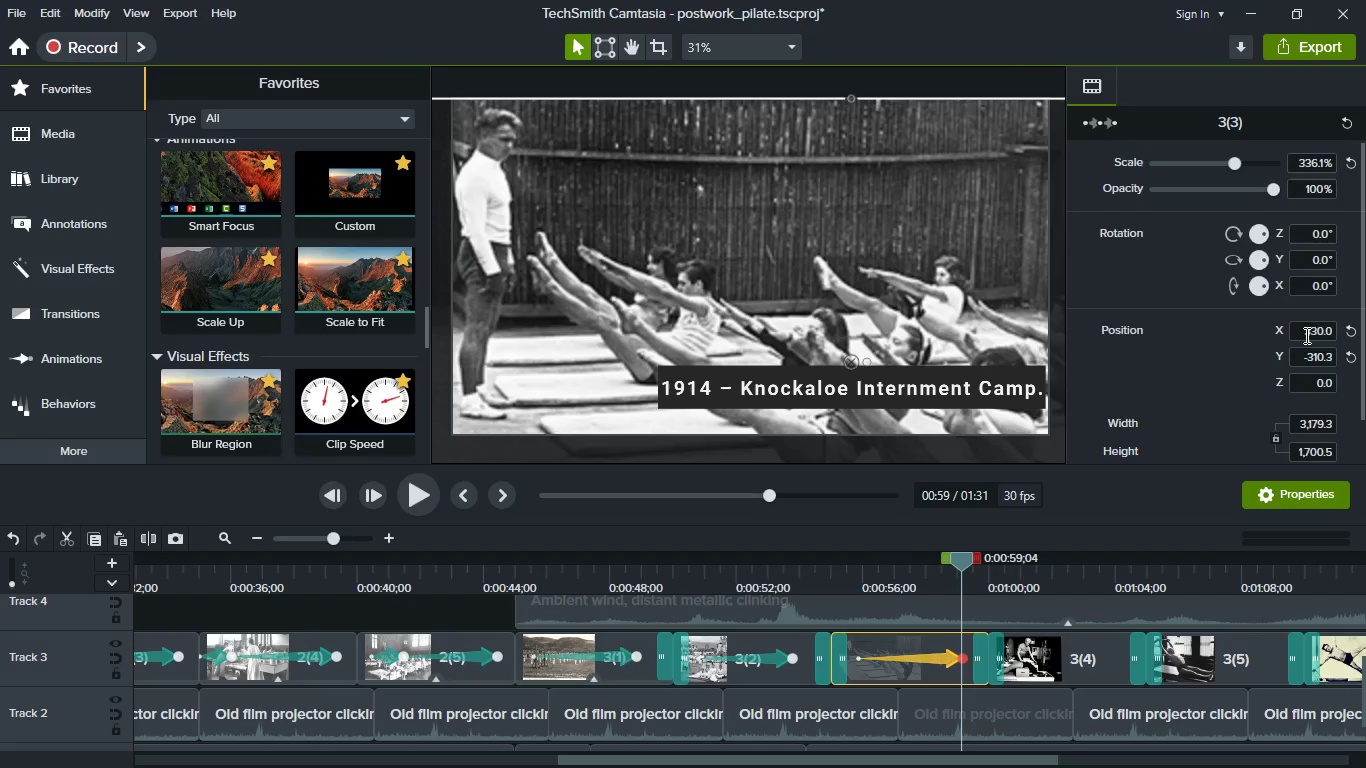 
left_click([1305, 335])
 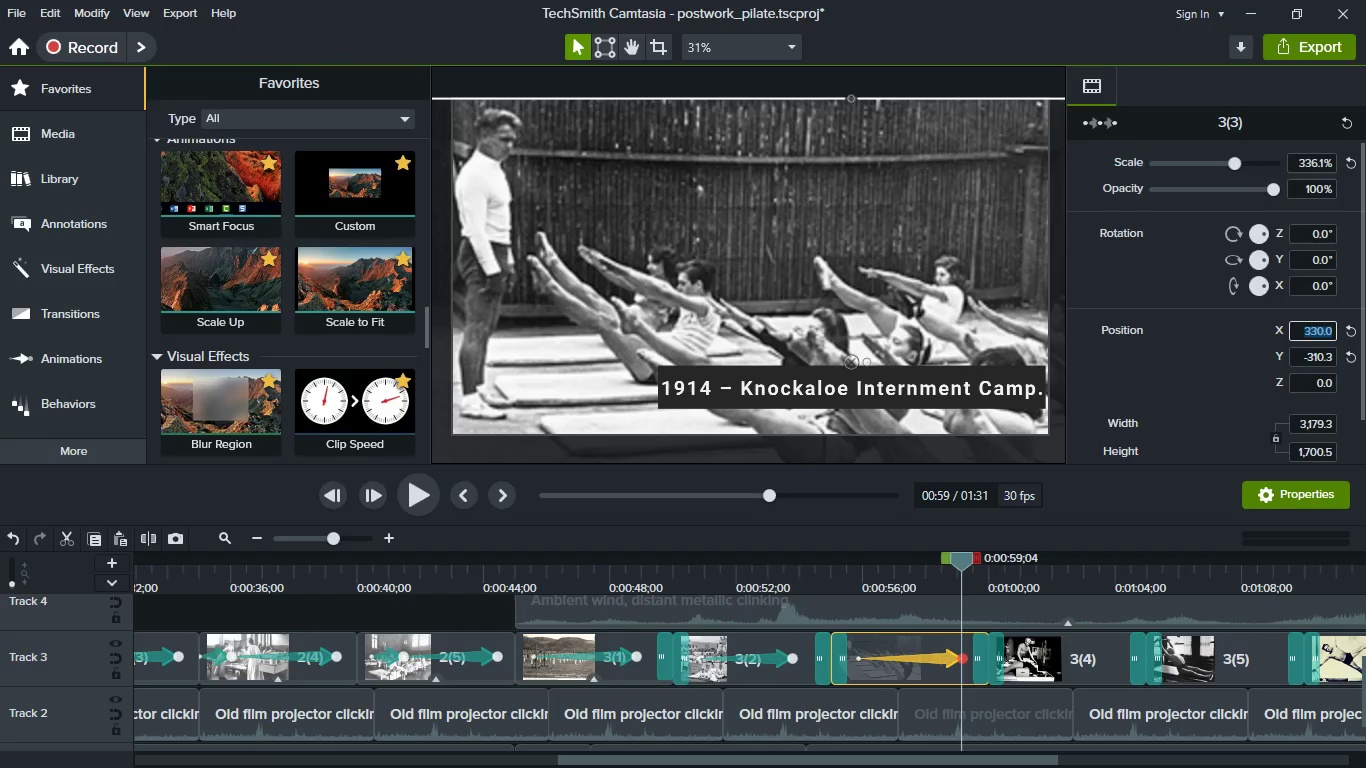 
type(200)
 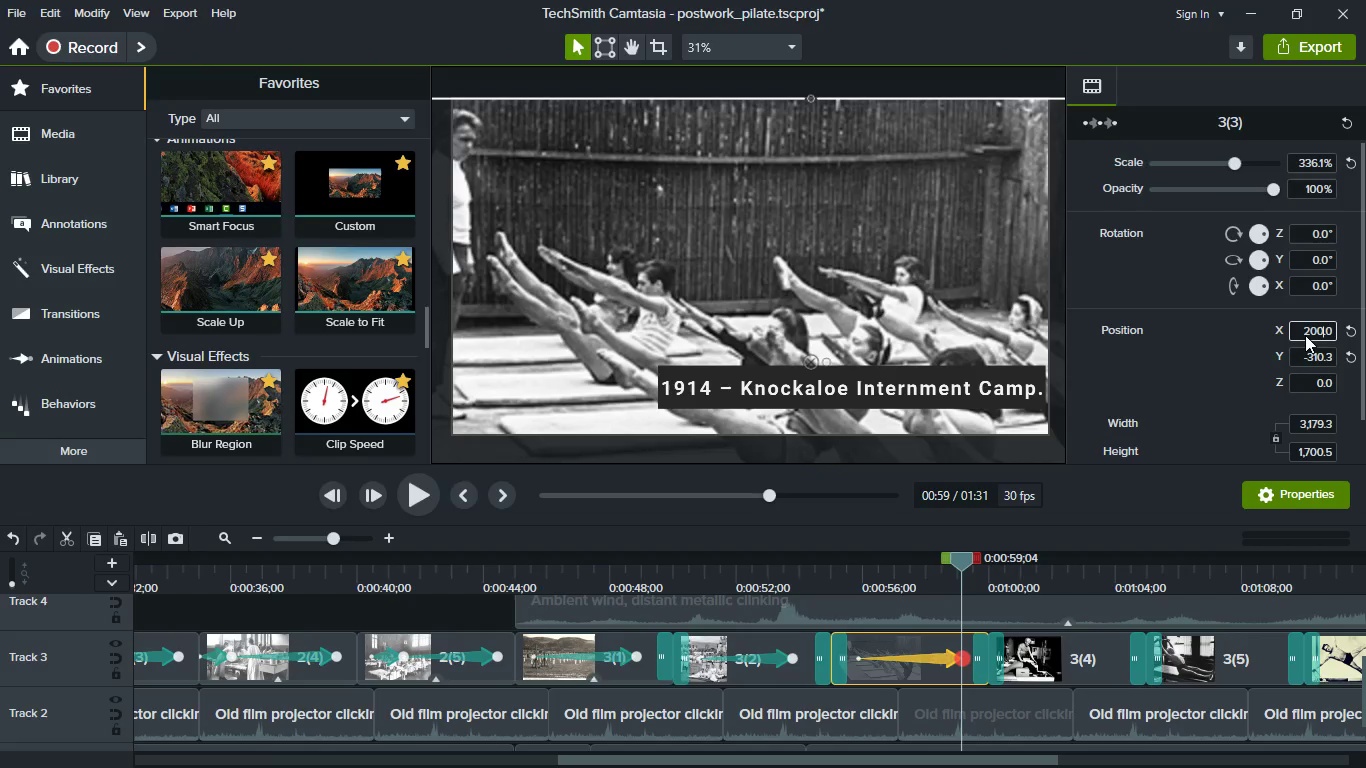 
key(Enter)
 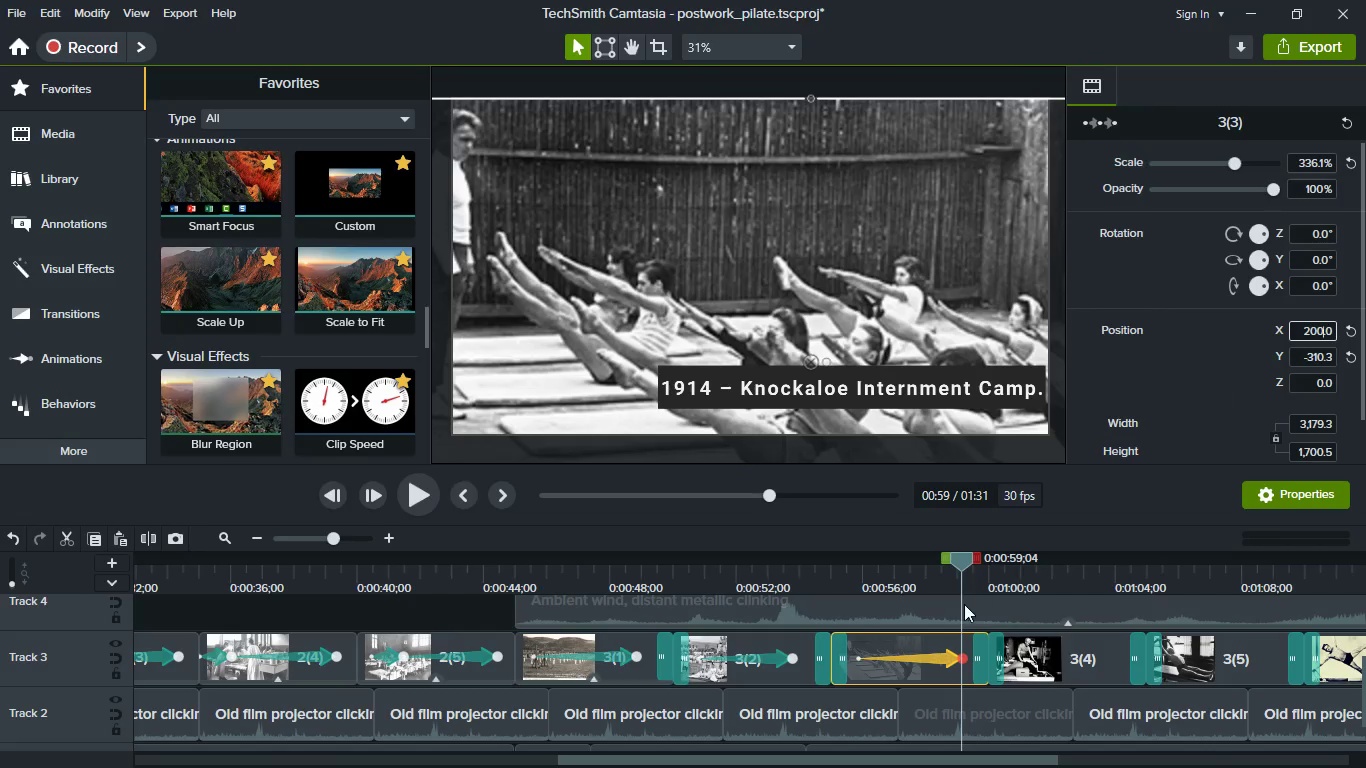 
hold_key(key=ShiftLeft, duration=0.98)
scroll: coordinate [962, 620], scroll_direction: down, amount: 1.0
 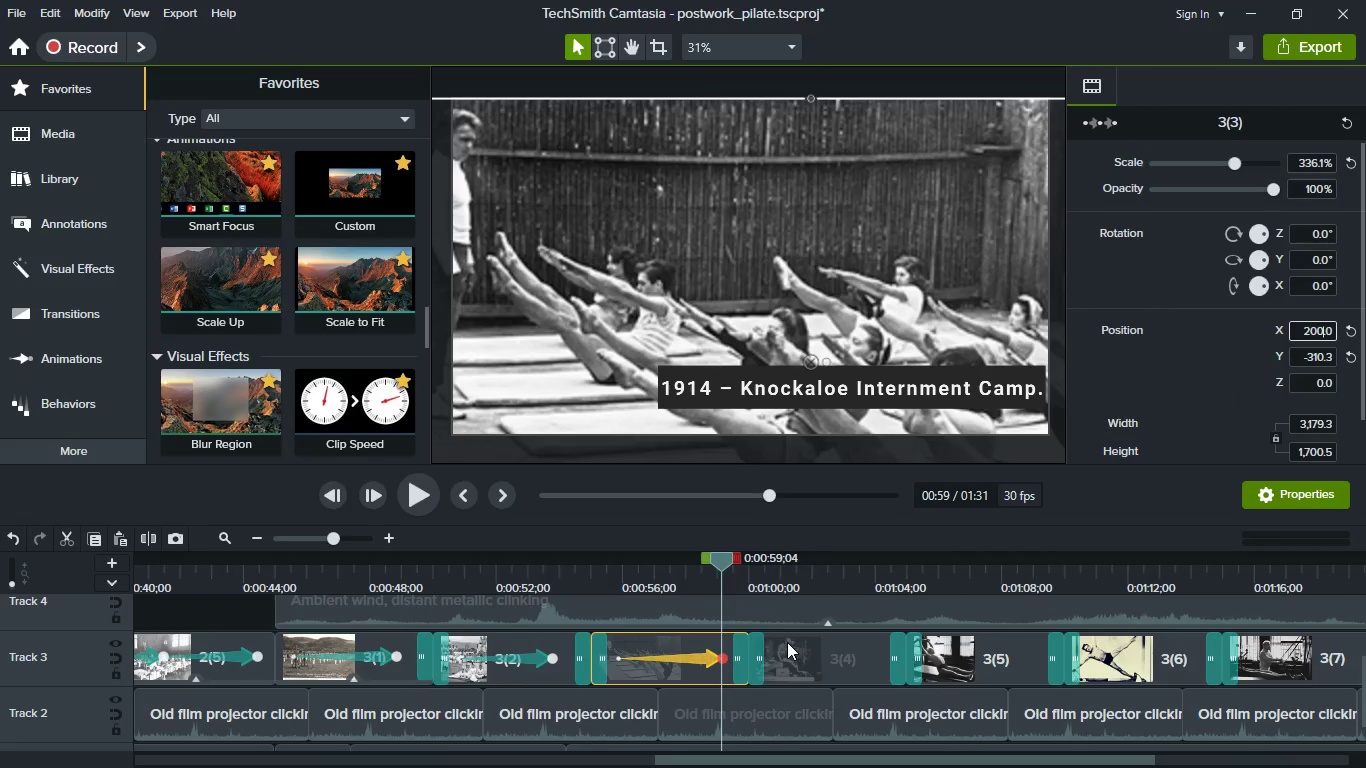 
hold_key(key=ControlLeft, duration=0.47)
scroll: coordinate [786, 642], scroll_direction: down, amount: 1.0
 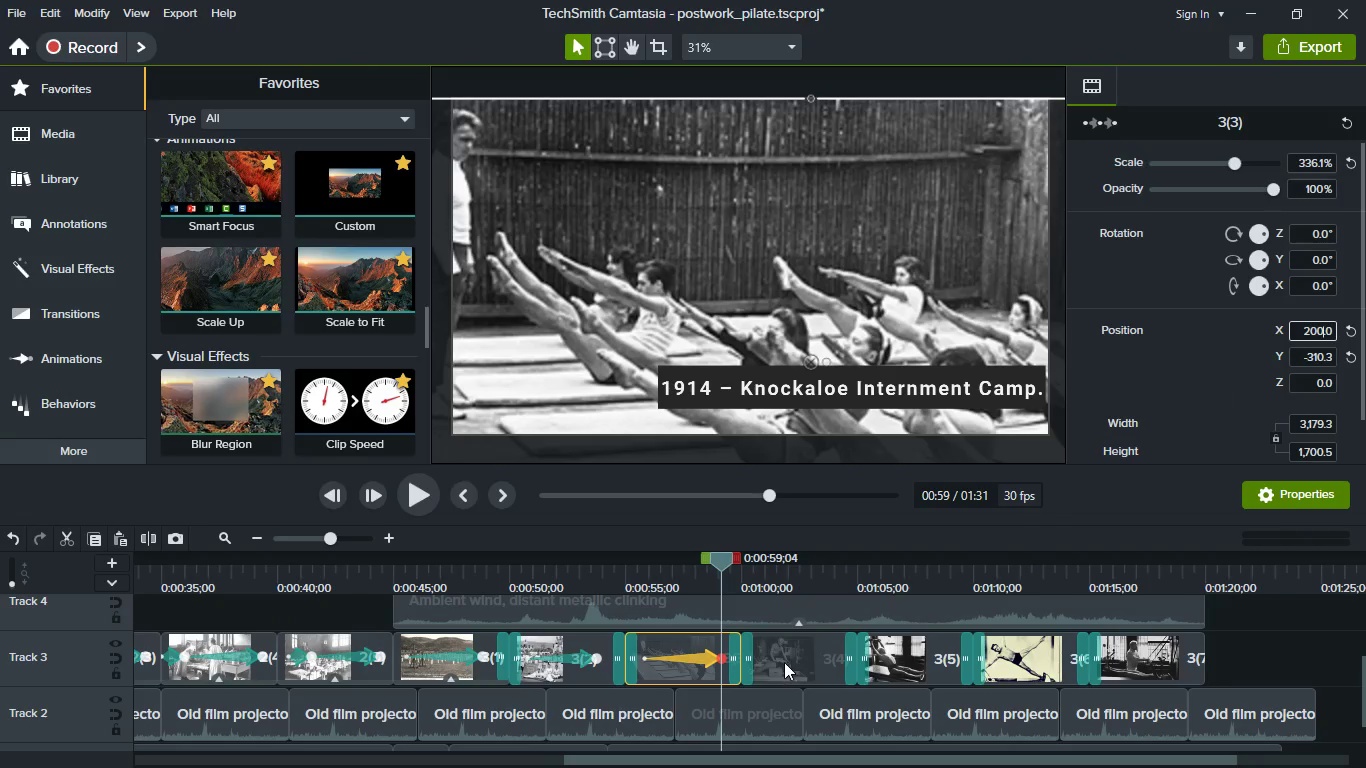 
left_click([784, 659])
 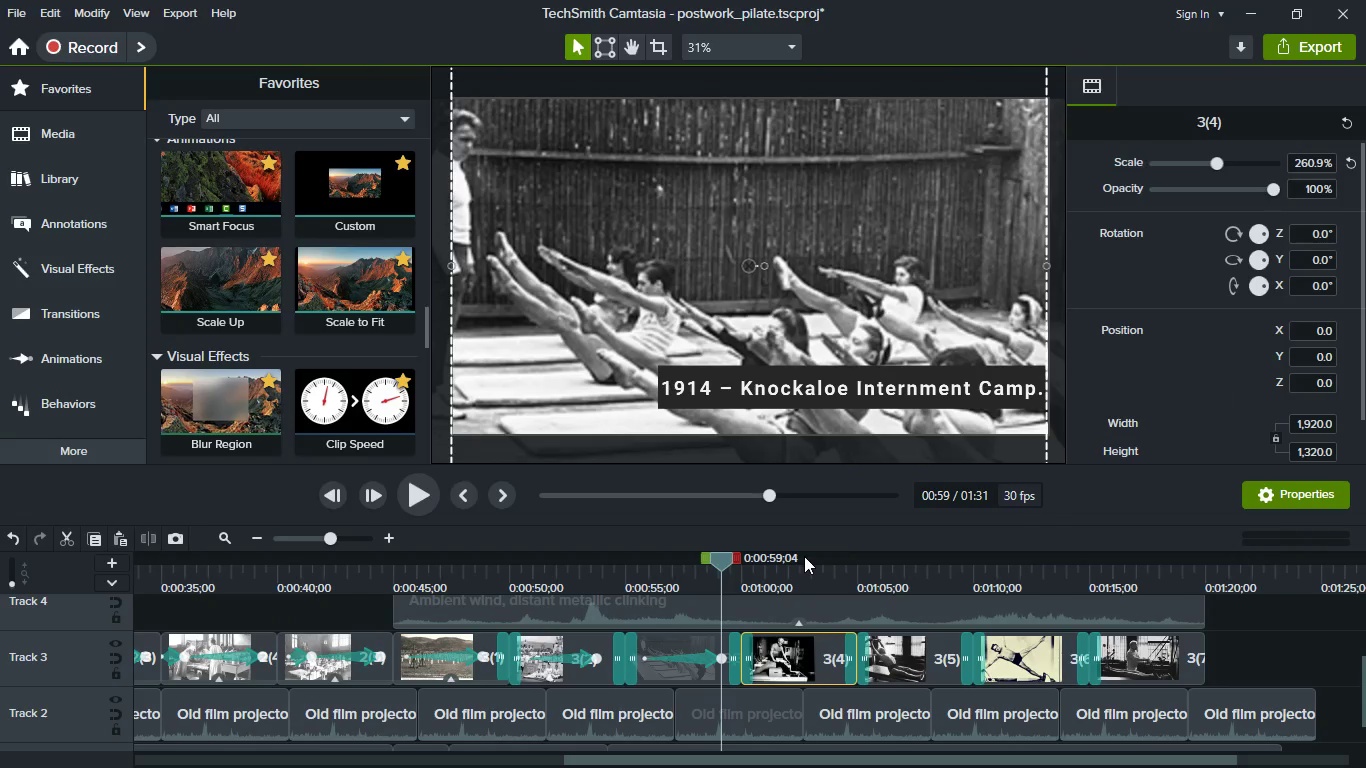 
left_click([804, 556])
 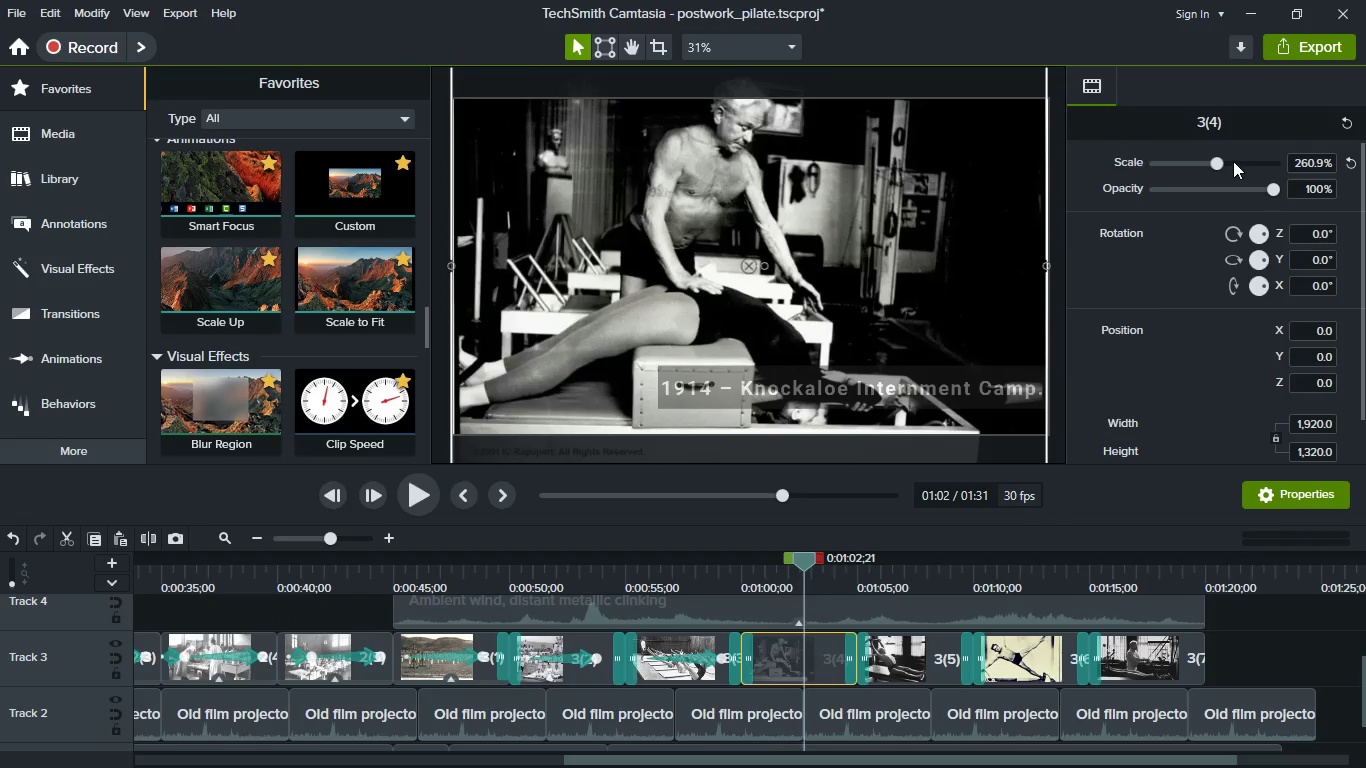 
left_click_drag(start_coordinate=[1220, 161], to_coordinate=[1232, 164])
 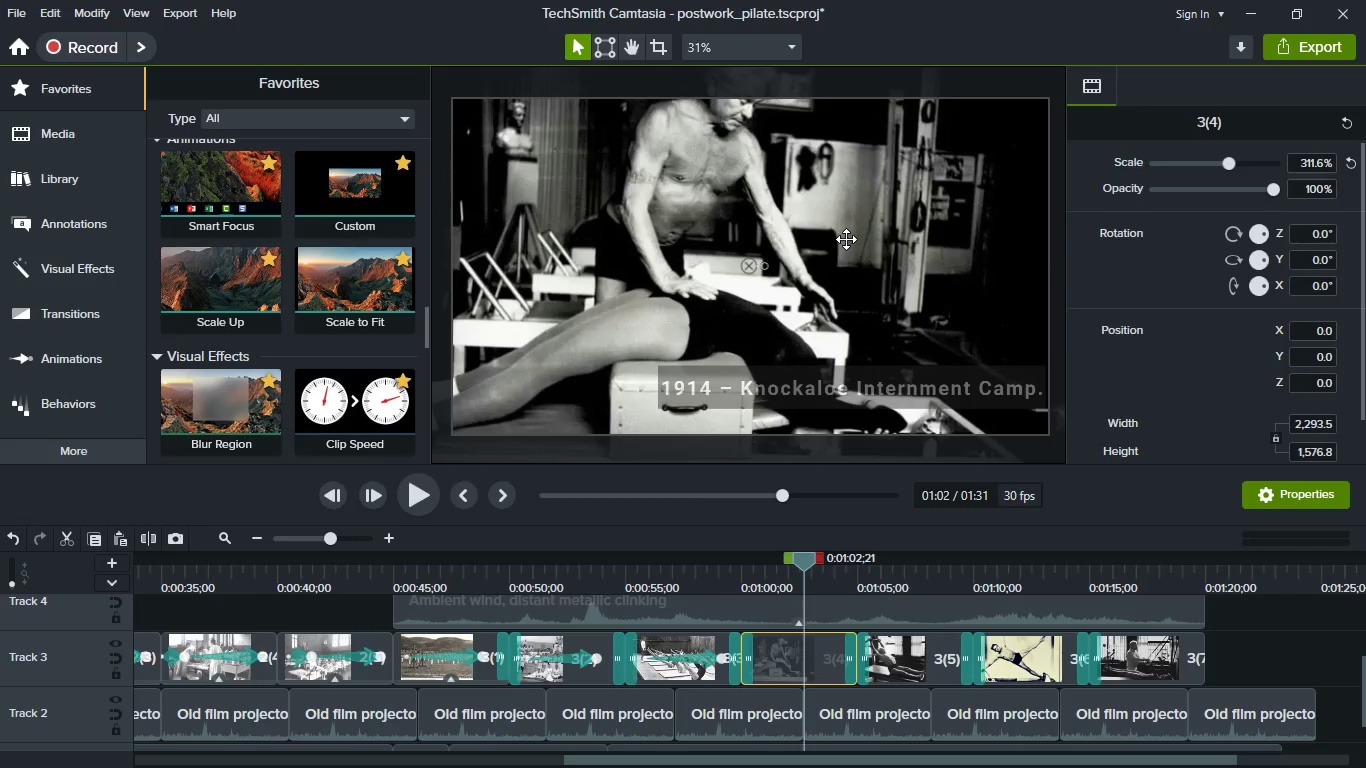 
left_click_drag(start_coordinate=[846, 239], to_coordinate=[884, 295])
 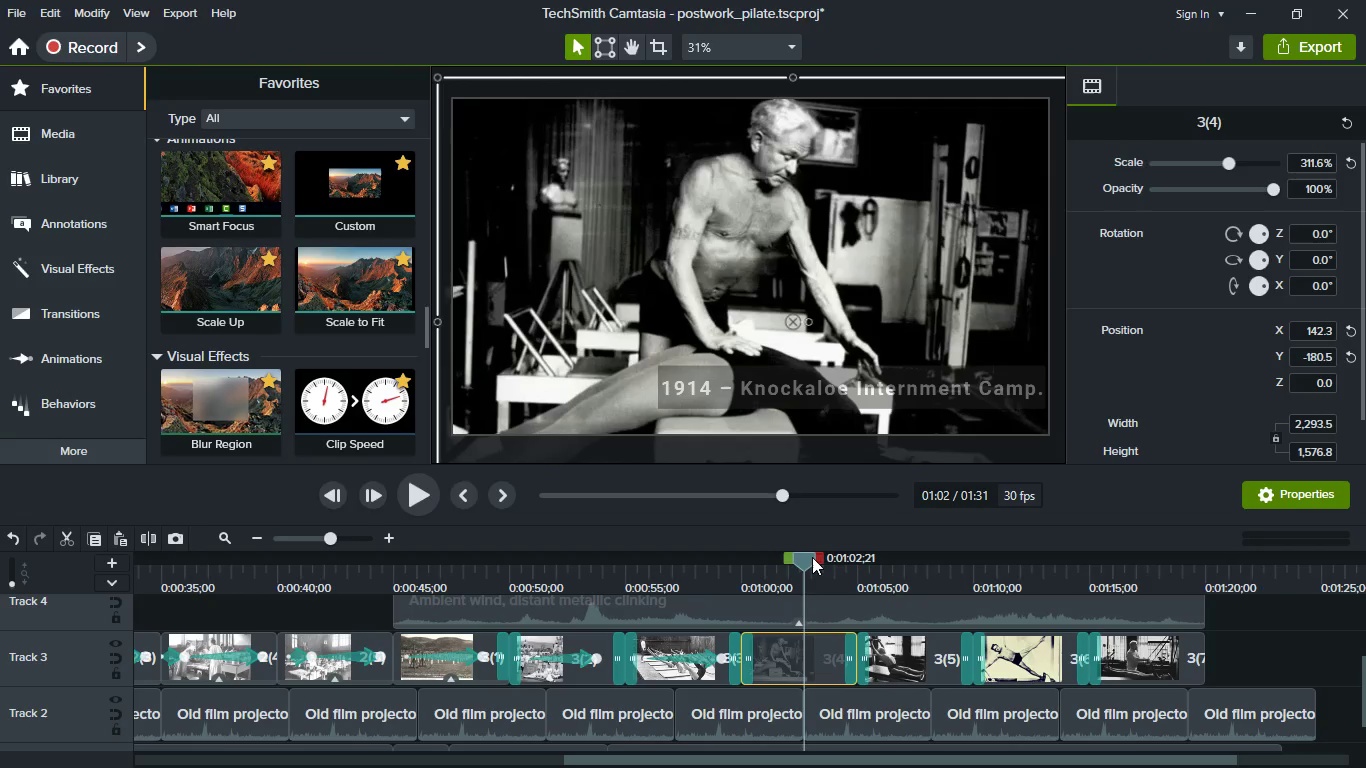 
left_click_drag(start_coordinate=[812, 557], to_coordinate=[839, 574])
 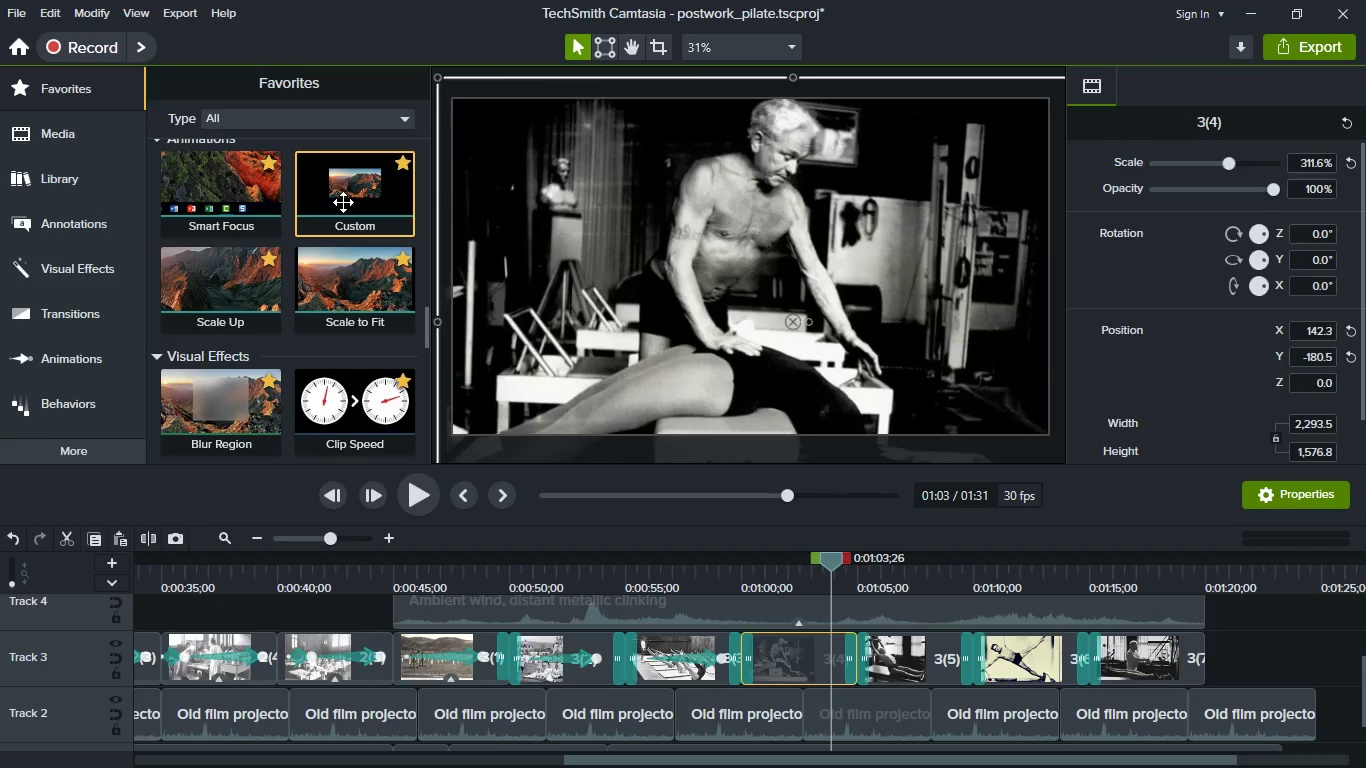 
left_click_drag(start_coordinate=[343, 202], to_coordinate=[825, 674])
 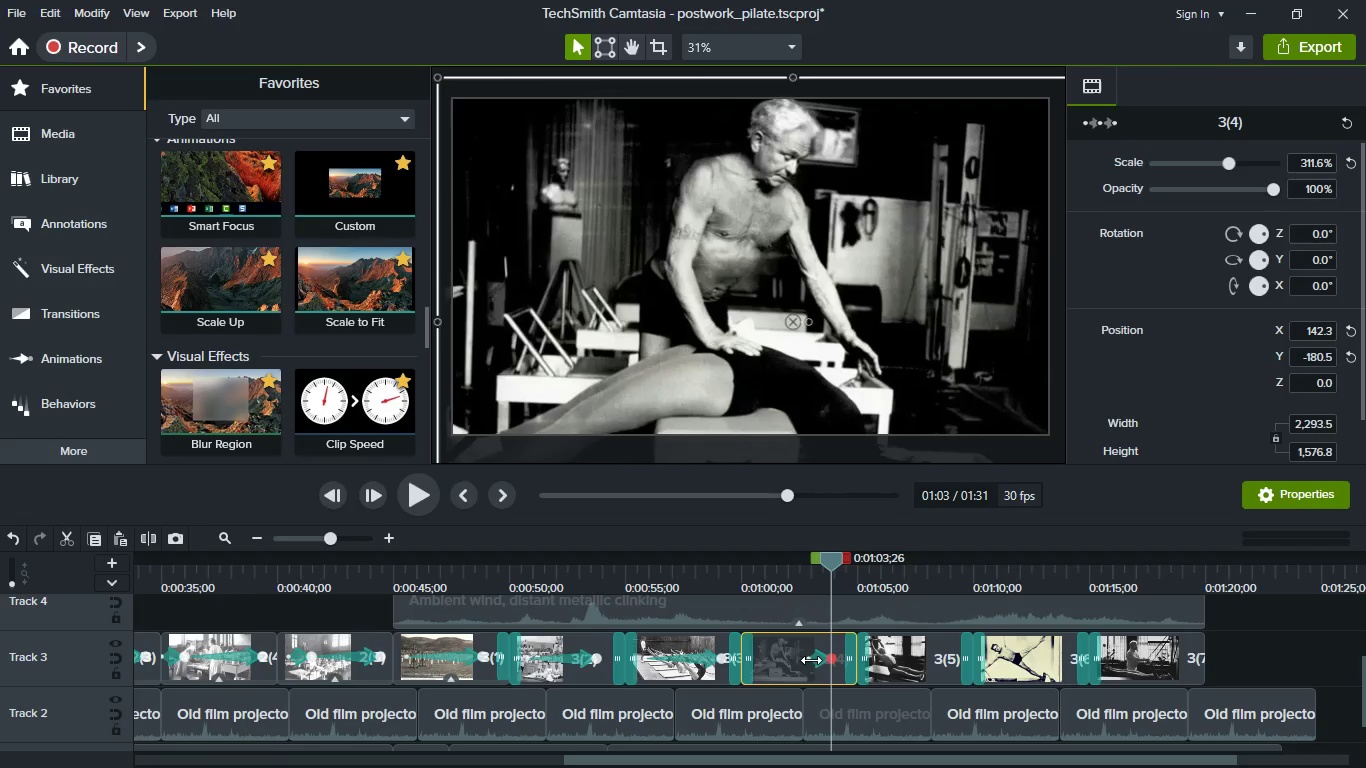 
left_click_drag(start_coordinate=[811, 660], to_coordinate=[763, 655])
 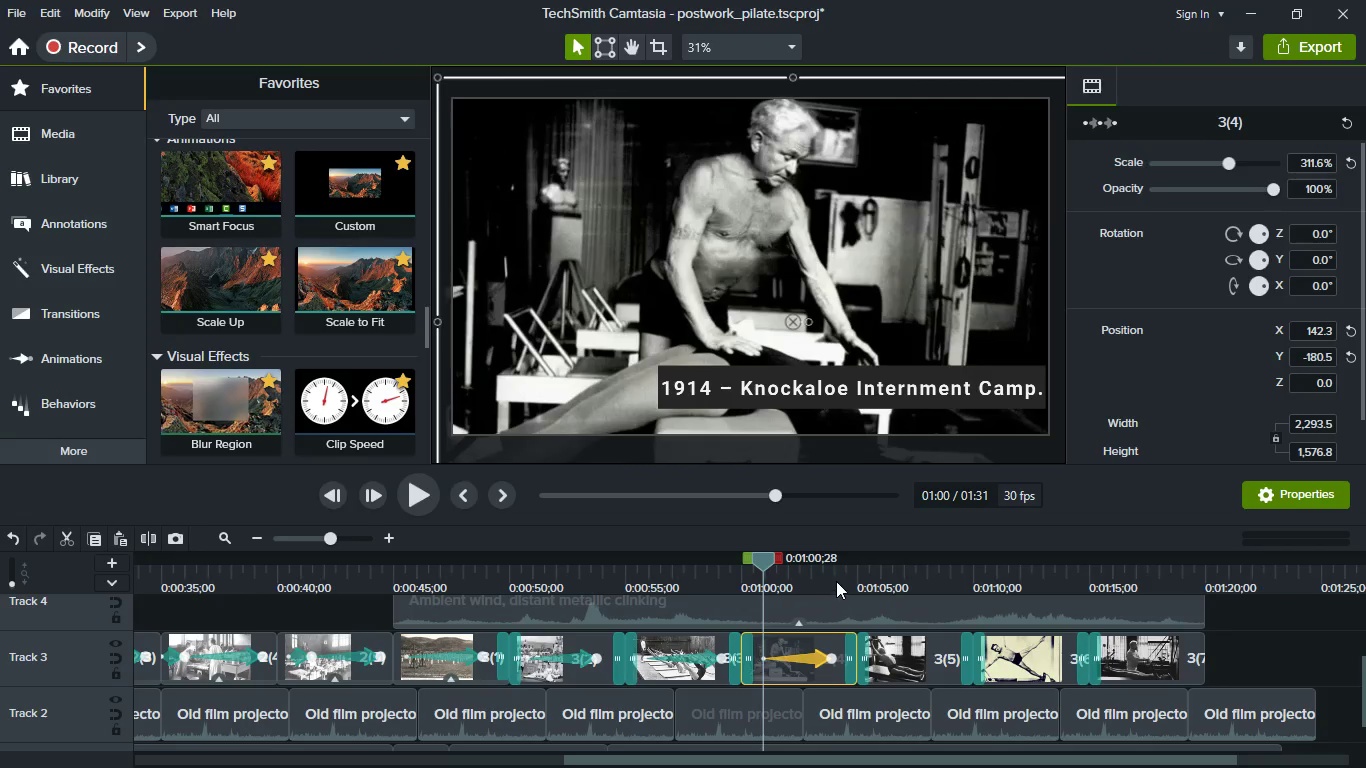 
left_click([836, 581])
 